 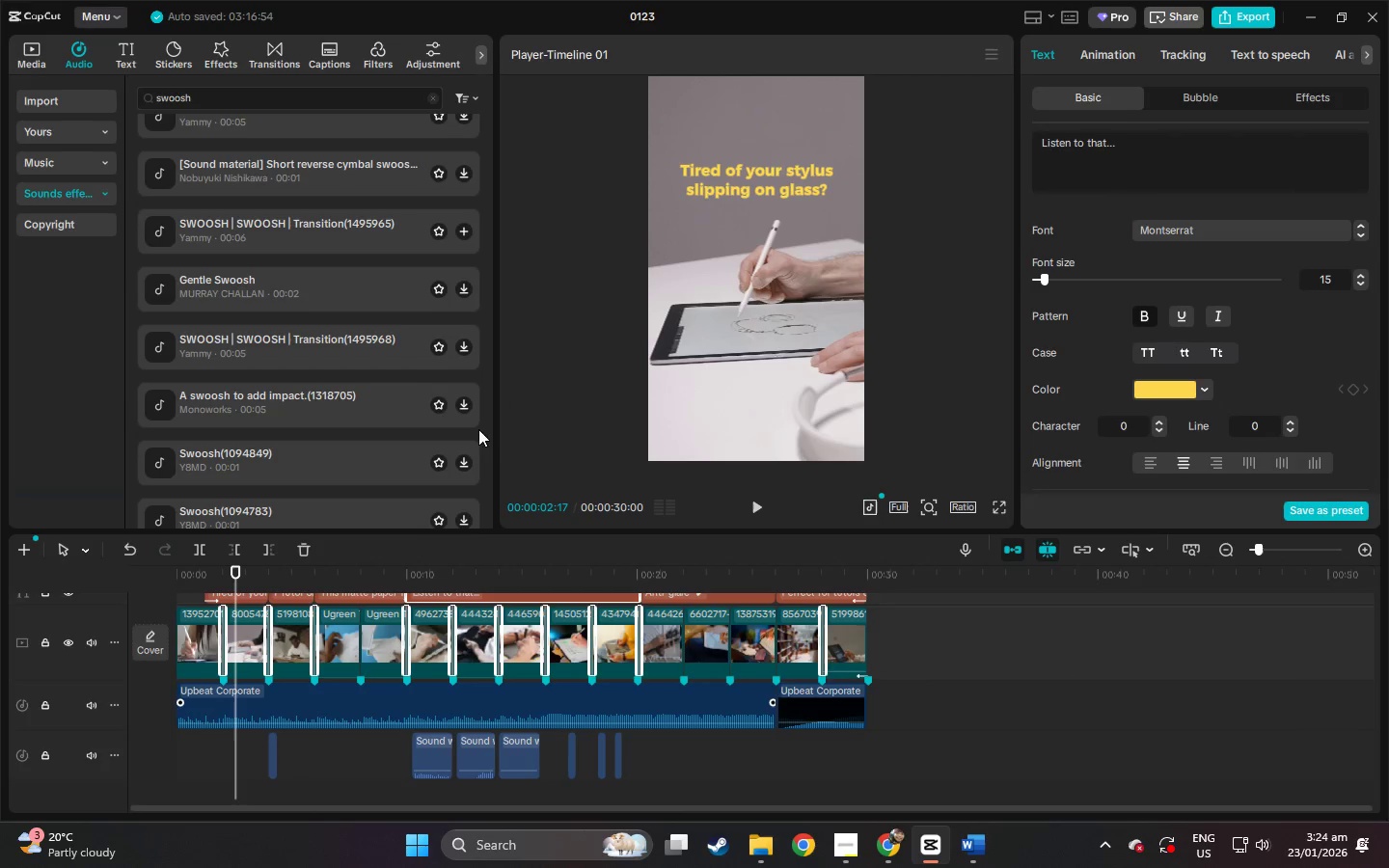 
key(Alt+Tab)
 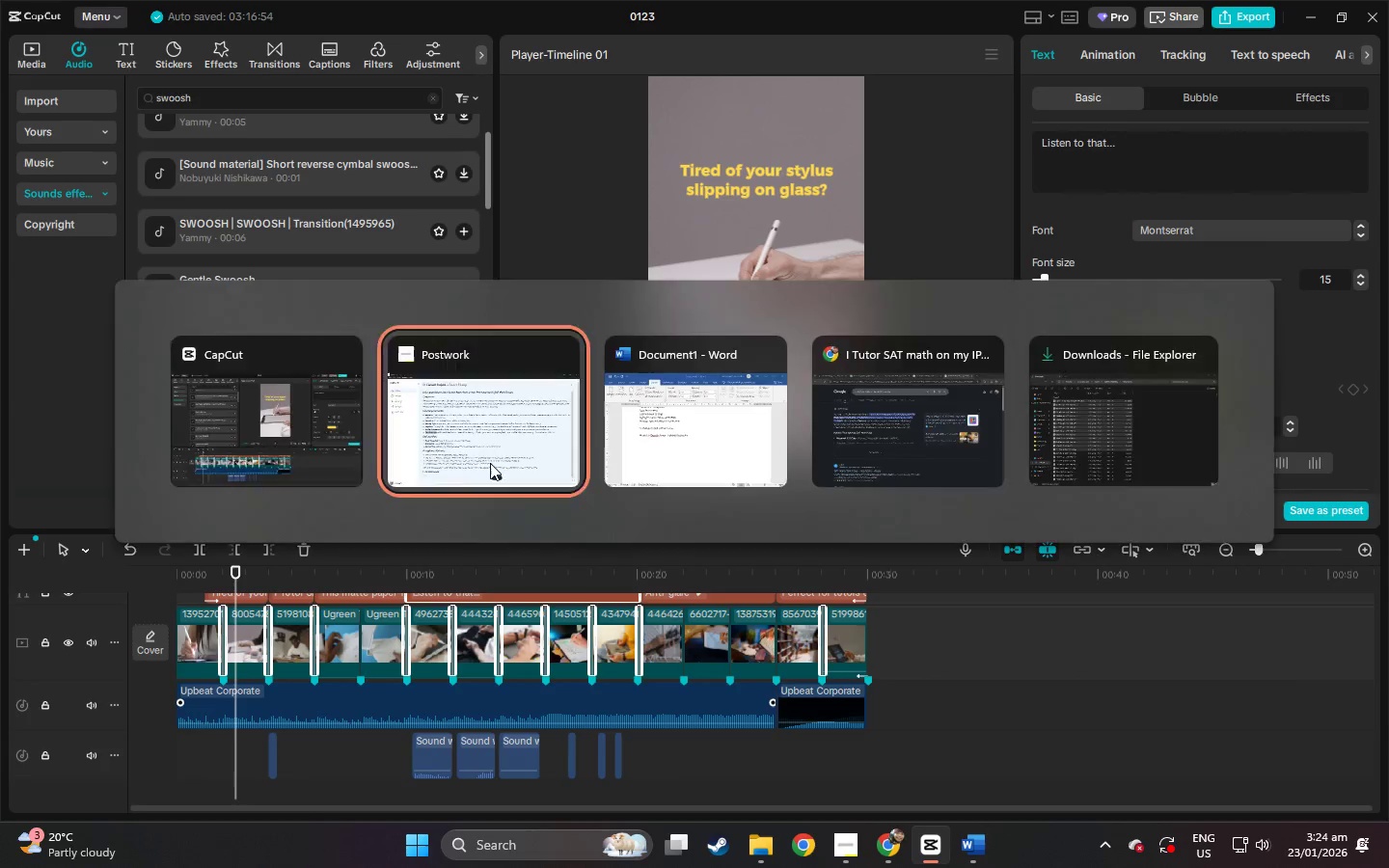 
key(Alt+Tab)
 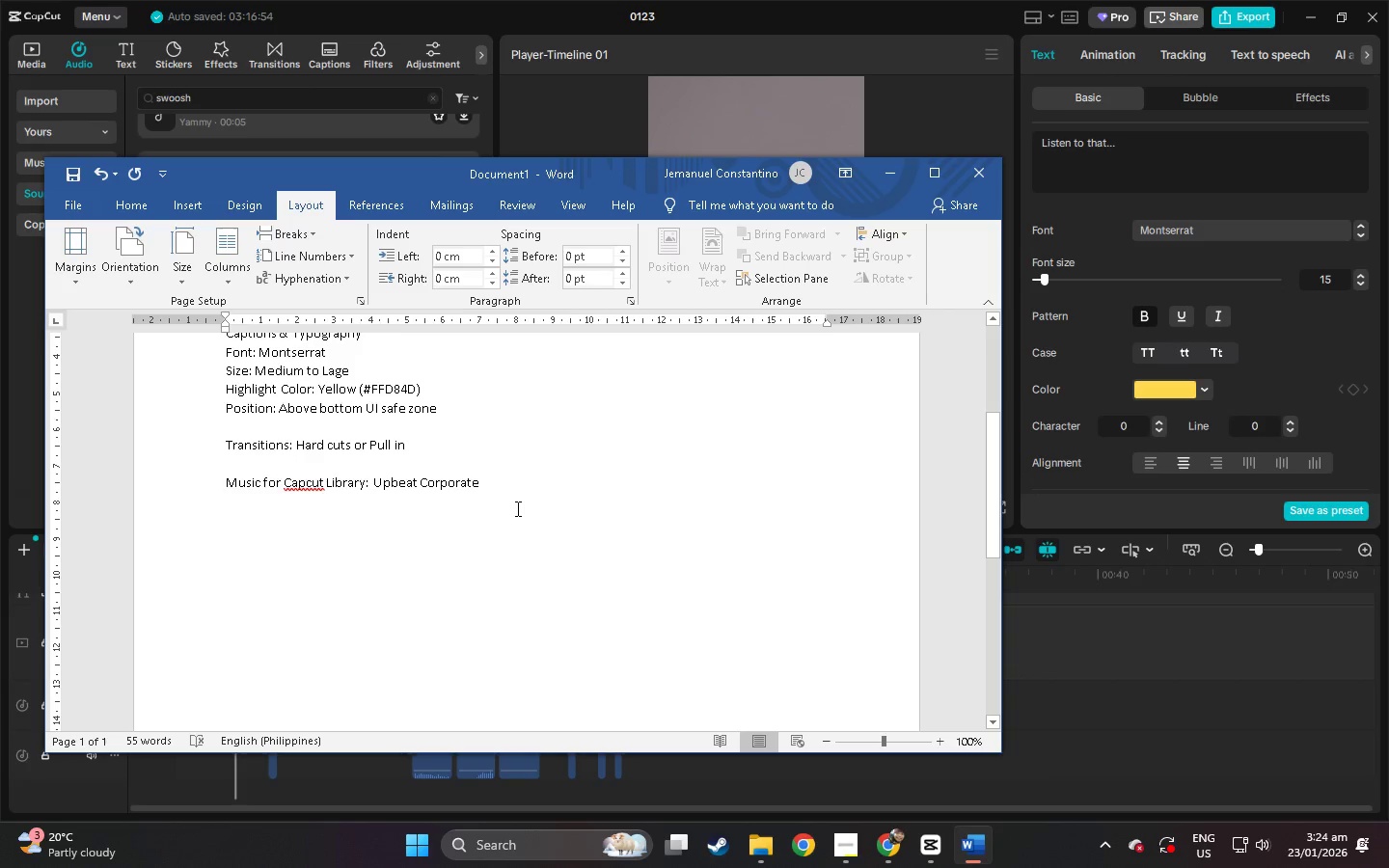 
key(Enter)
 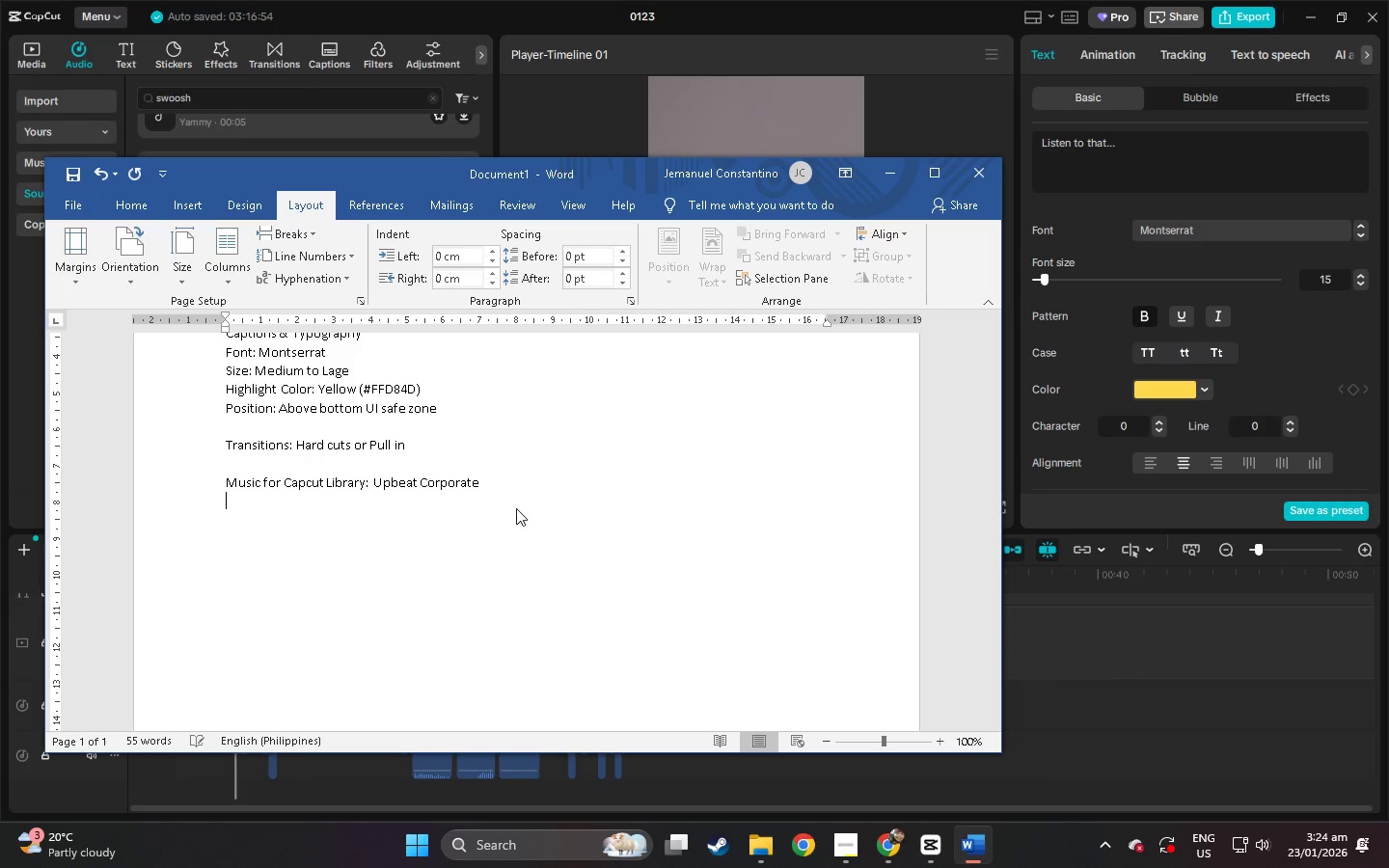 
key(Enter)
 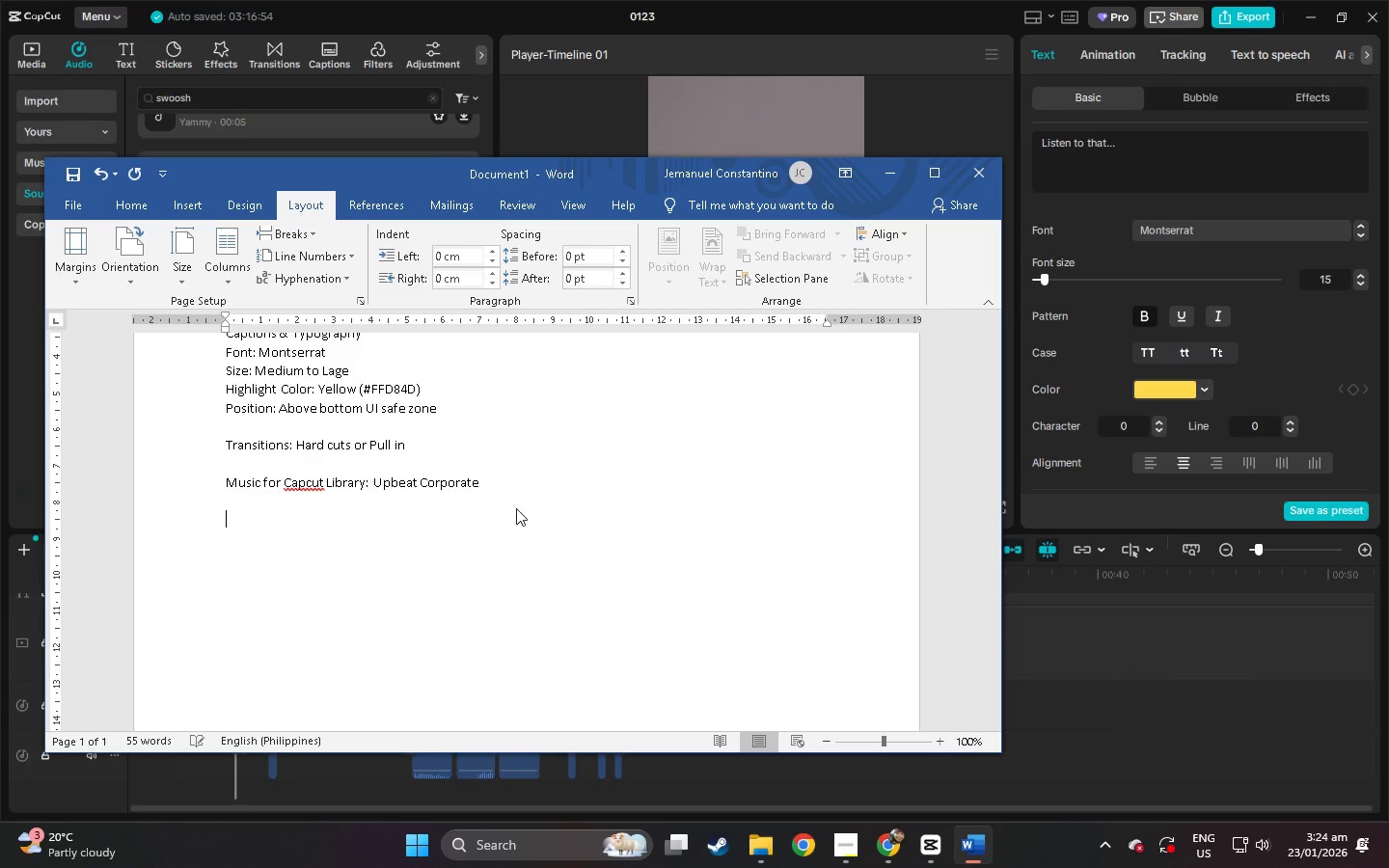 
key(Control+ControlLeft)
 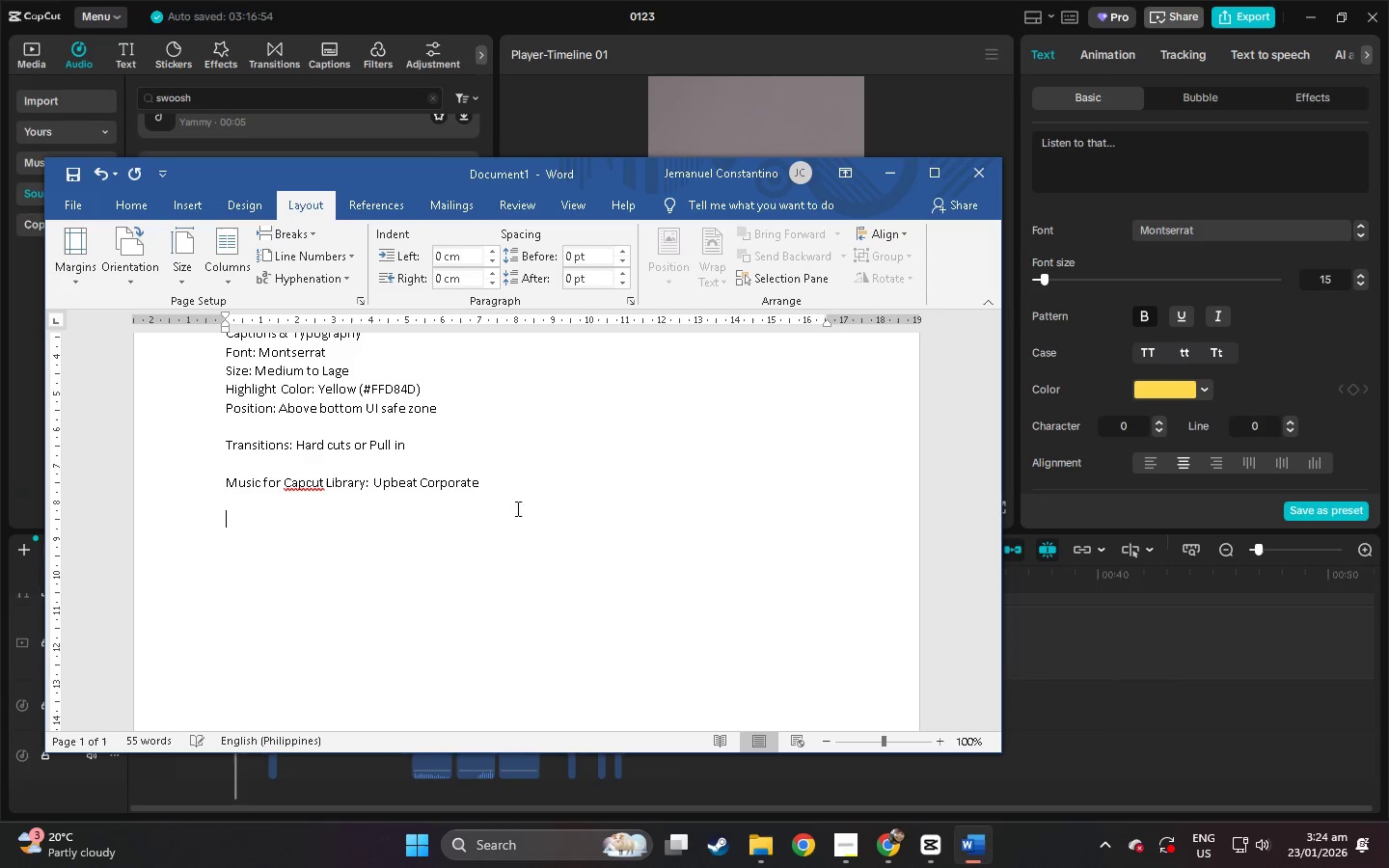 
key(Control+V)
 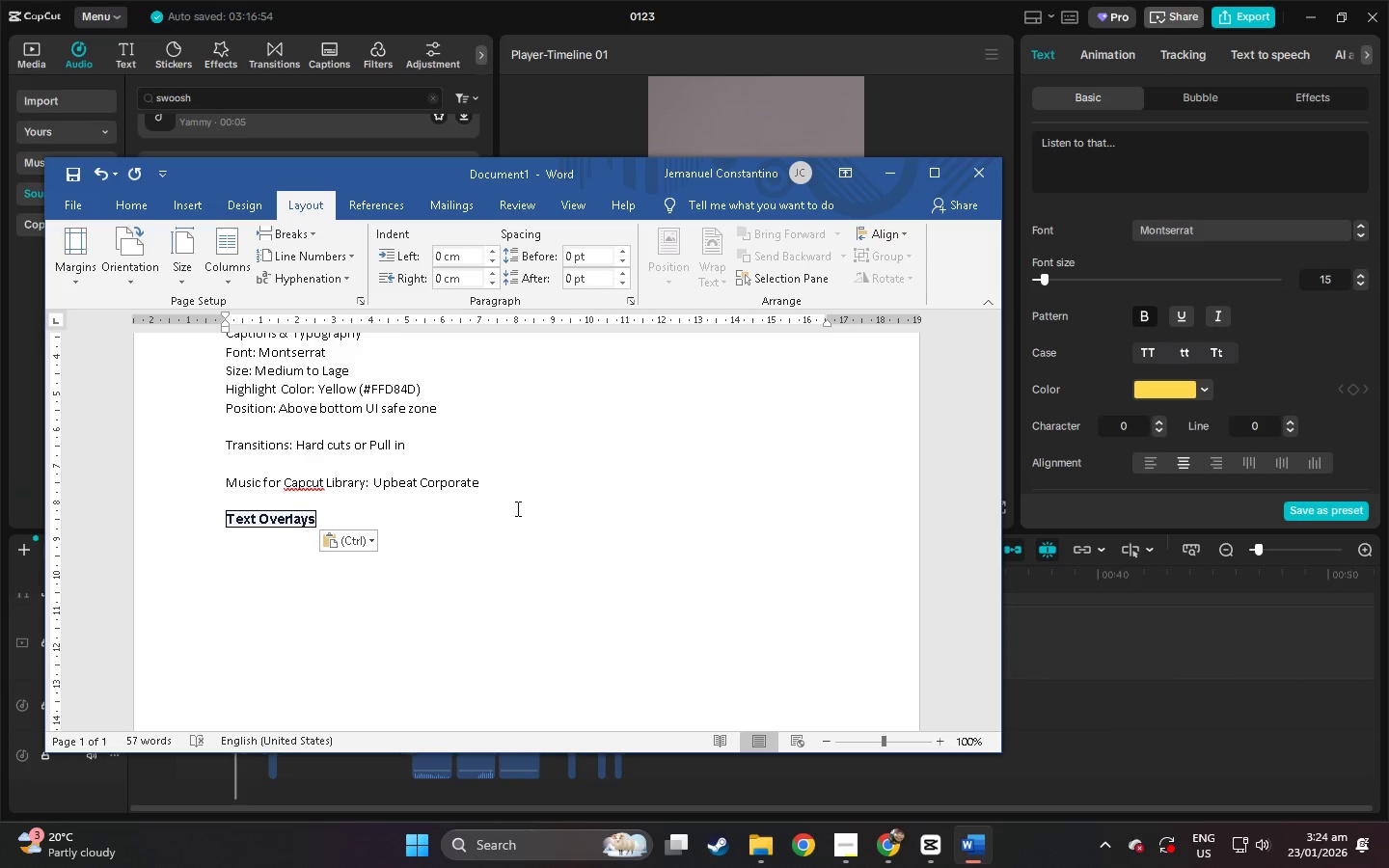 
key(Control+ControlLeft)
 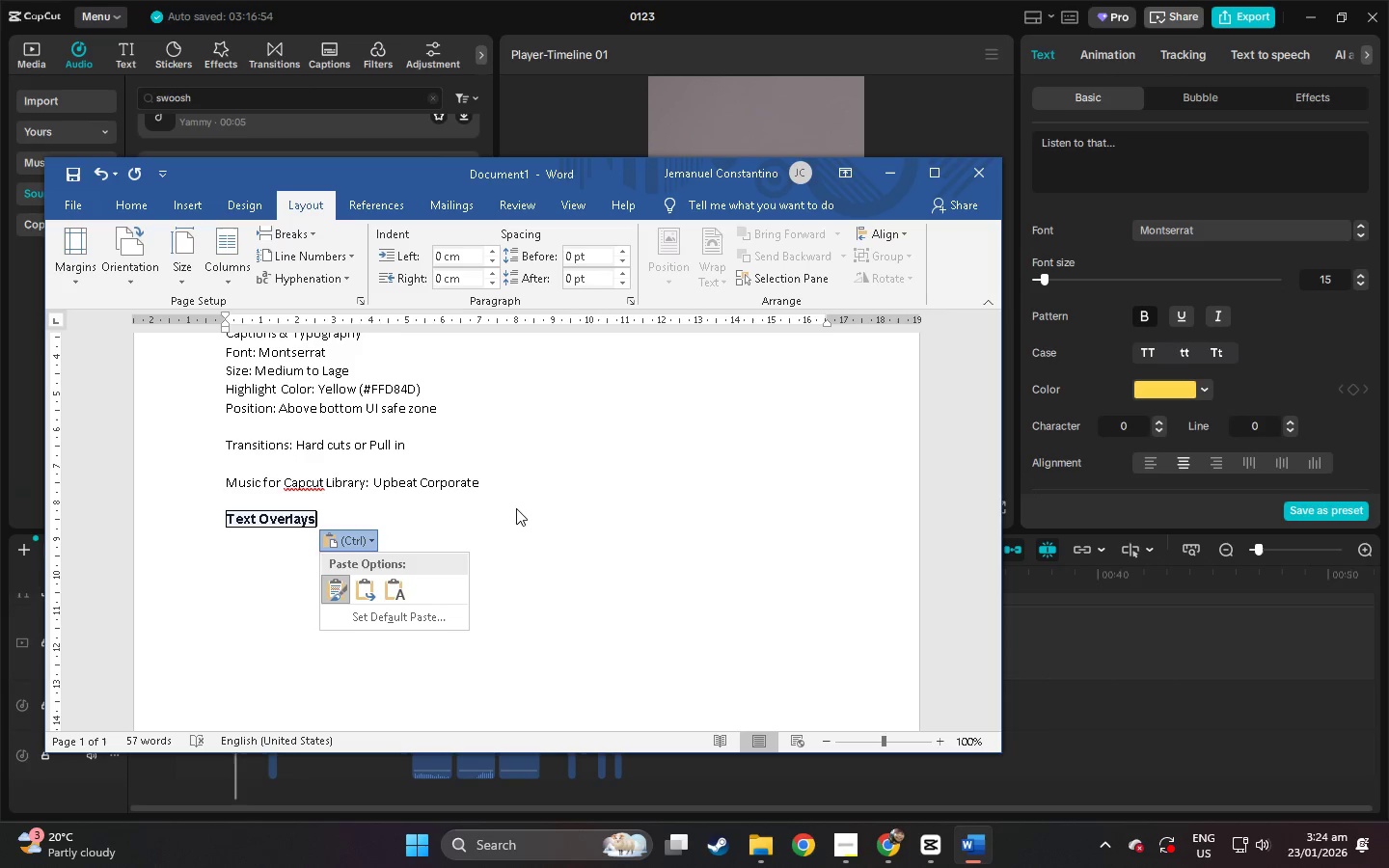 
key(Enter)
 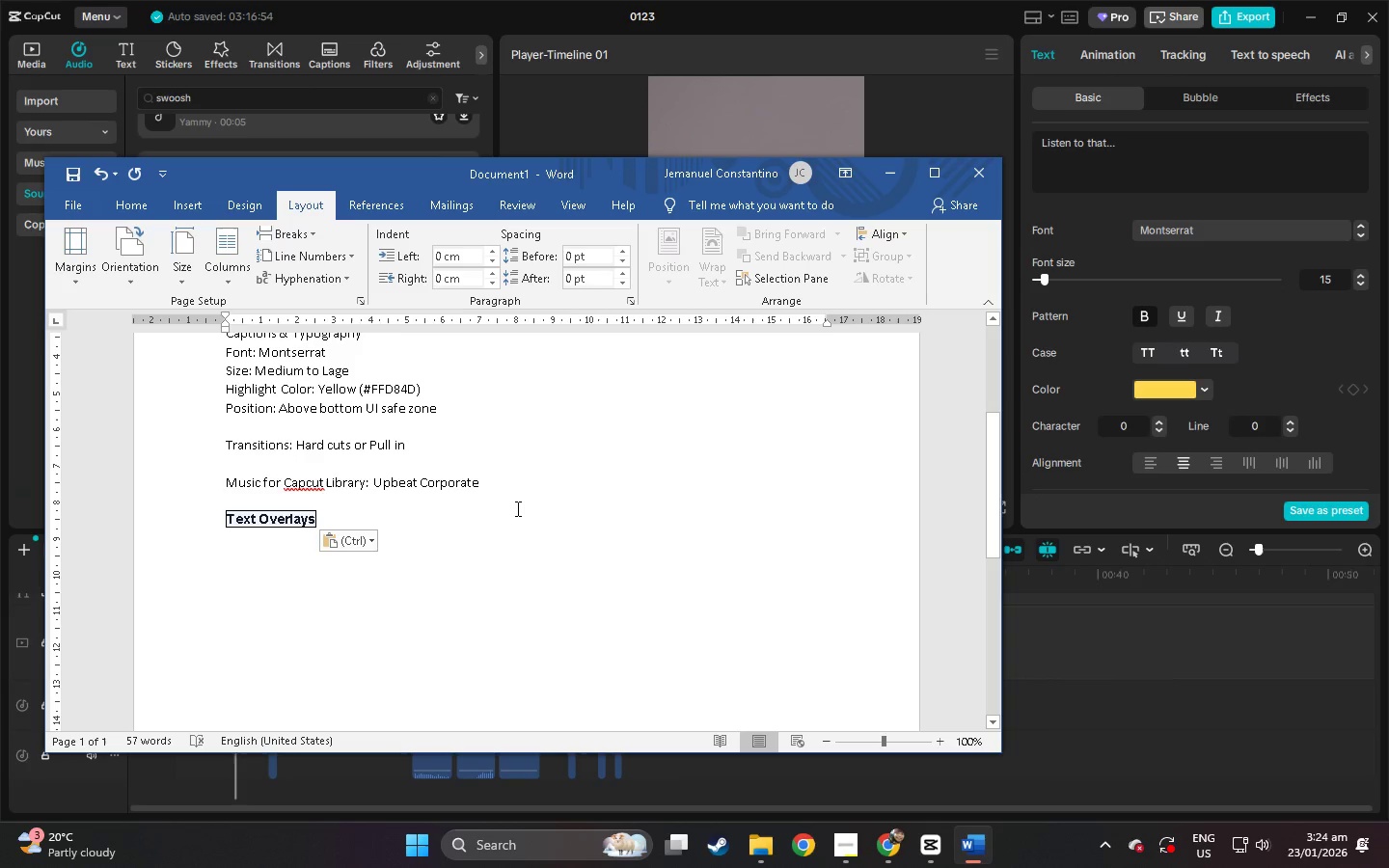 
key(Enter)
 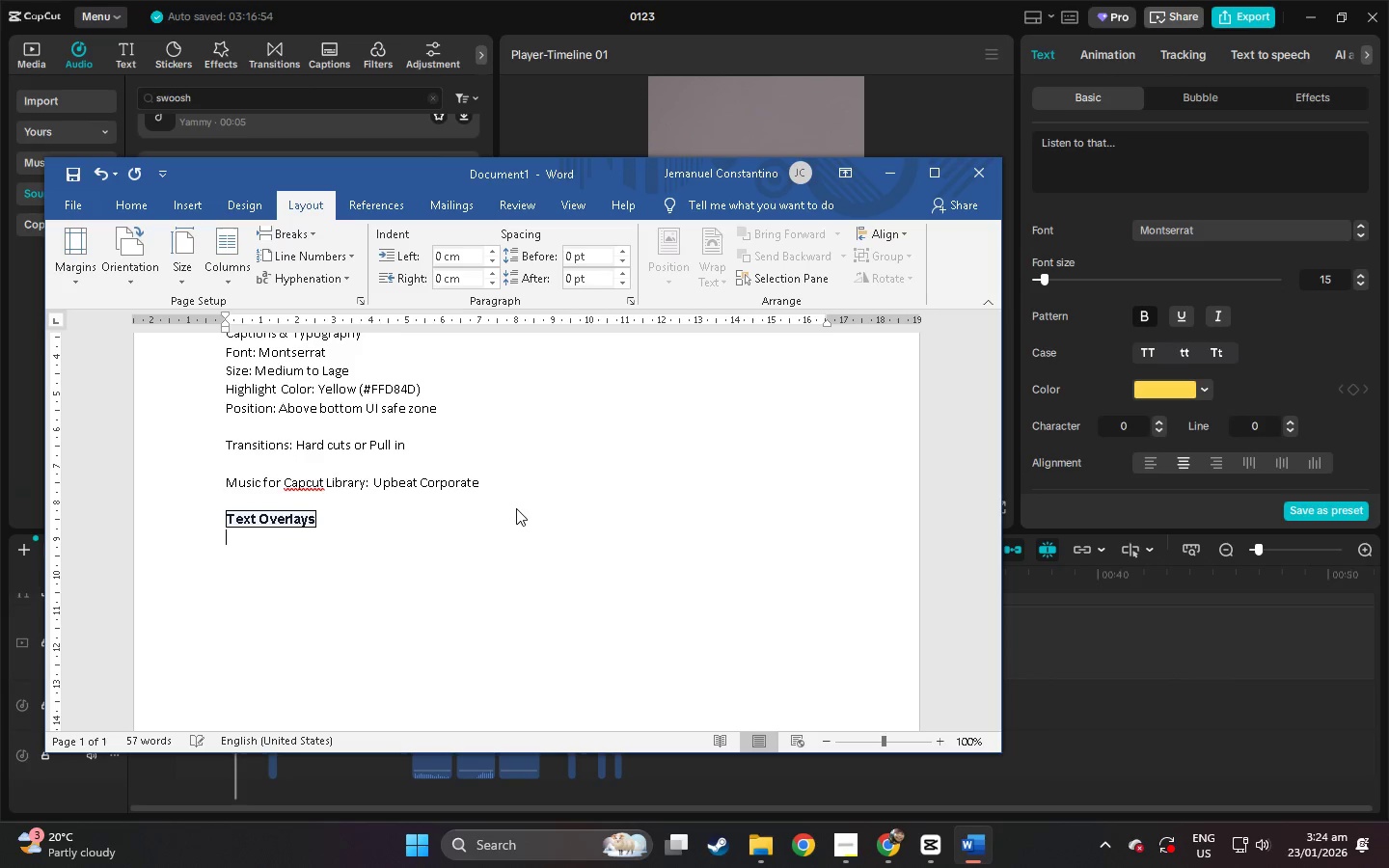 
type(asda)
key(Backspace)
key(Backspace)
key(Backspace)
 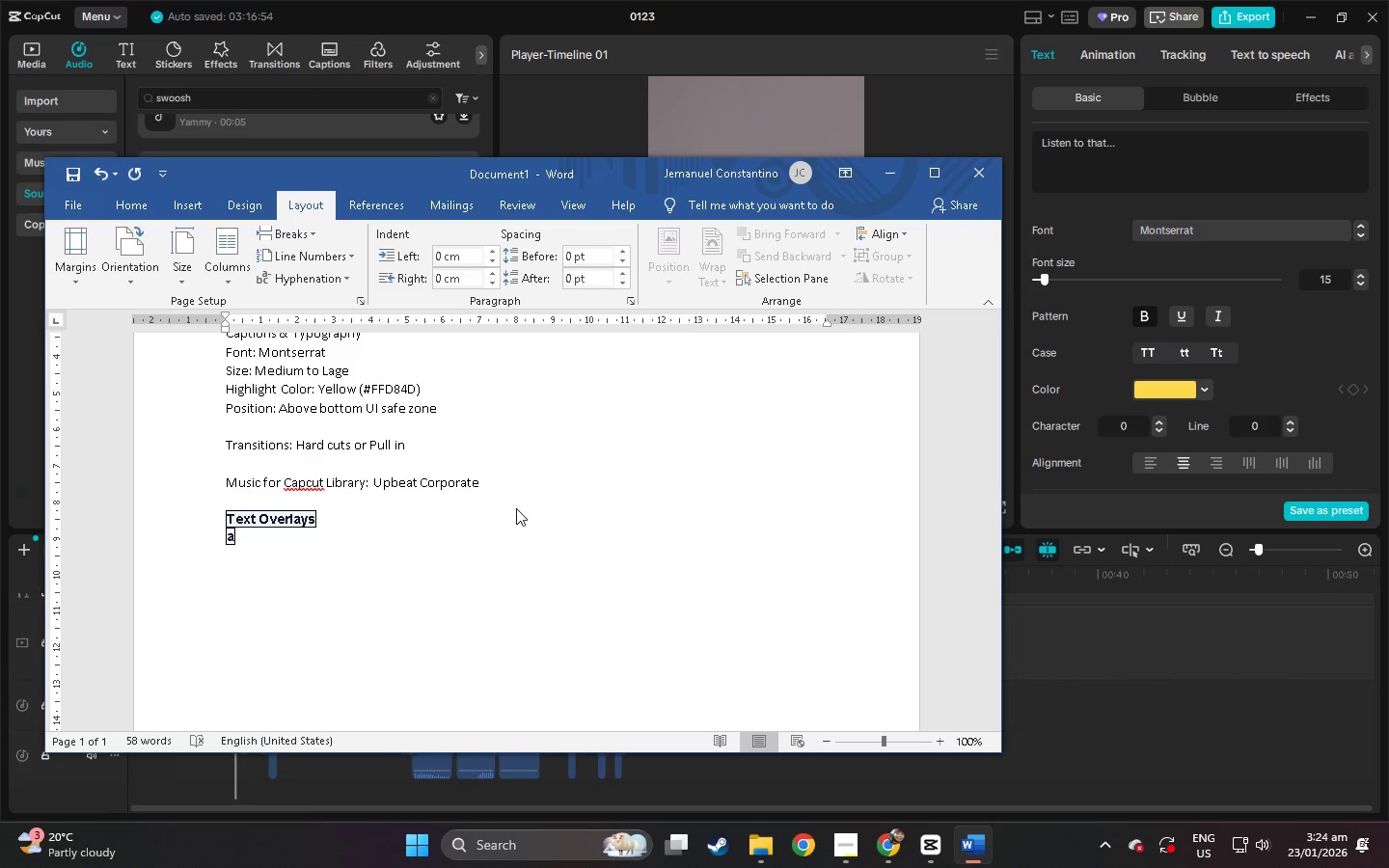 
key(Backspace)
 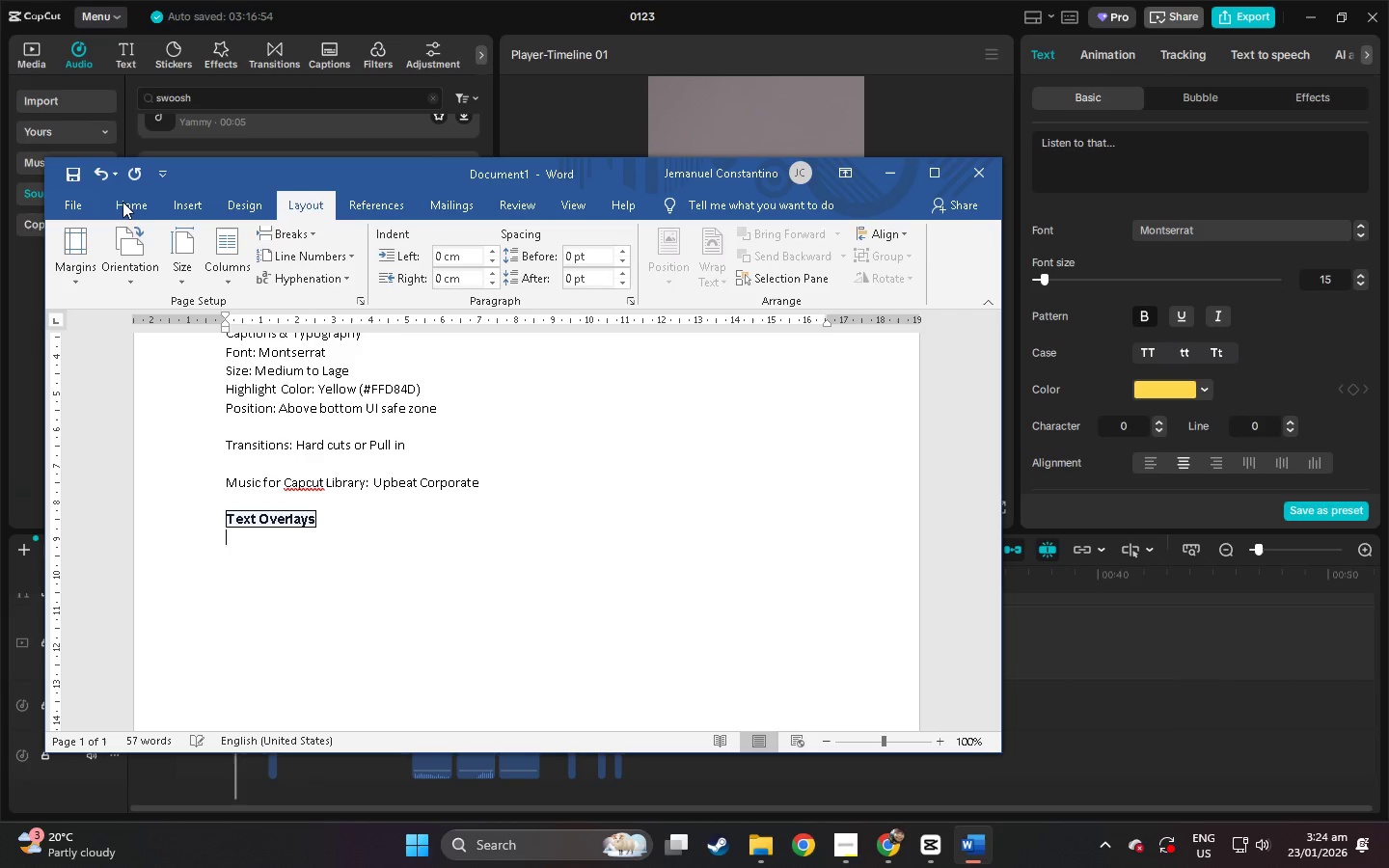 
left_click([123, 202])
 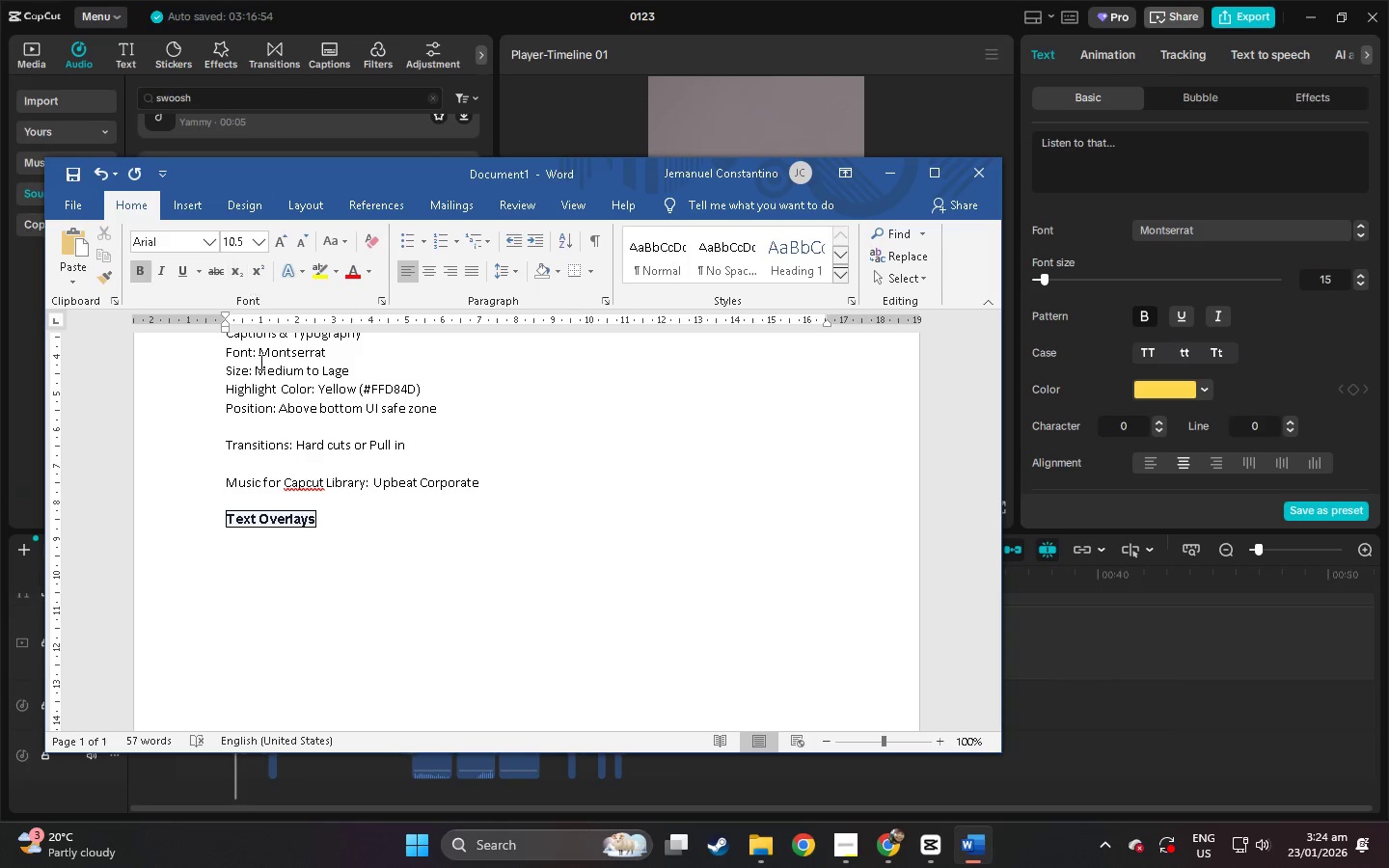 
key(Control+ControlLeft)
 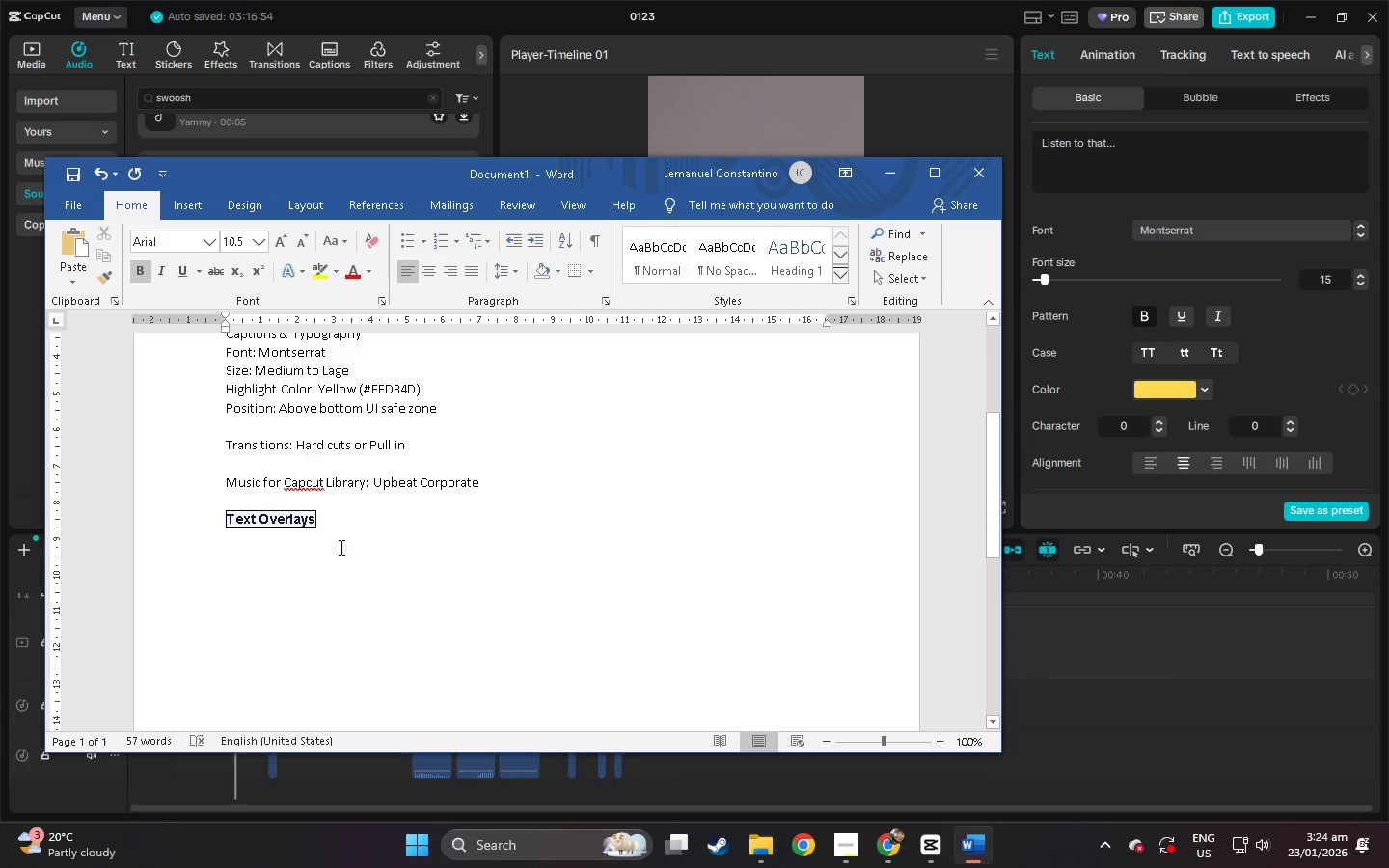 
key(Control+Z)
 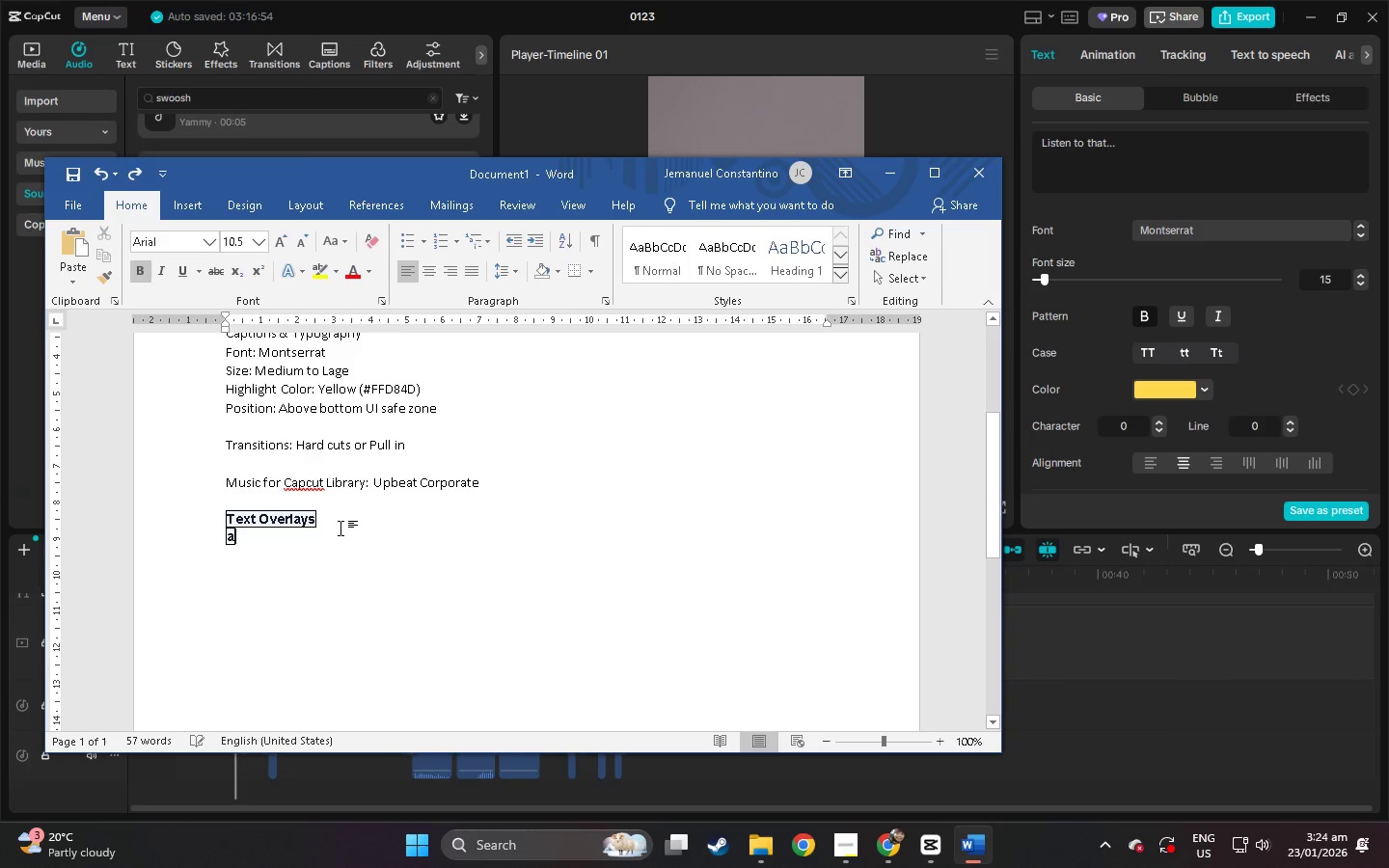 
key(Control+Z)
 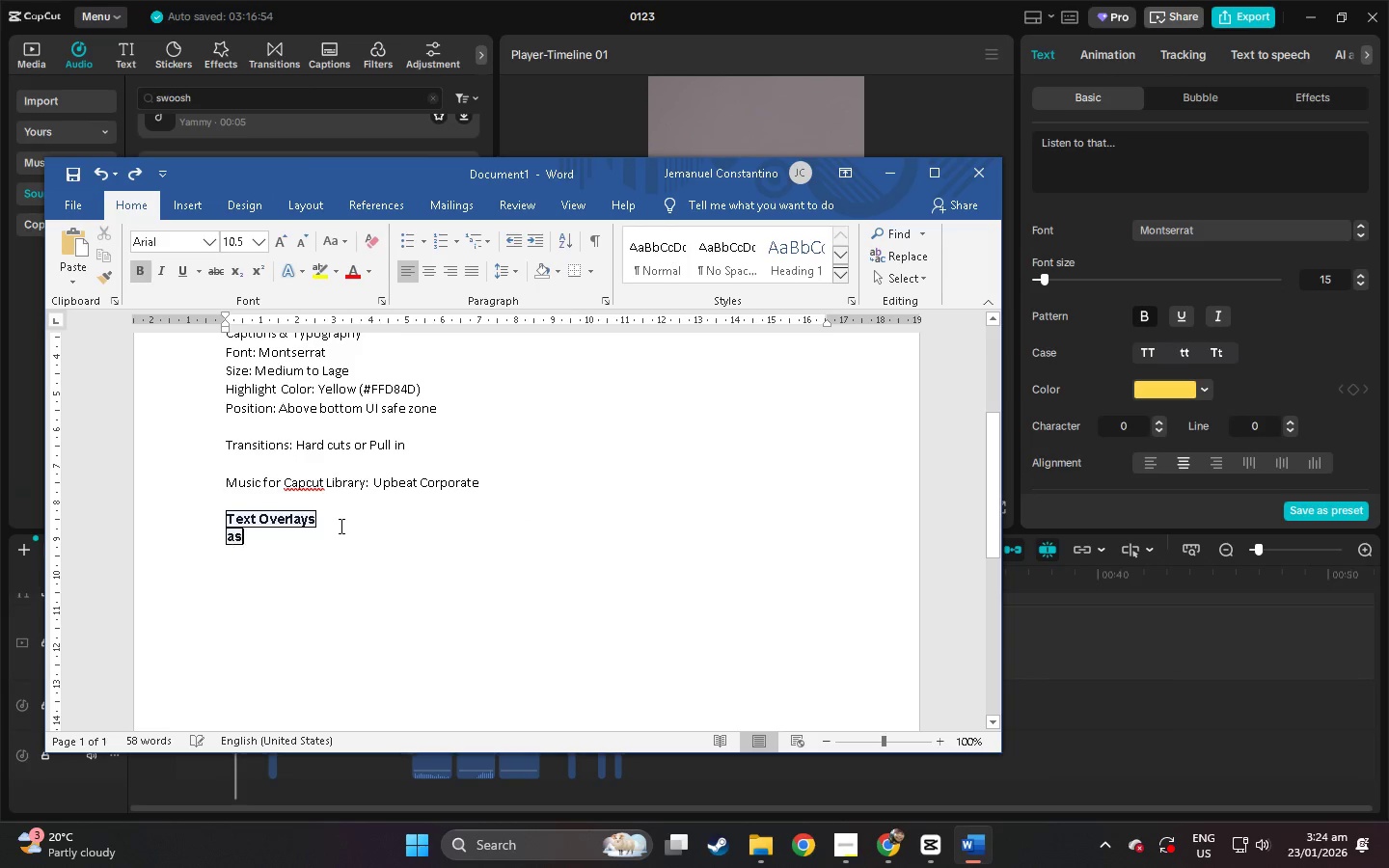 
key(Control+Z)
 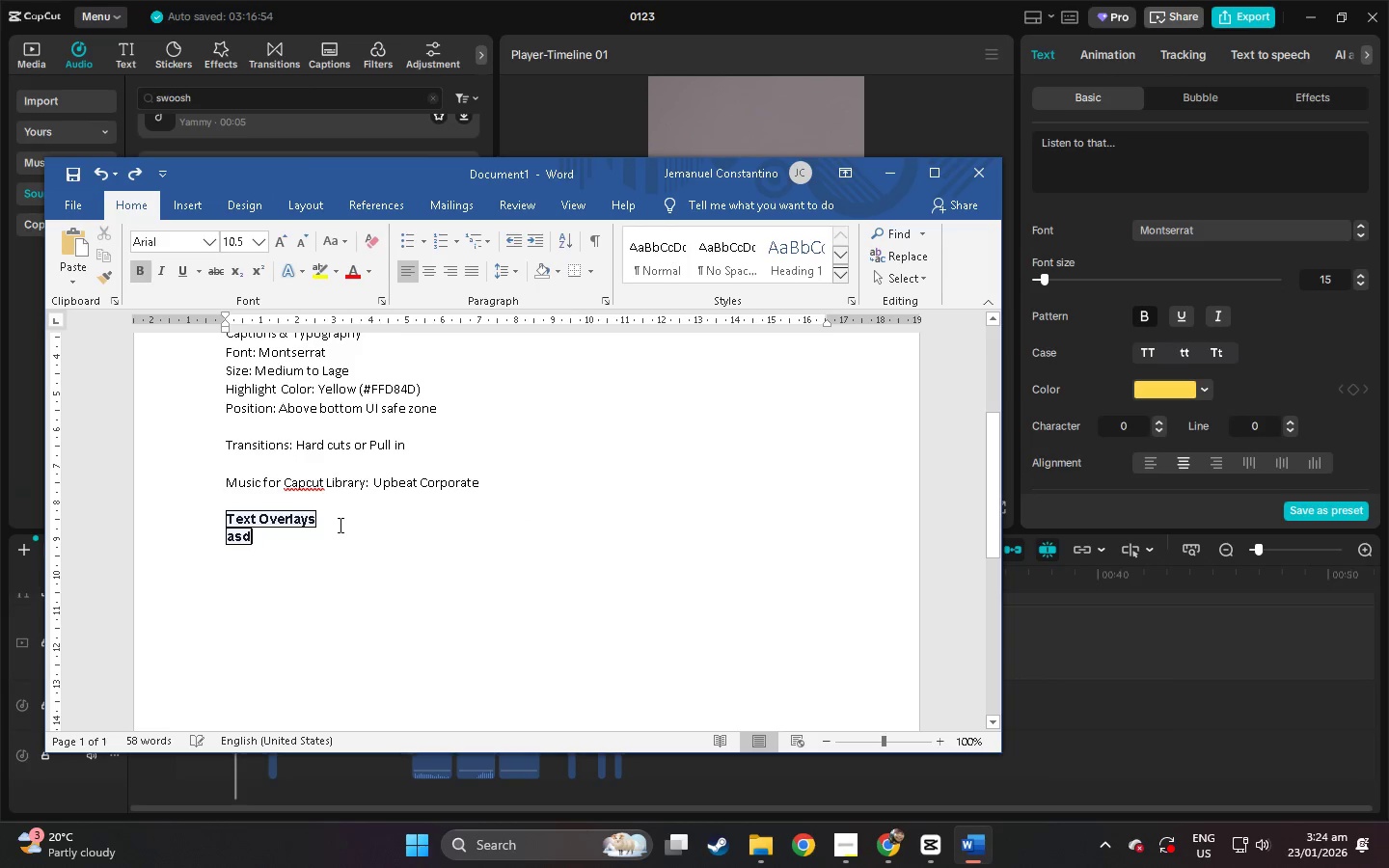 
key(Control+Z)
 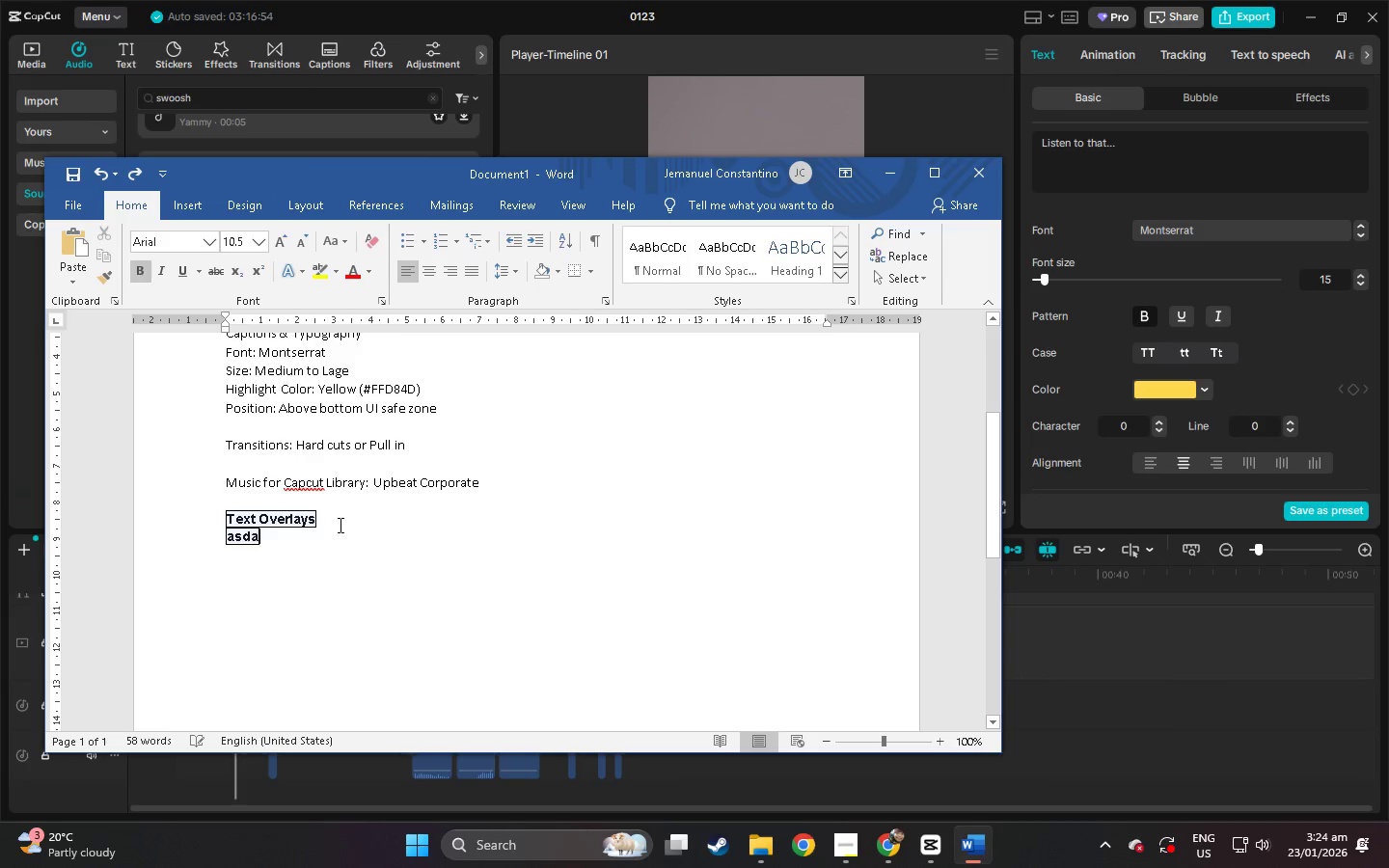 
key(Control+Z)
 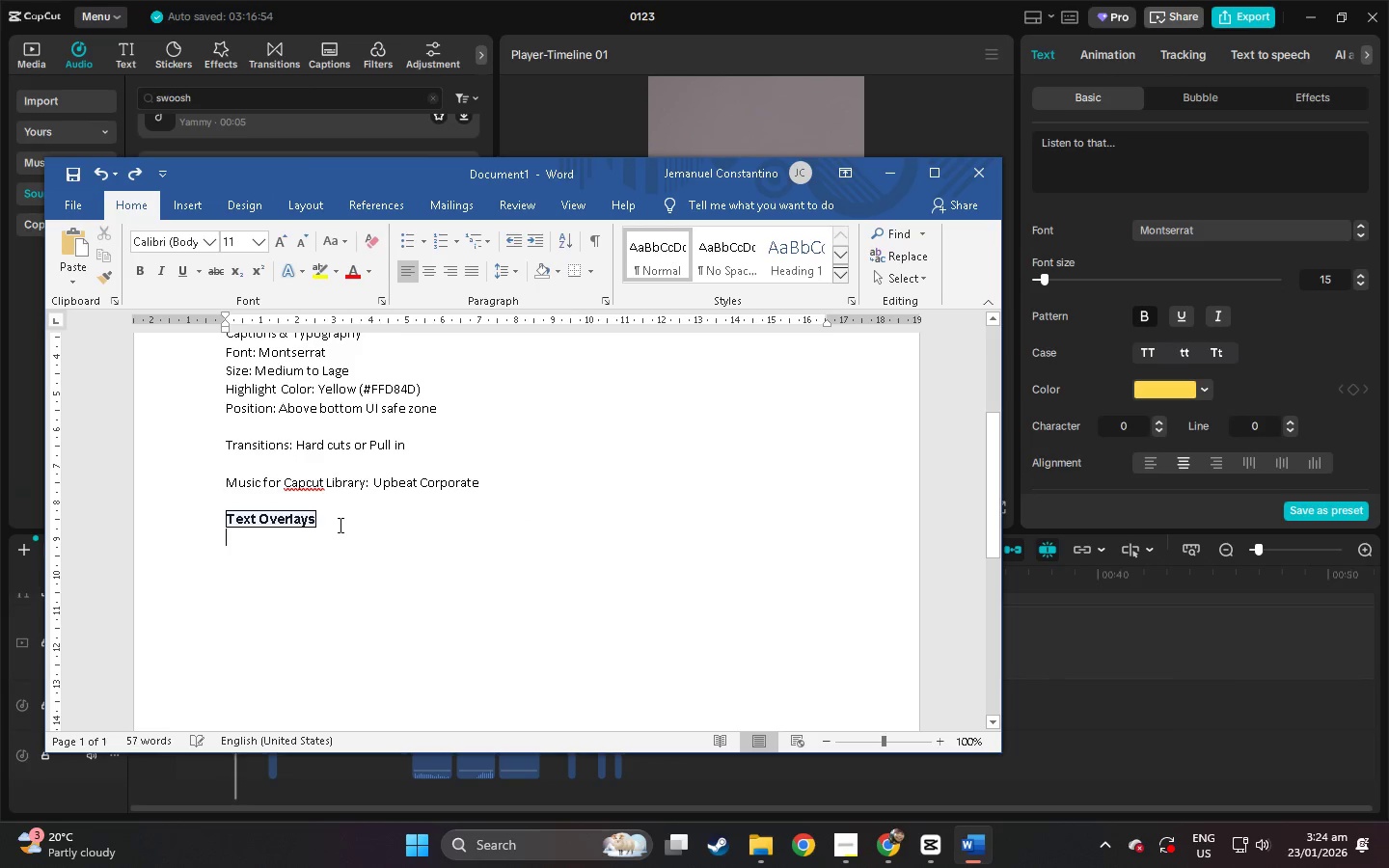 
left_click_drag(start_coordinate=[338, 522], to_coordinate=[207, 518])
 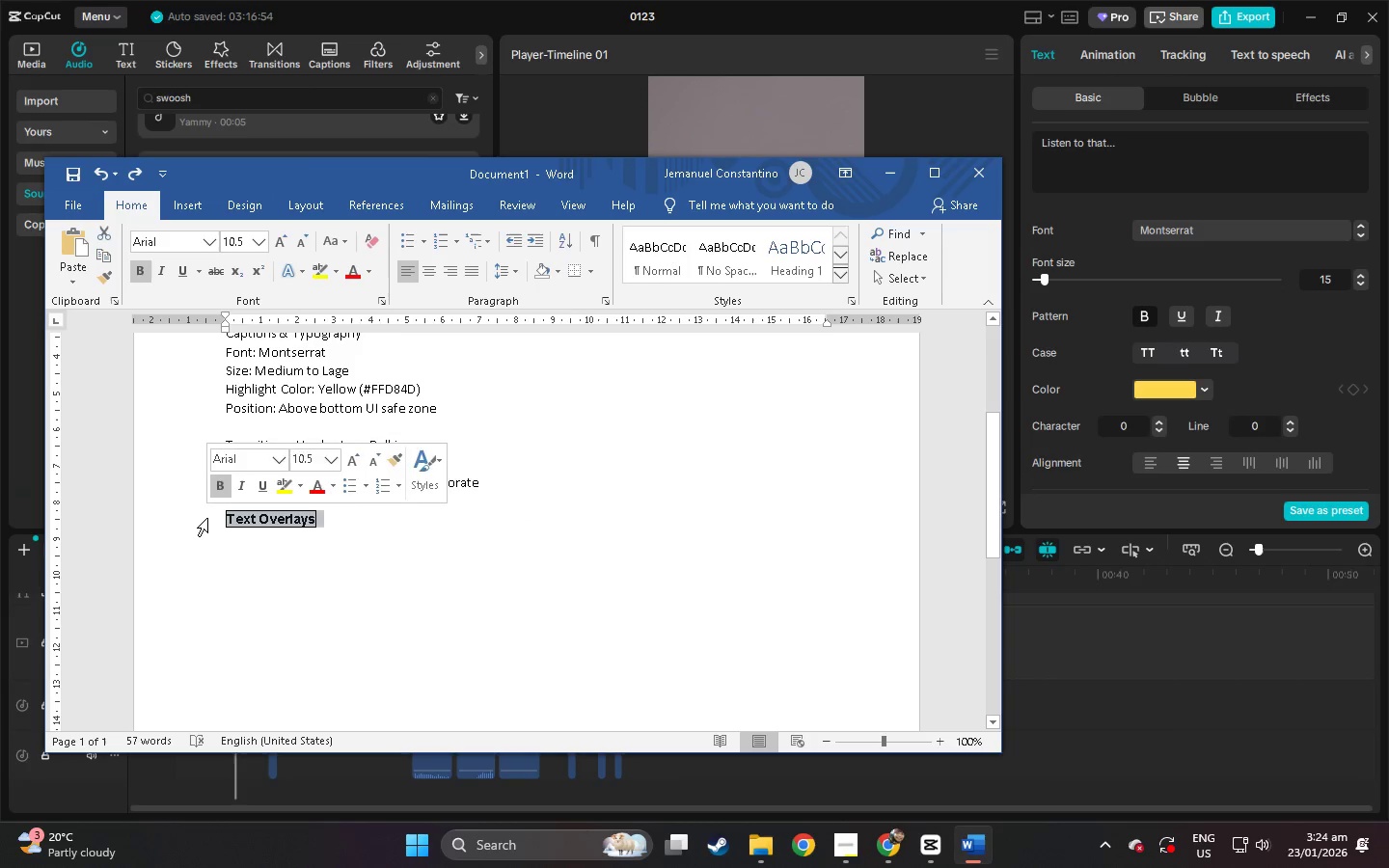 
type(Te)
key(Backspace)
key(Backspace)
key(Backspace)
 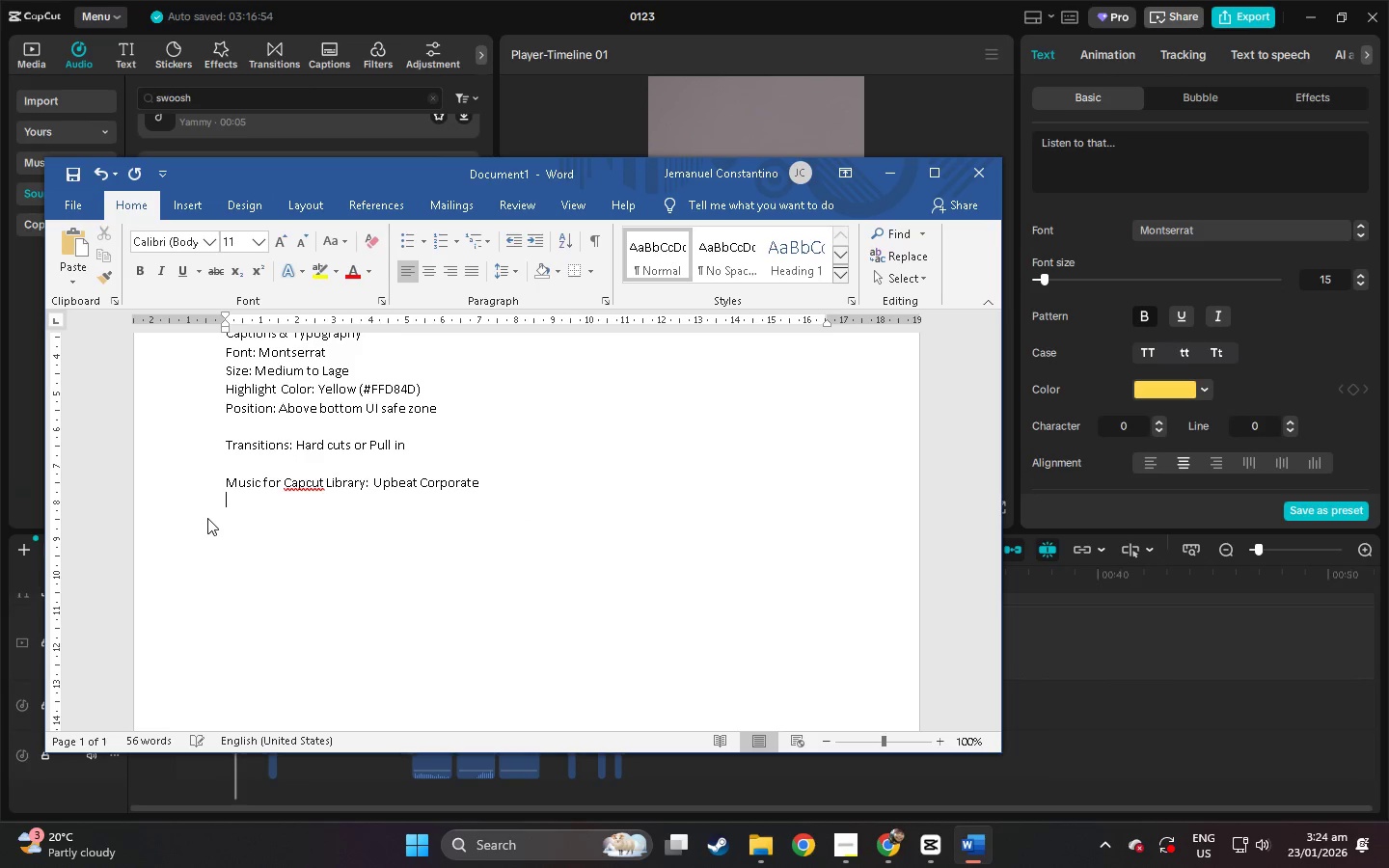 
key(Enter)
 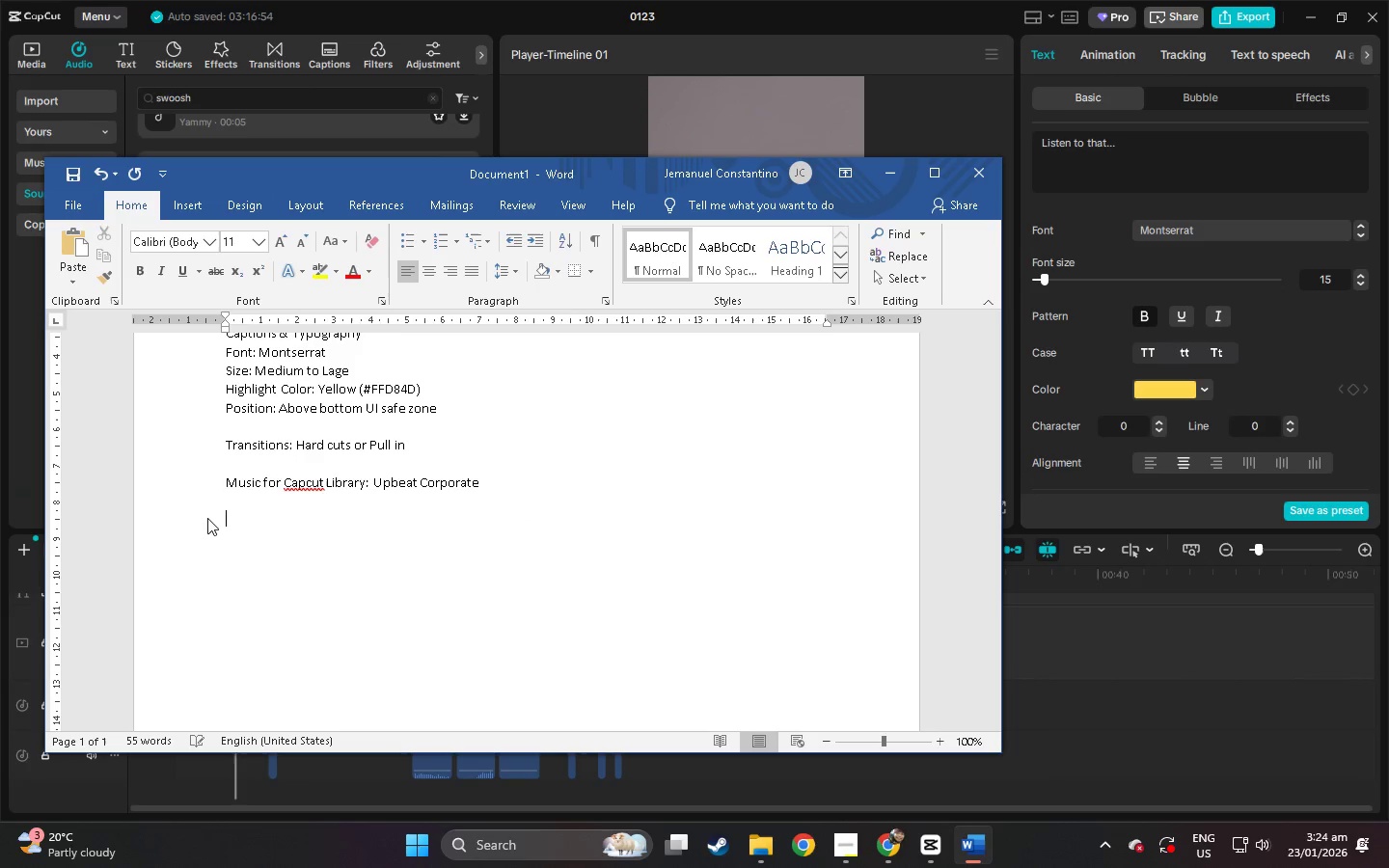 
type(Text Overlays)
 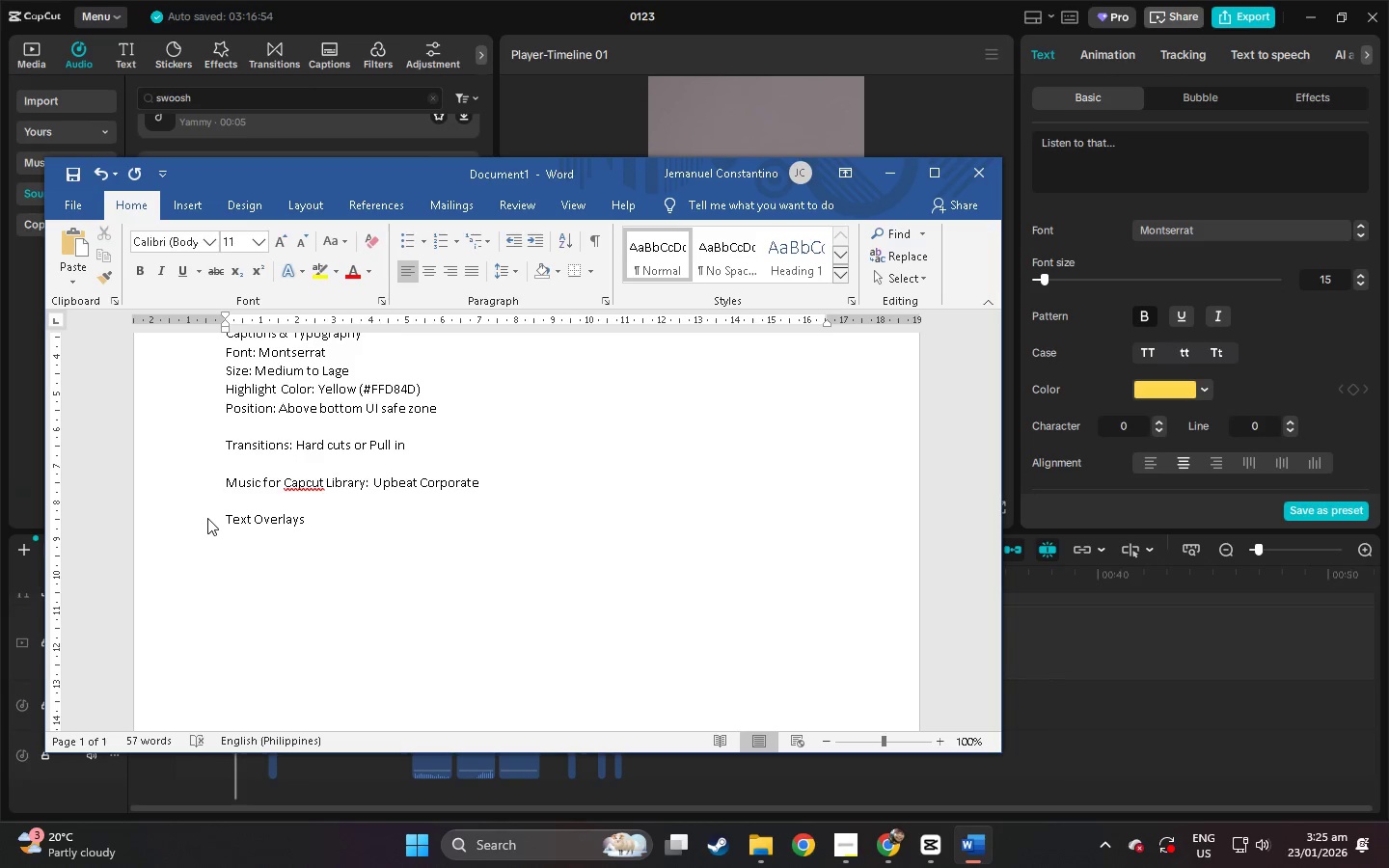 
key(Enter)
 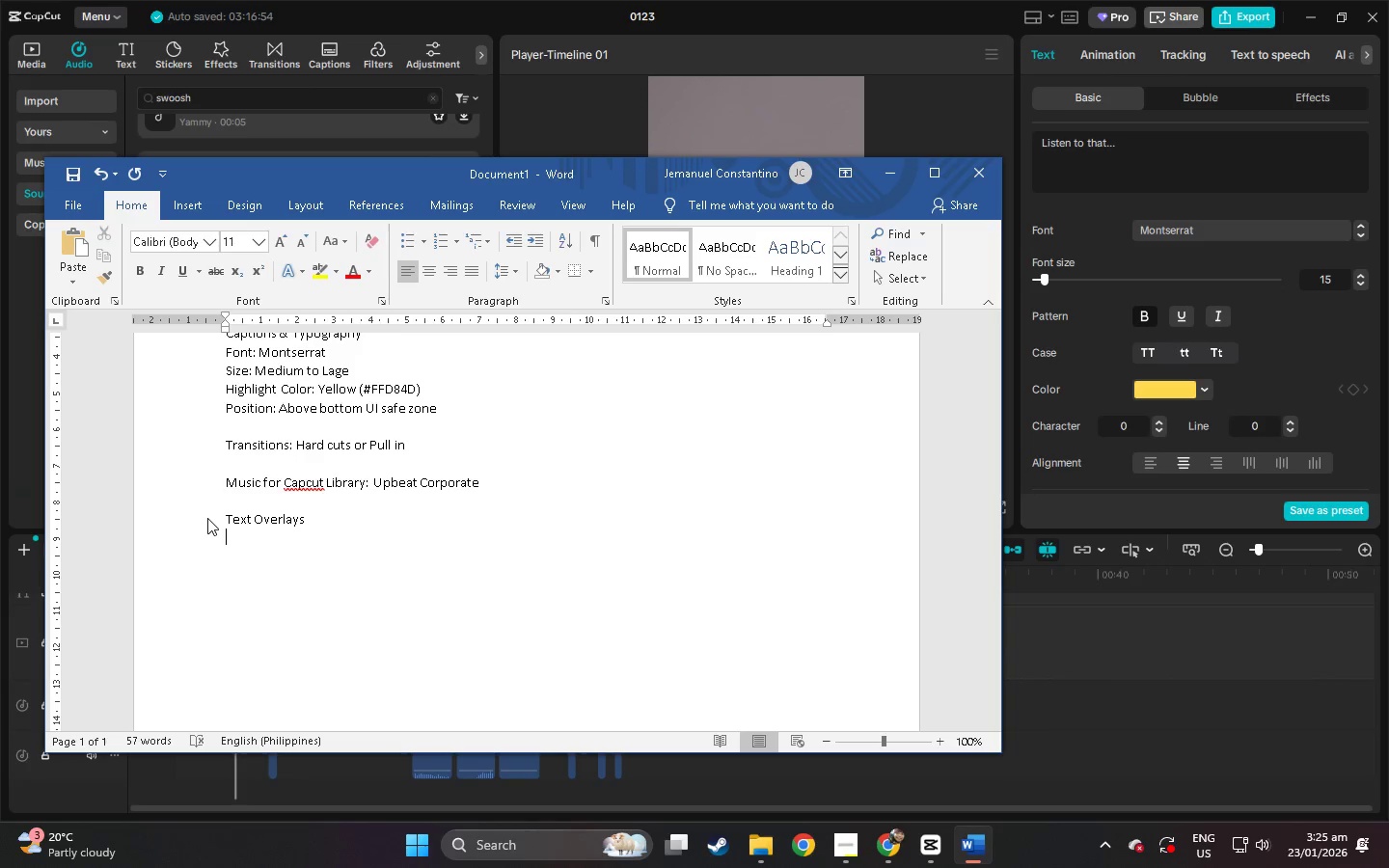 
key(Alt+AltLeft)
 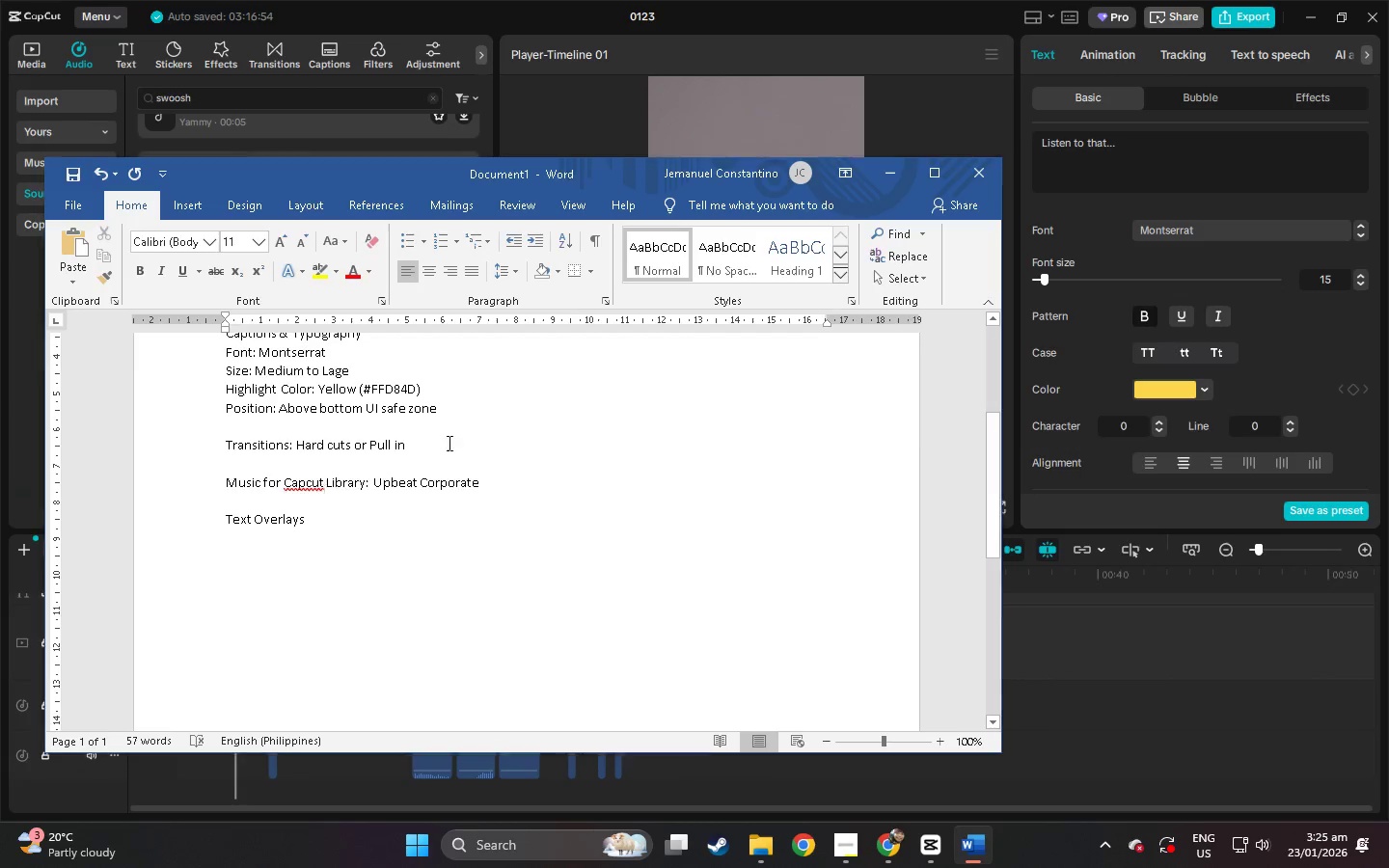 
key(Alt+Tab)
 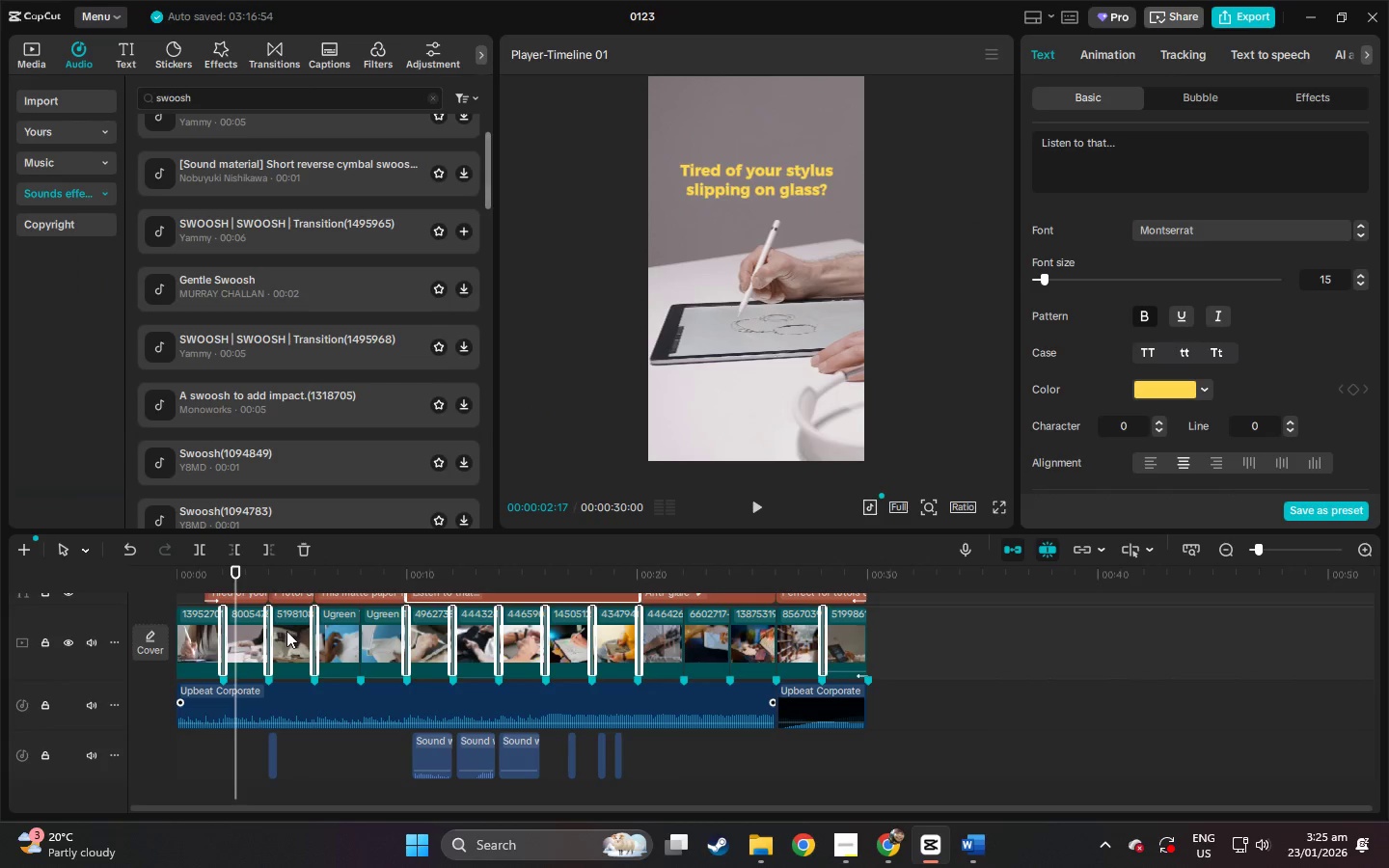 
scroll: coordinate [281, 648], scroll_direction: up, amount: 1.0
 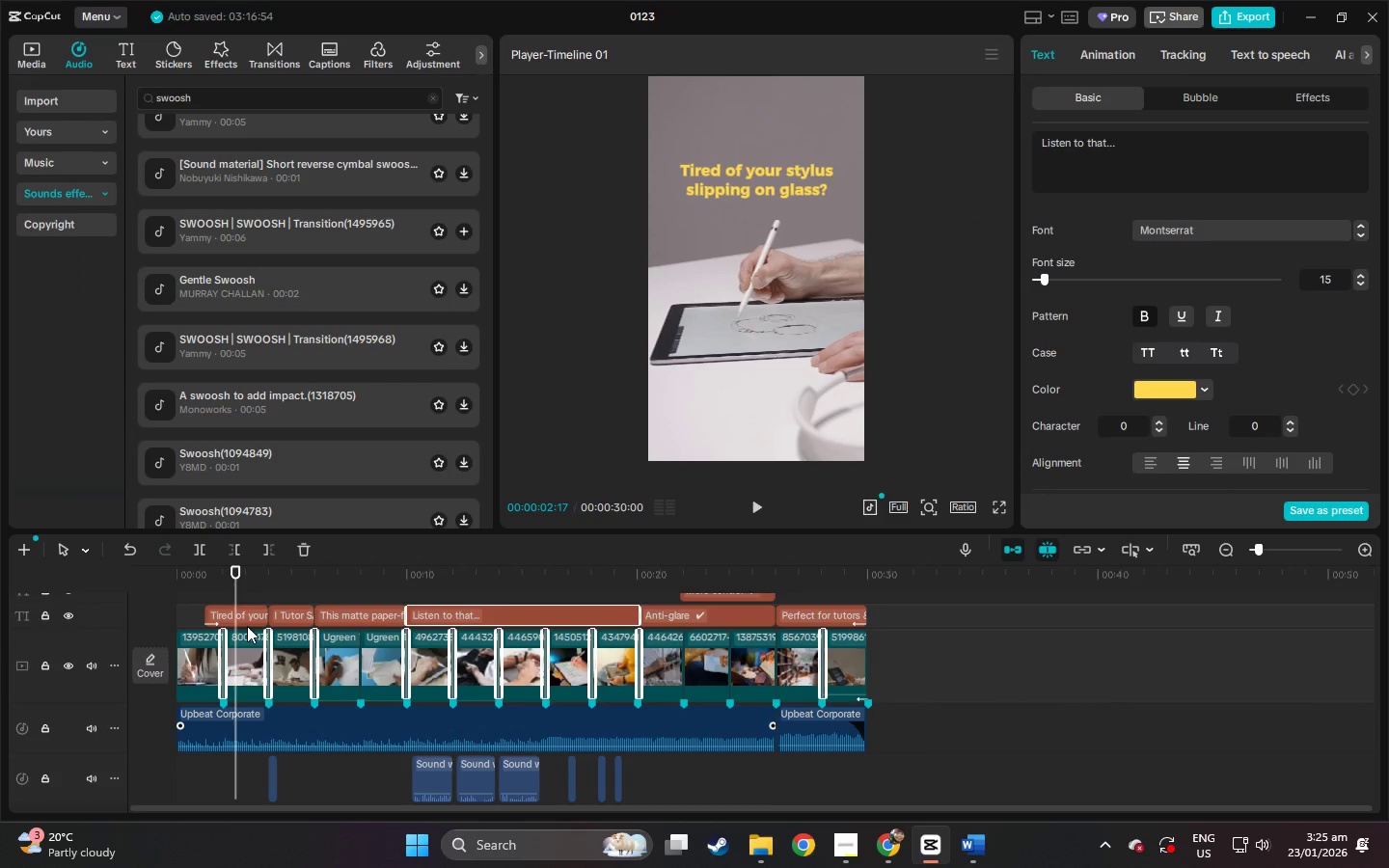 
left_click([242, 616])
 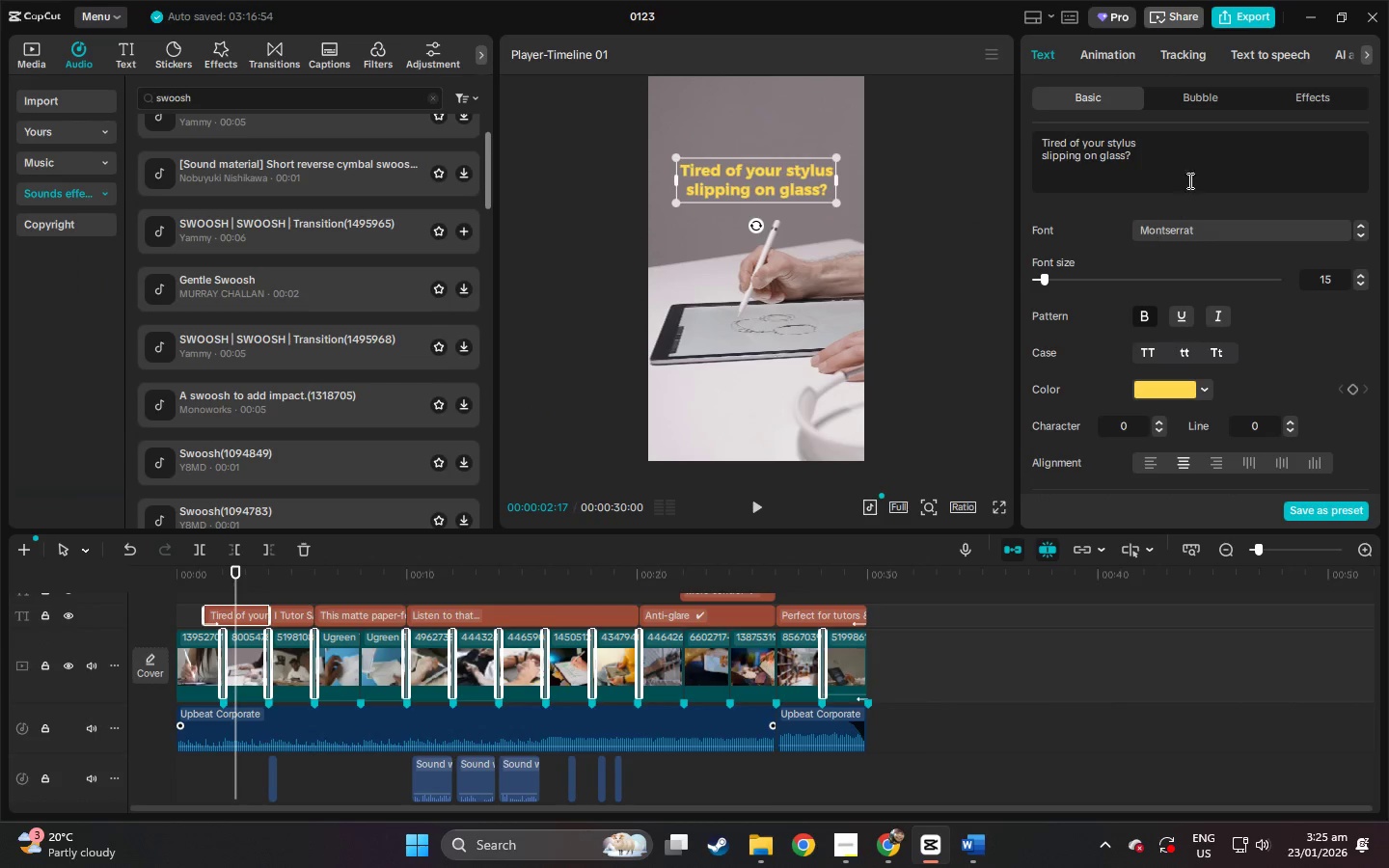 
left_click_drag(start_coordinate=[1205, 157], to_coordinate=[967, 135])
 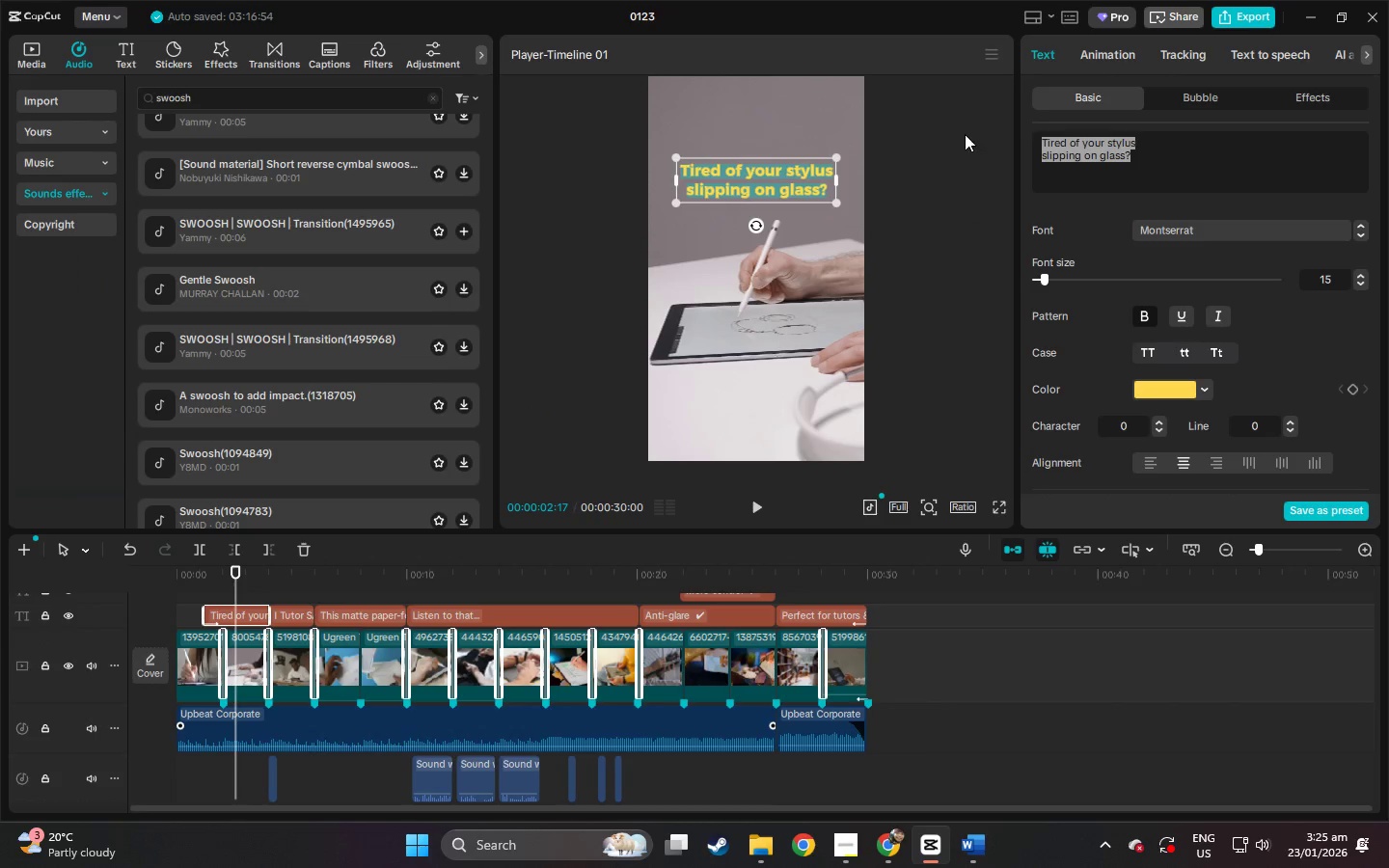 
key(Control+ControlLeft)
 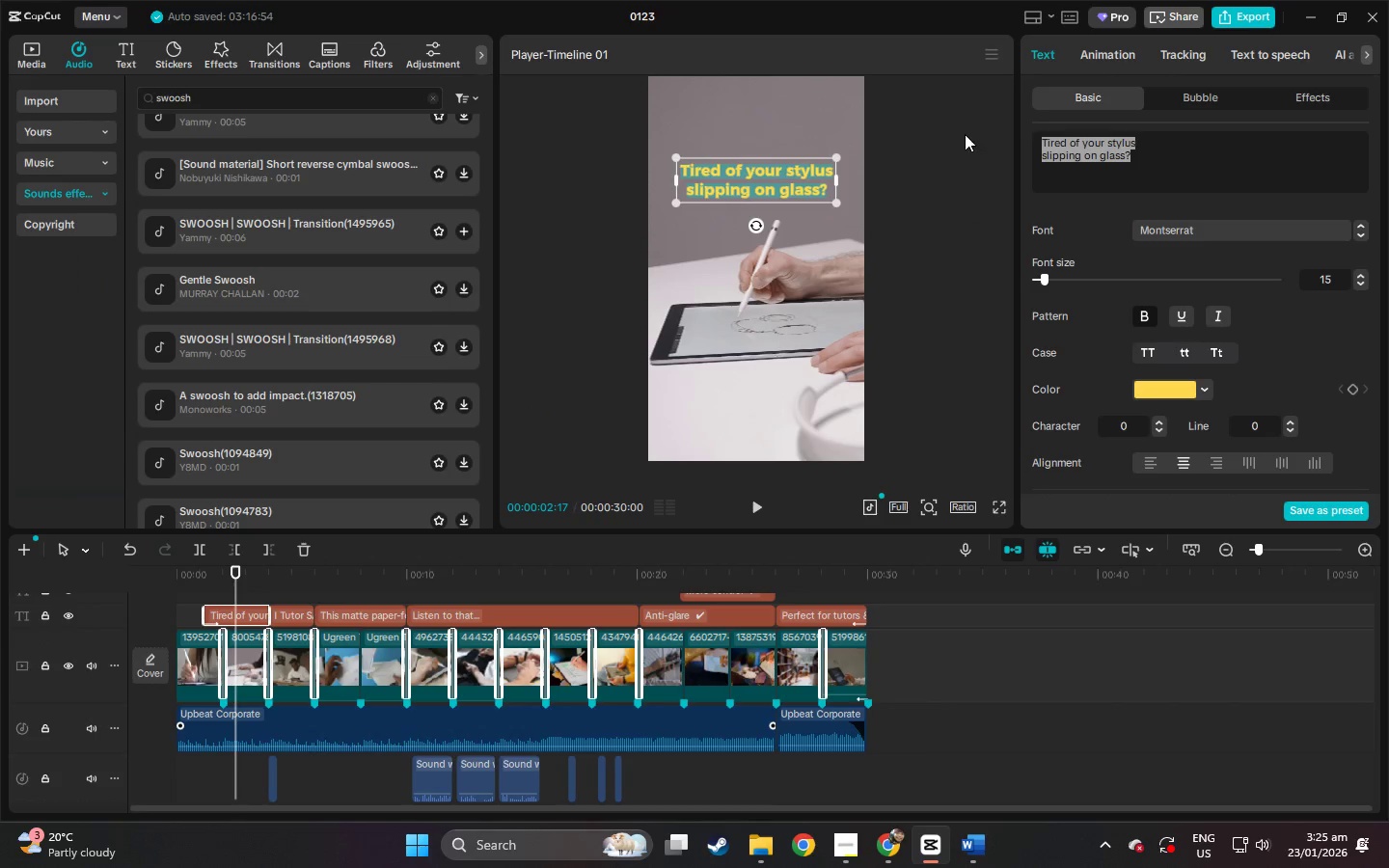 
key(Control+C)
 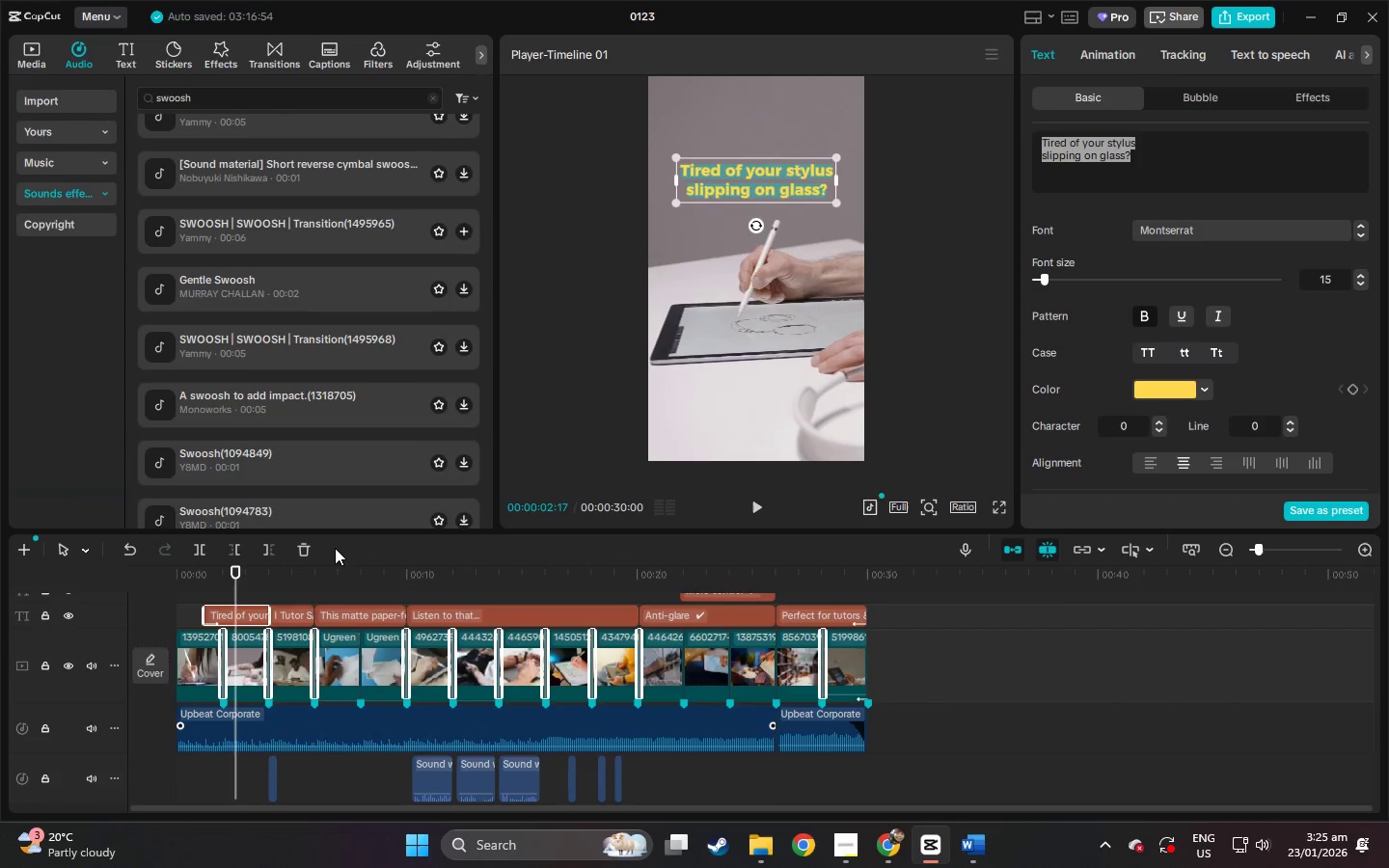 
key(Alt+AltLeft)
 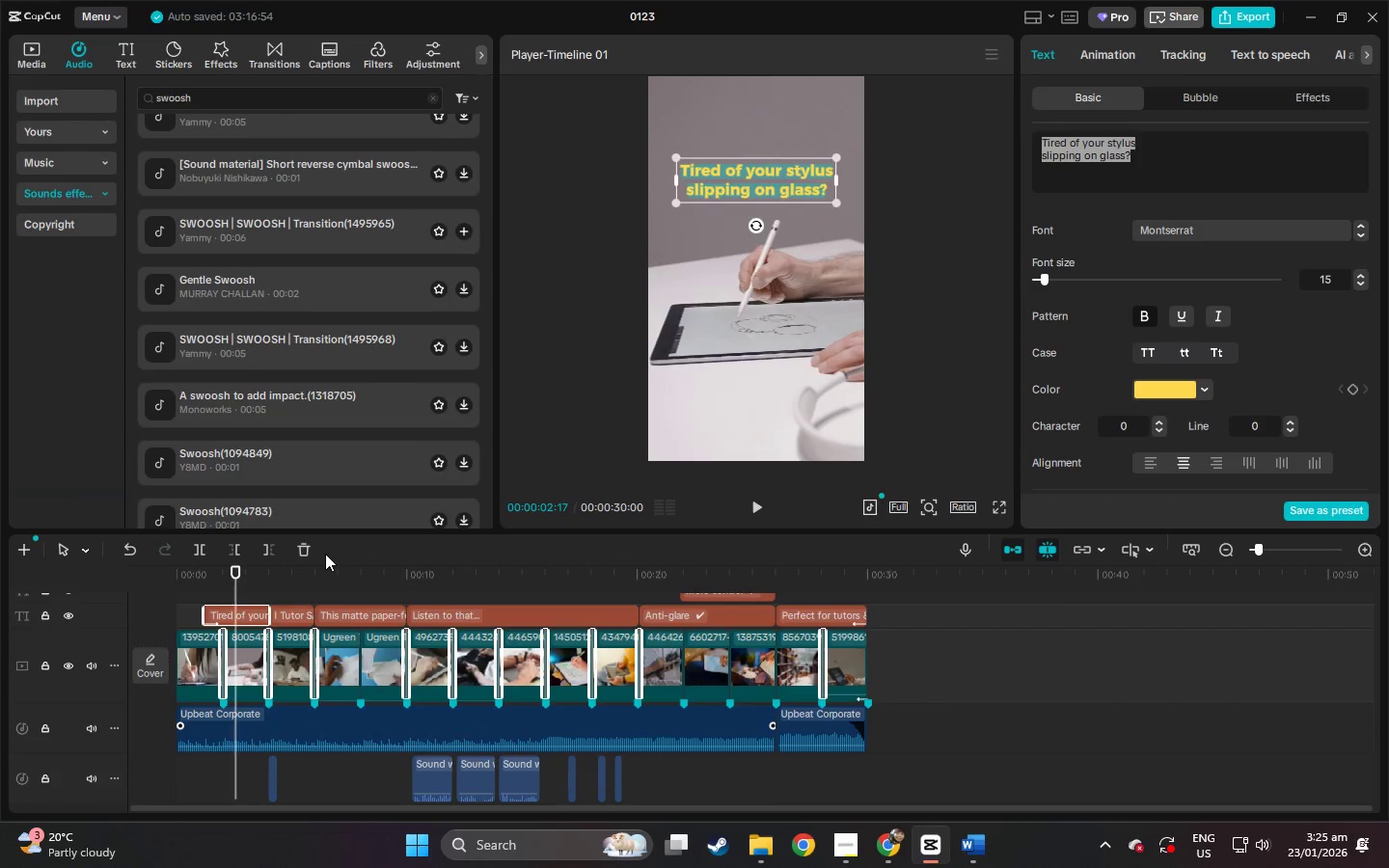 
key(Alt+Tab)
 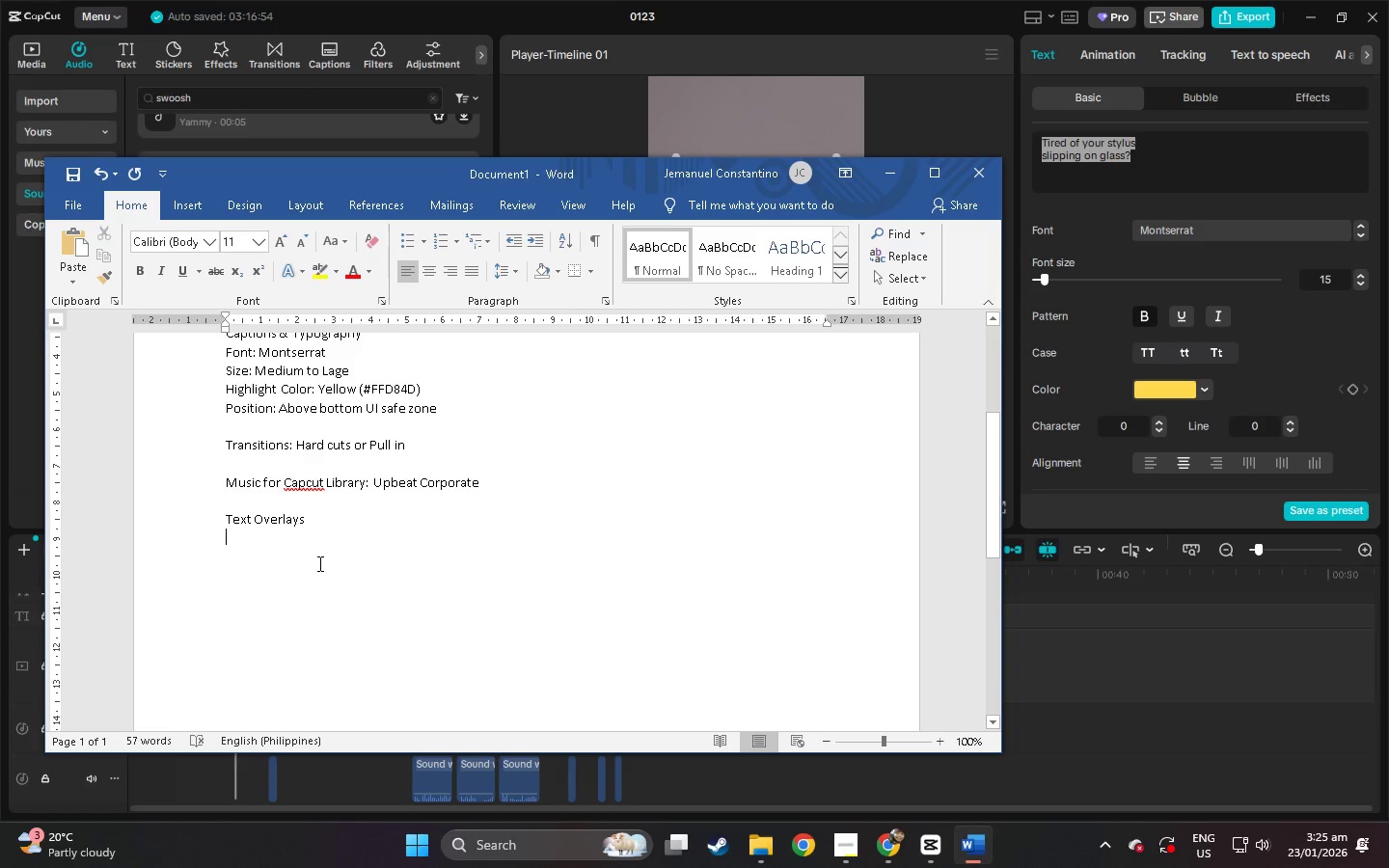 
left_click([313, 550])
 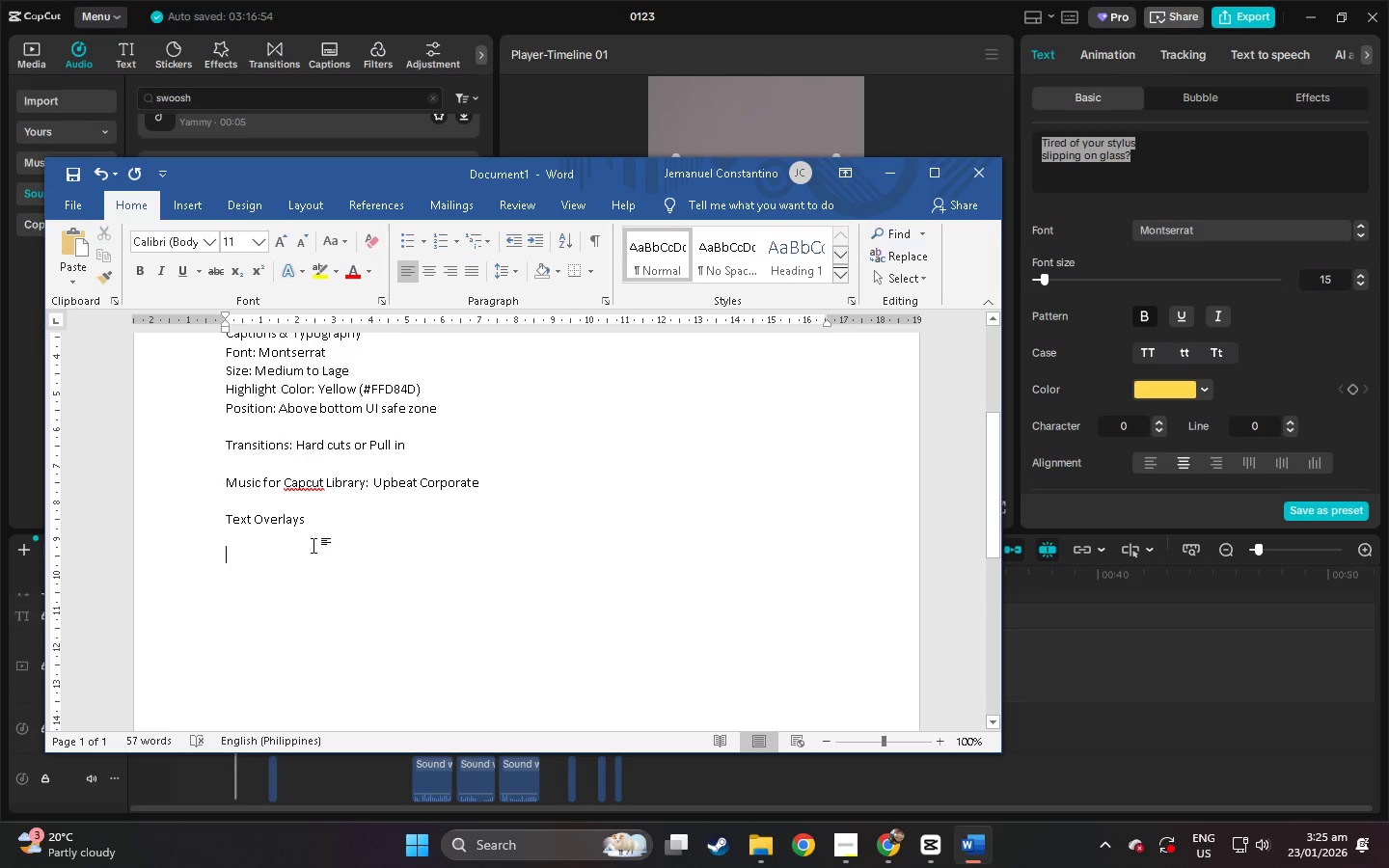 
left_click([312, 533])
 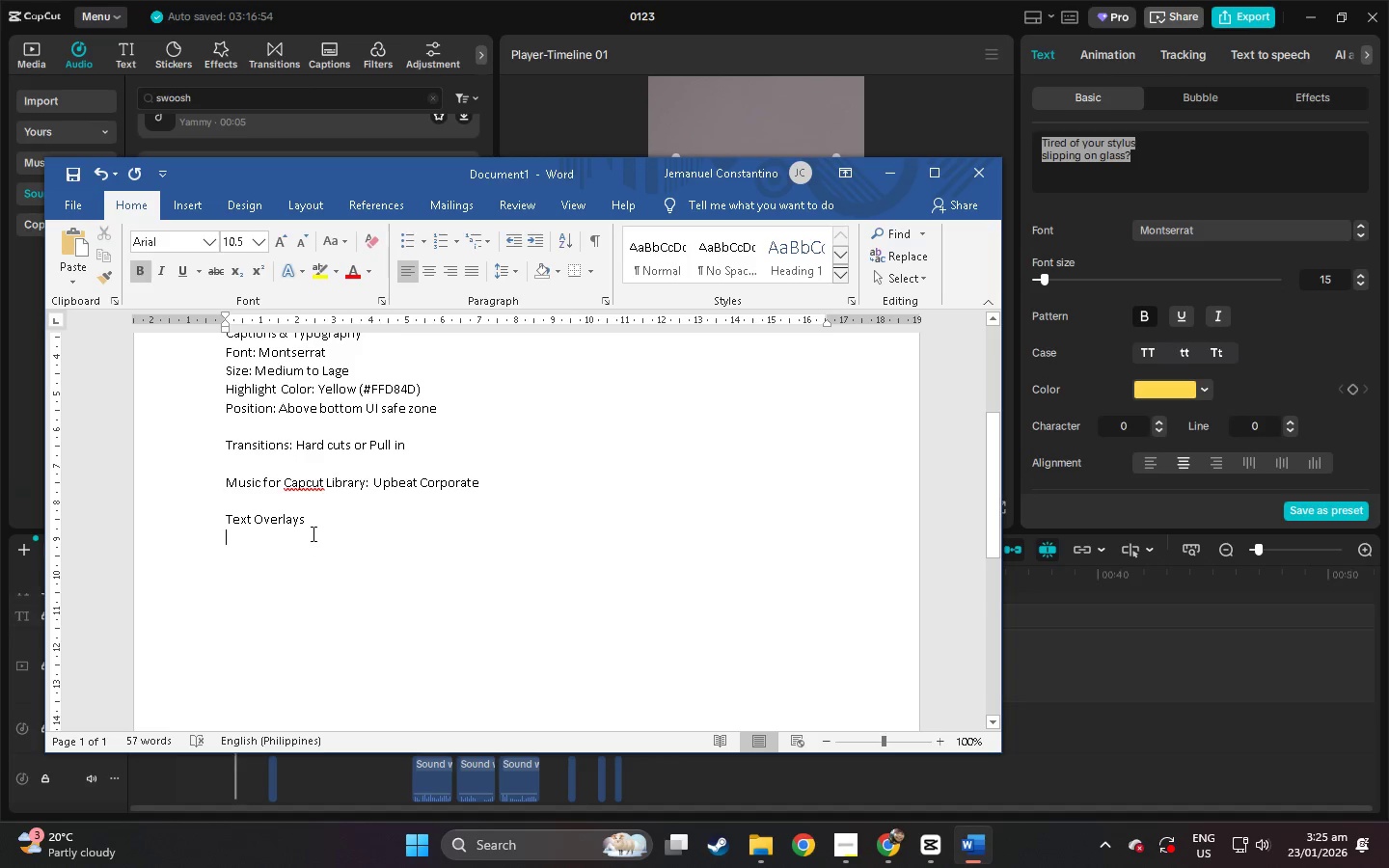 
key(Control+ControlLeft)
 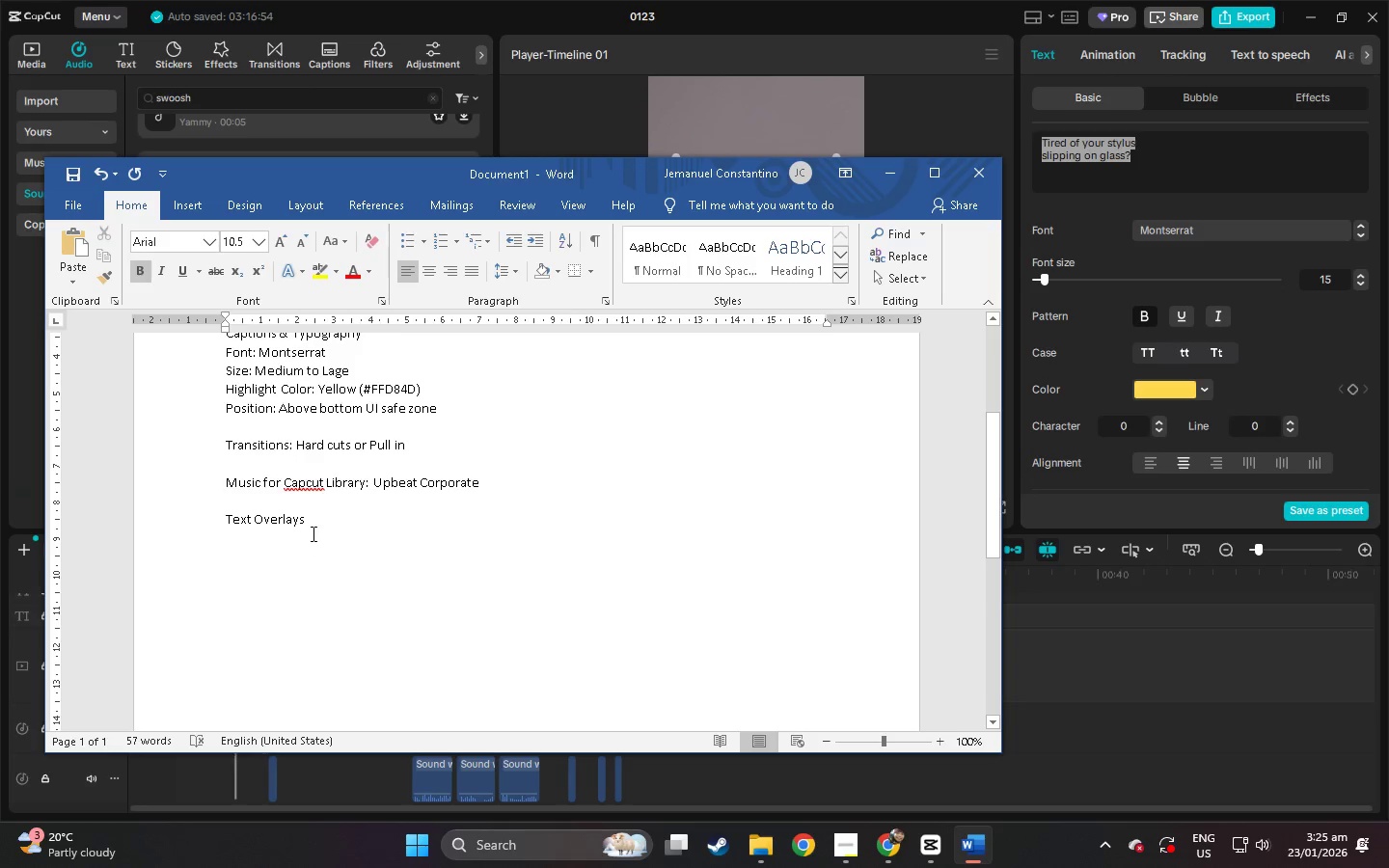 
key(Control+V)
 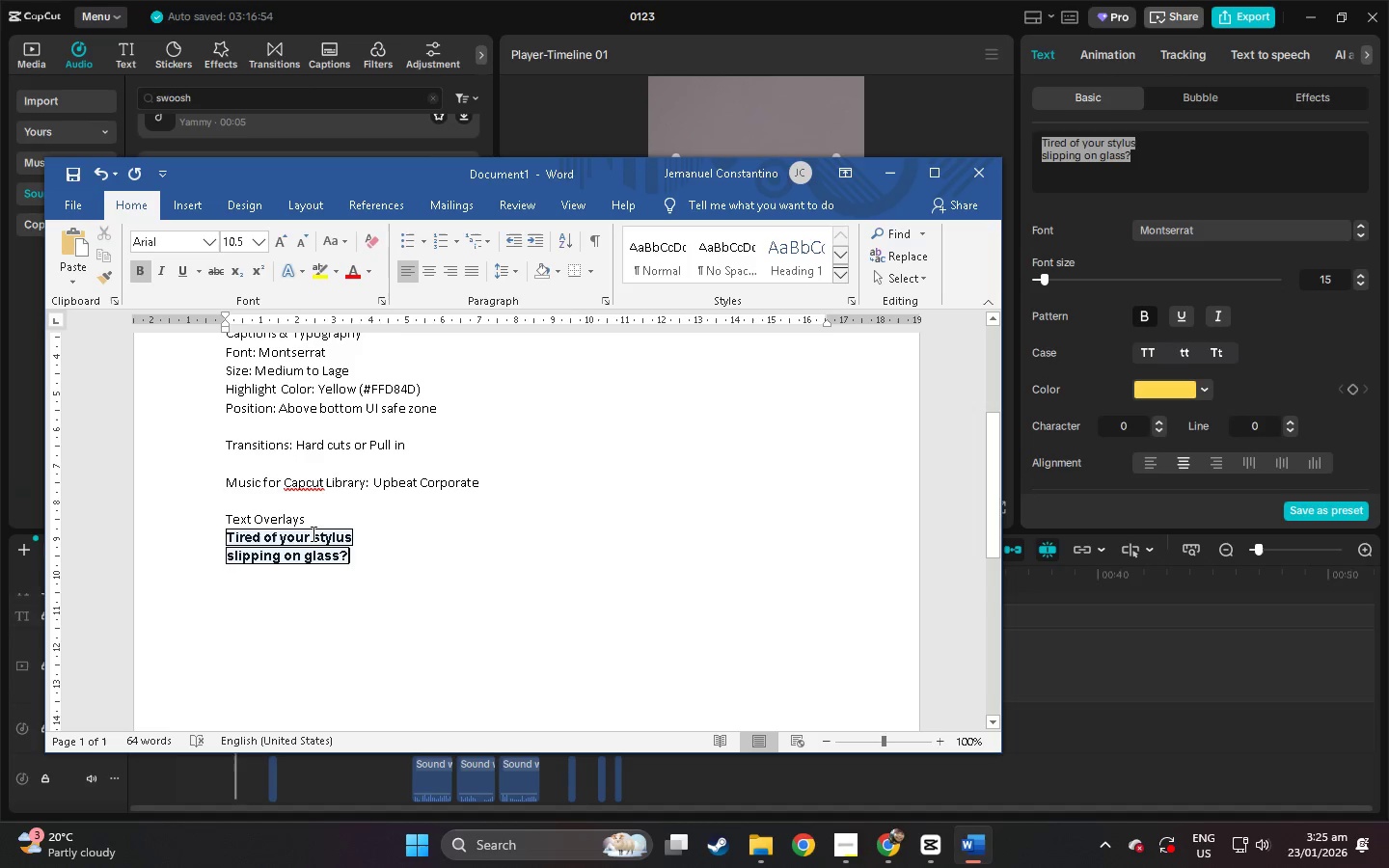 
key(Enter)
 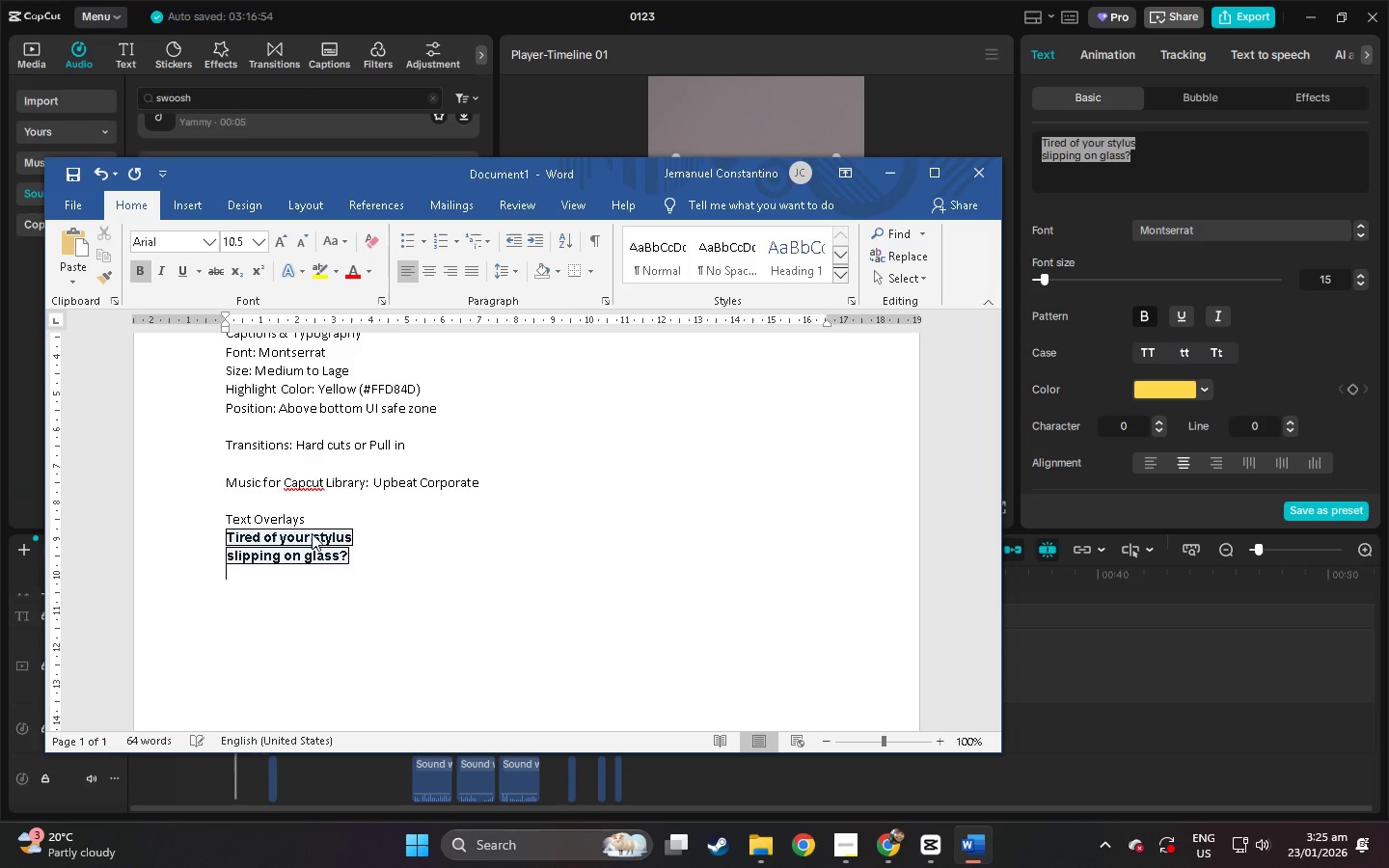 
key(Enter)
 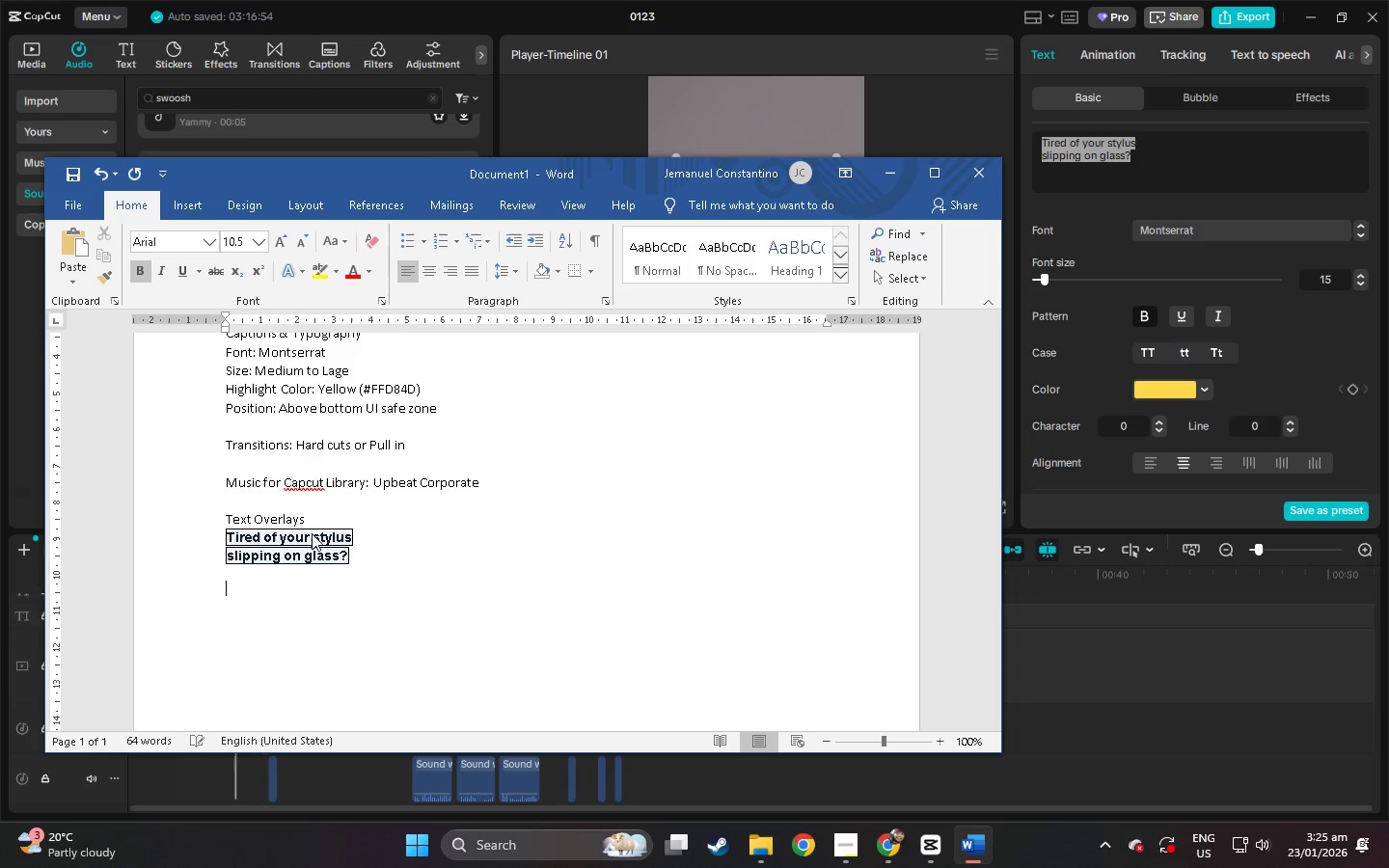 
key(Alt+AltLeft)
 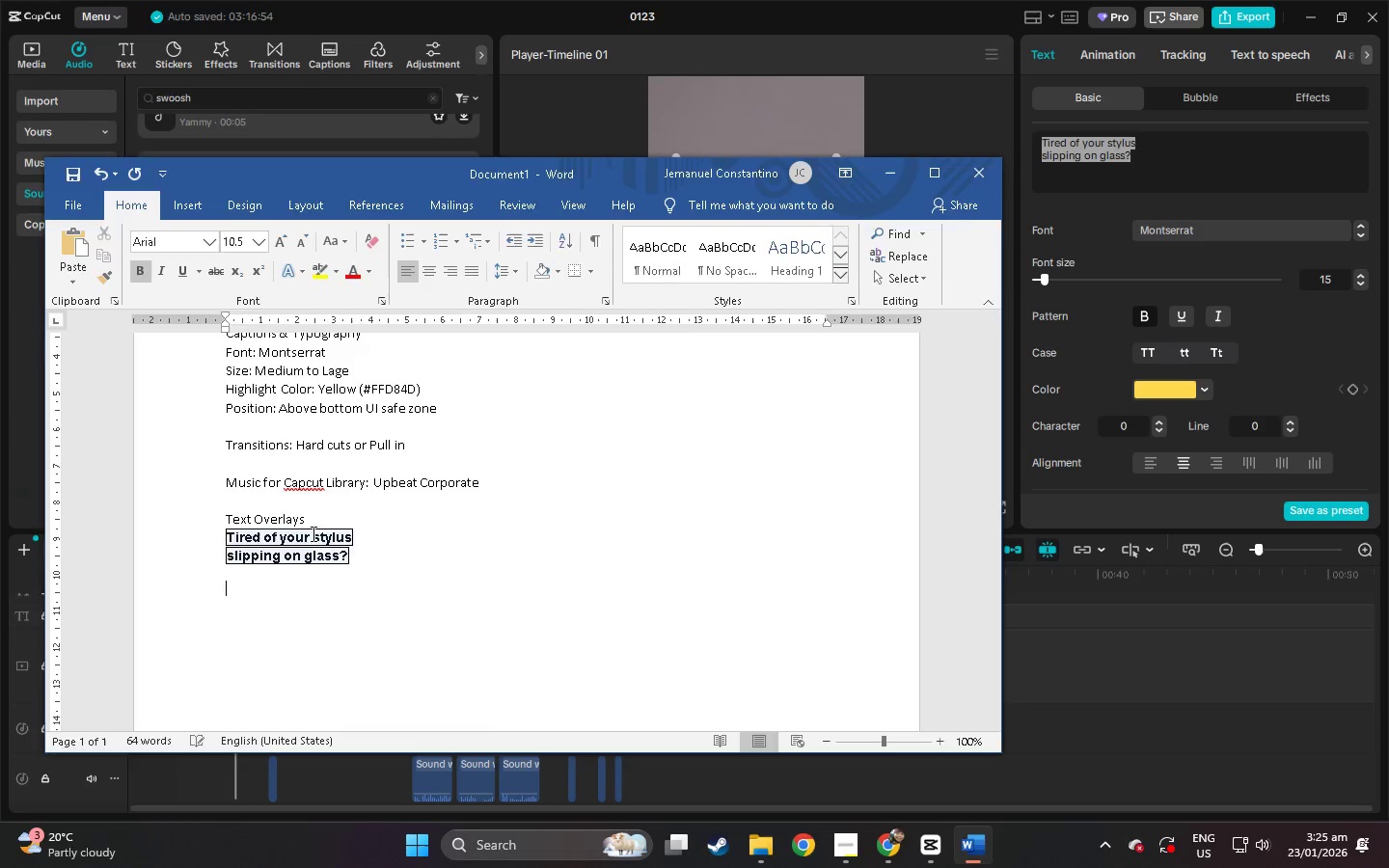 
key(Alt+Tab)
 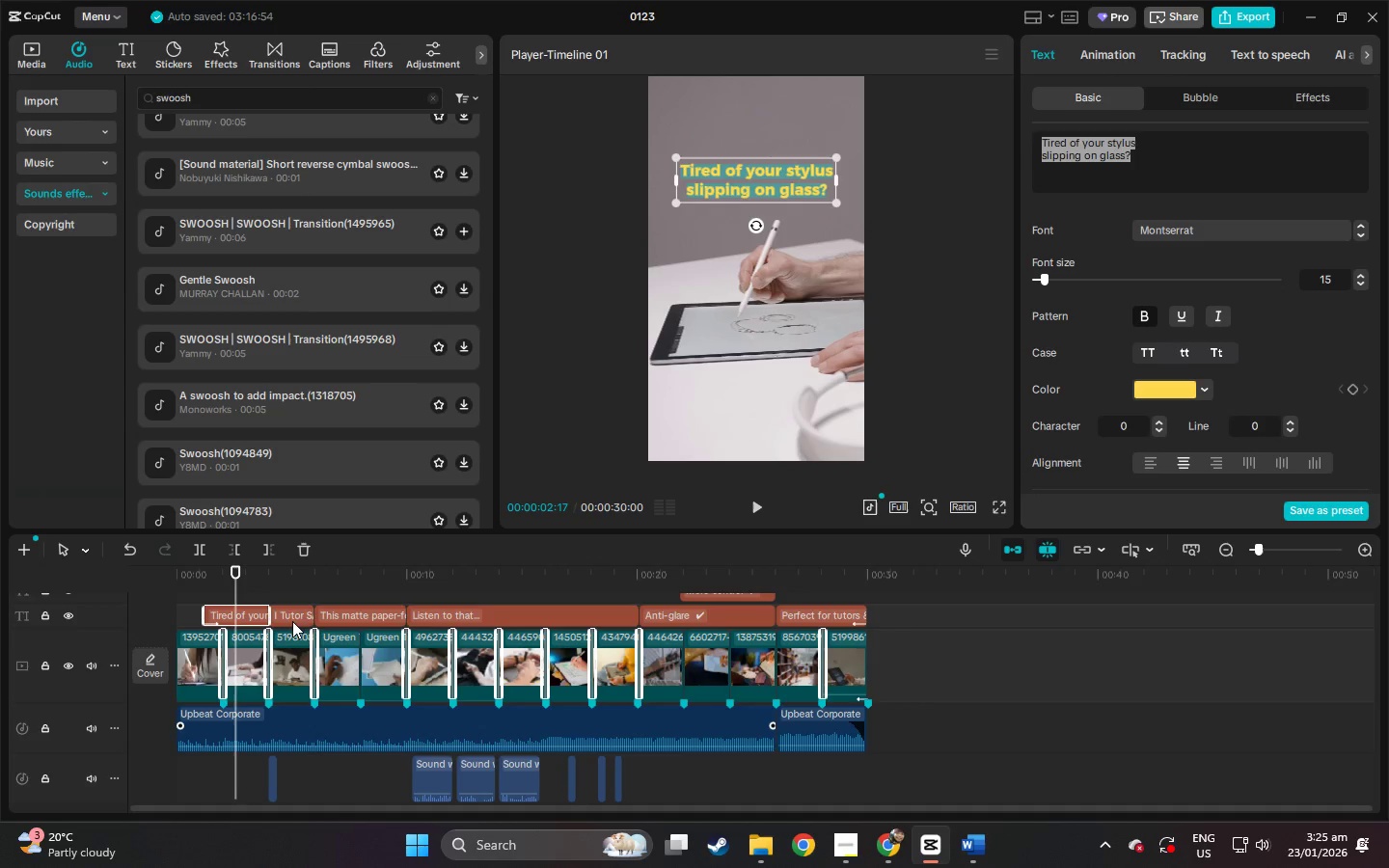 
left_click([292, 615])
 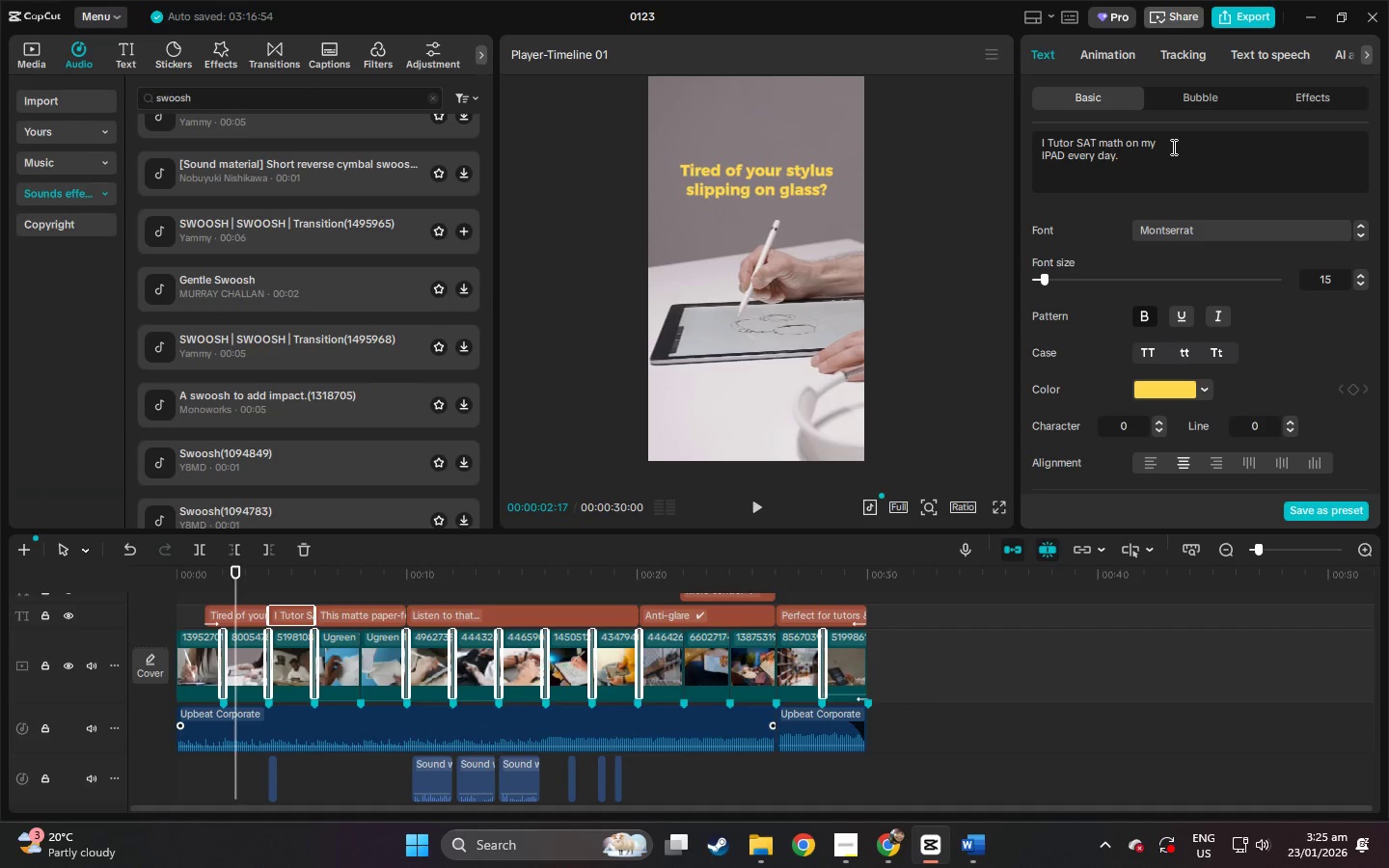 
left_click_drag(start_coordinate=[1171, 156], to_coordinate=[966, 129])
 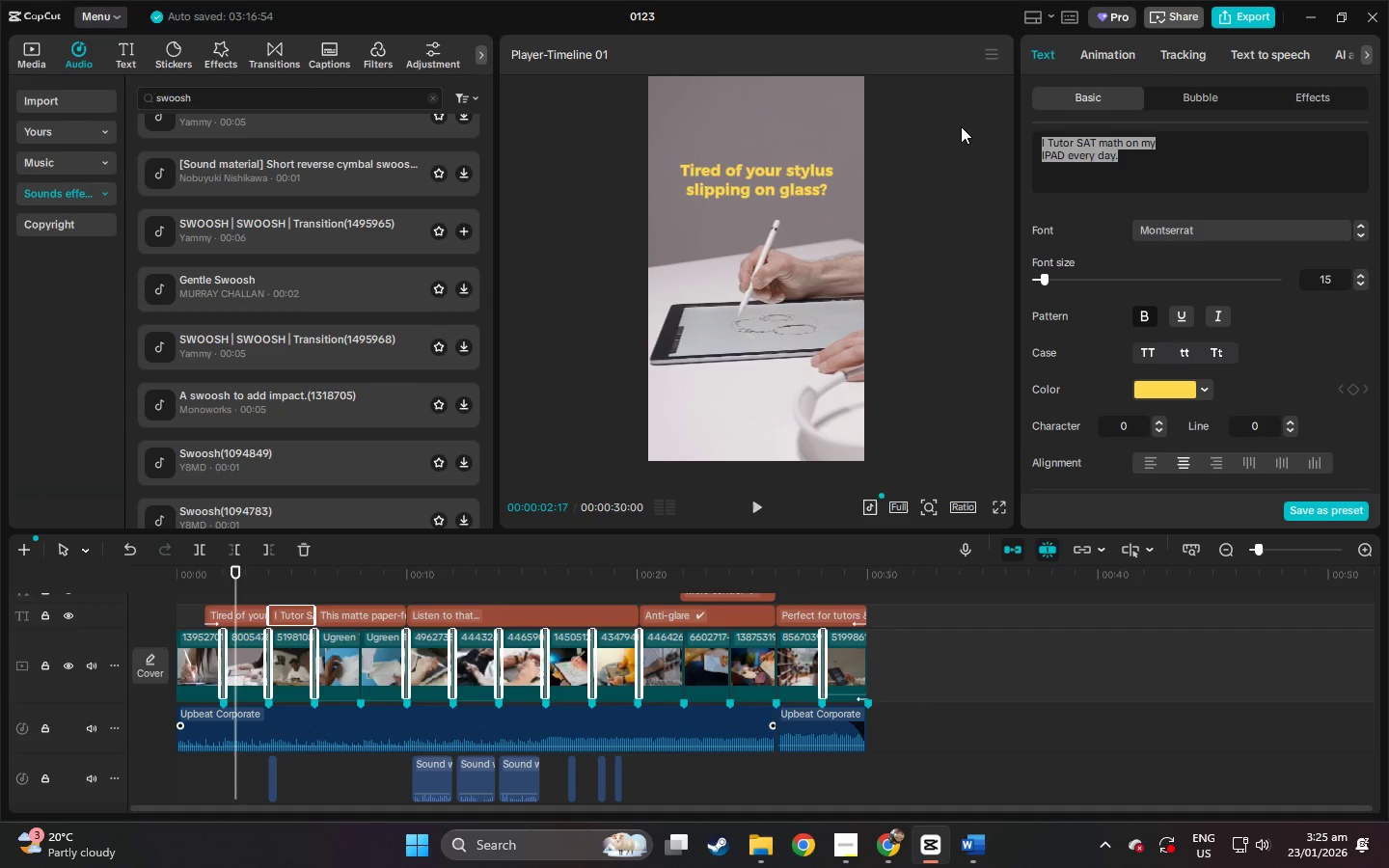 
key(Control+ControlLeft)
 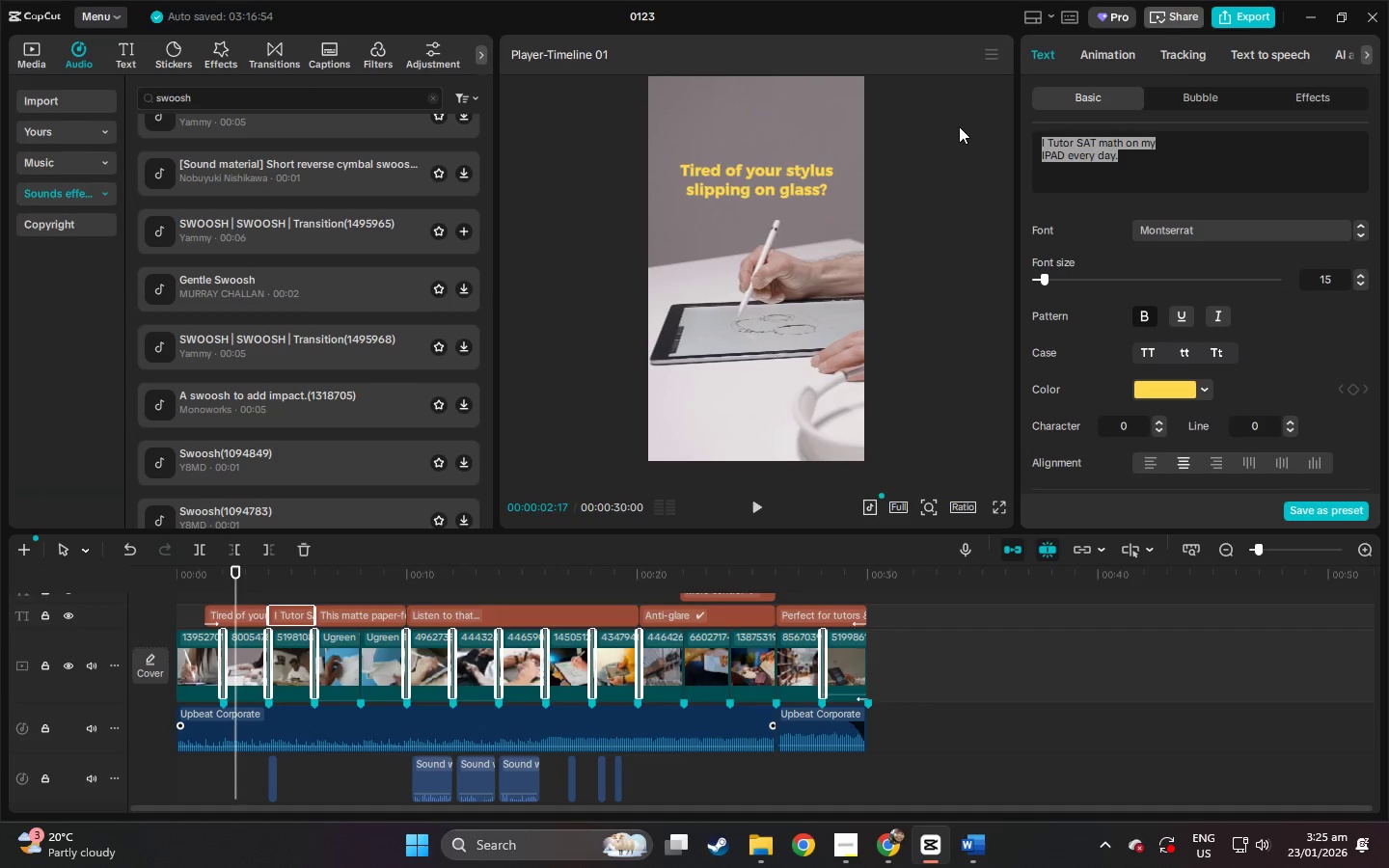 
key(Control+C)
 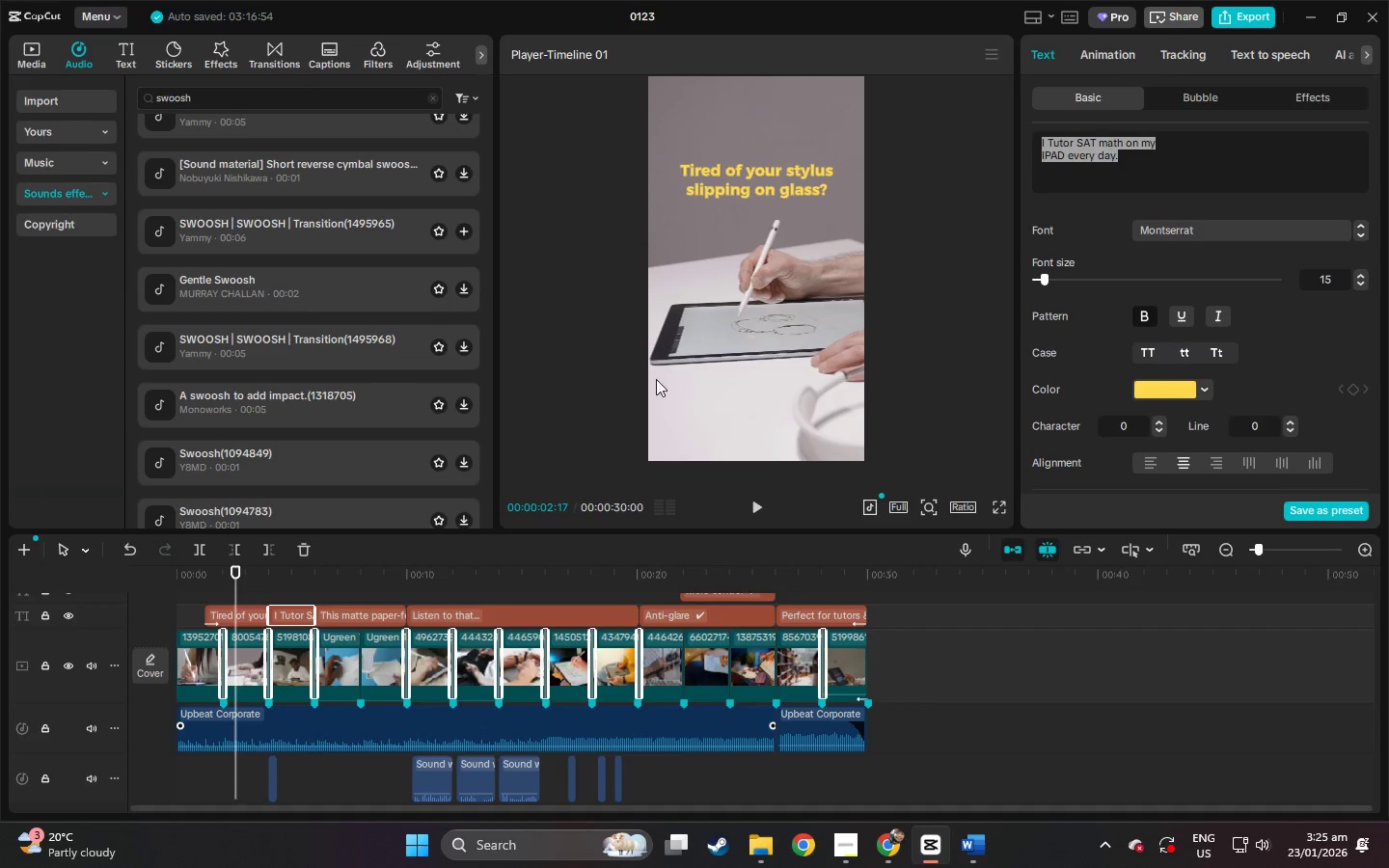 
key(Alt+AltLeft)
 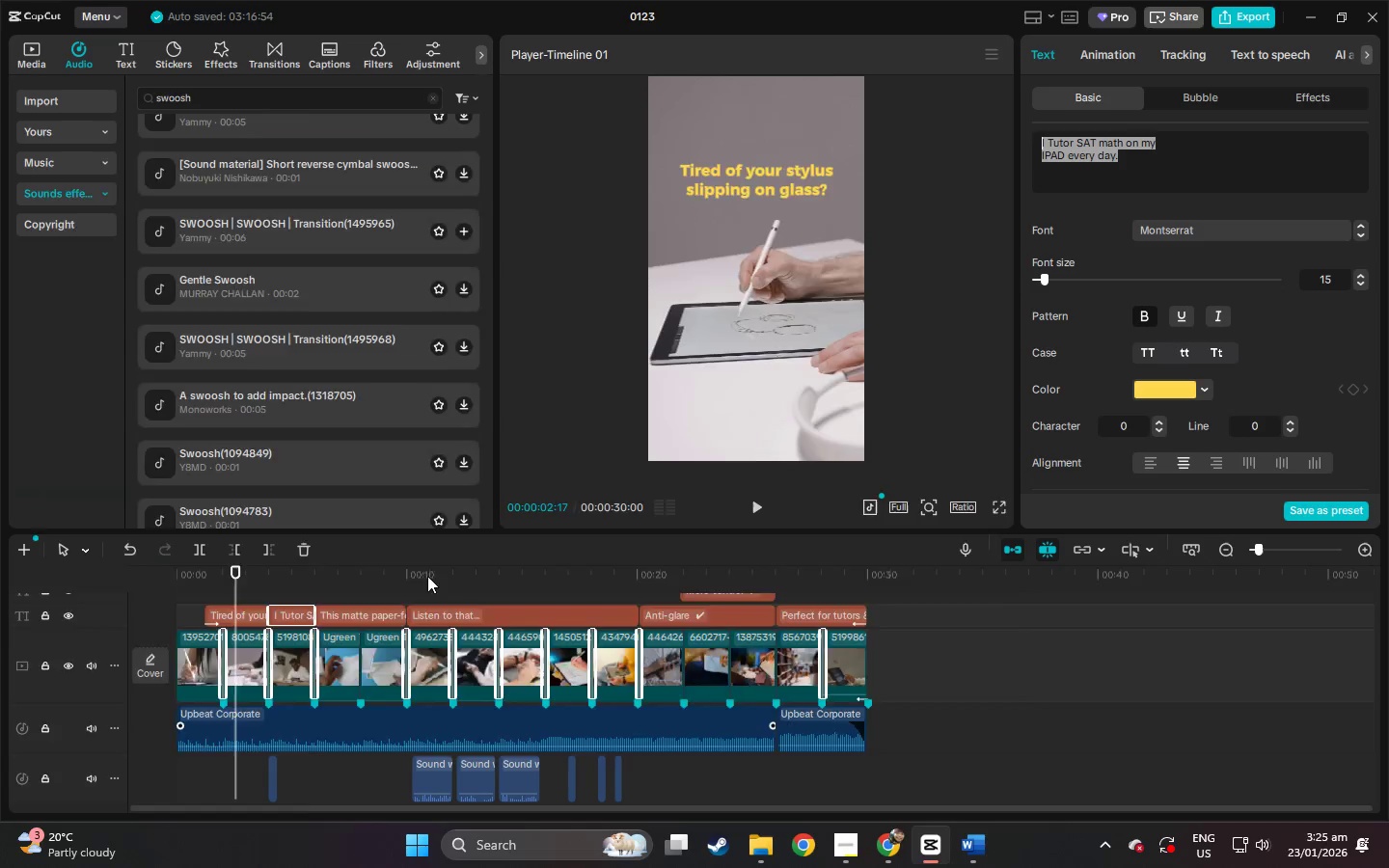 
key(Alt+Tab)
 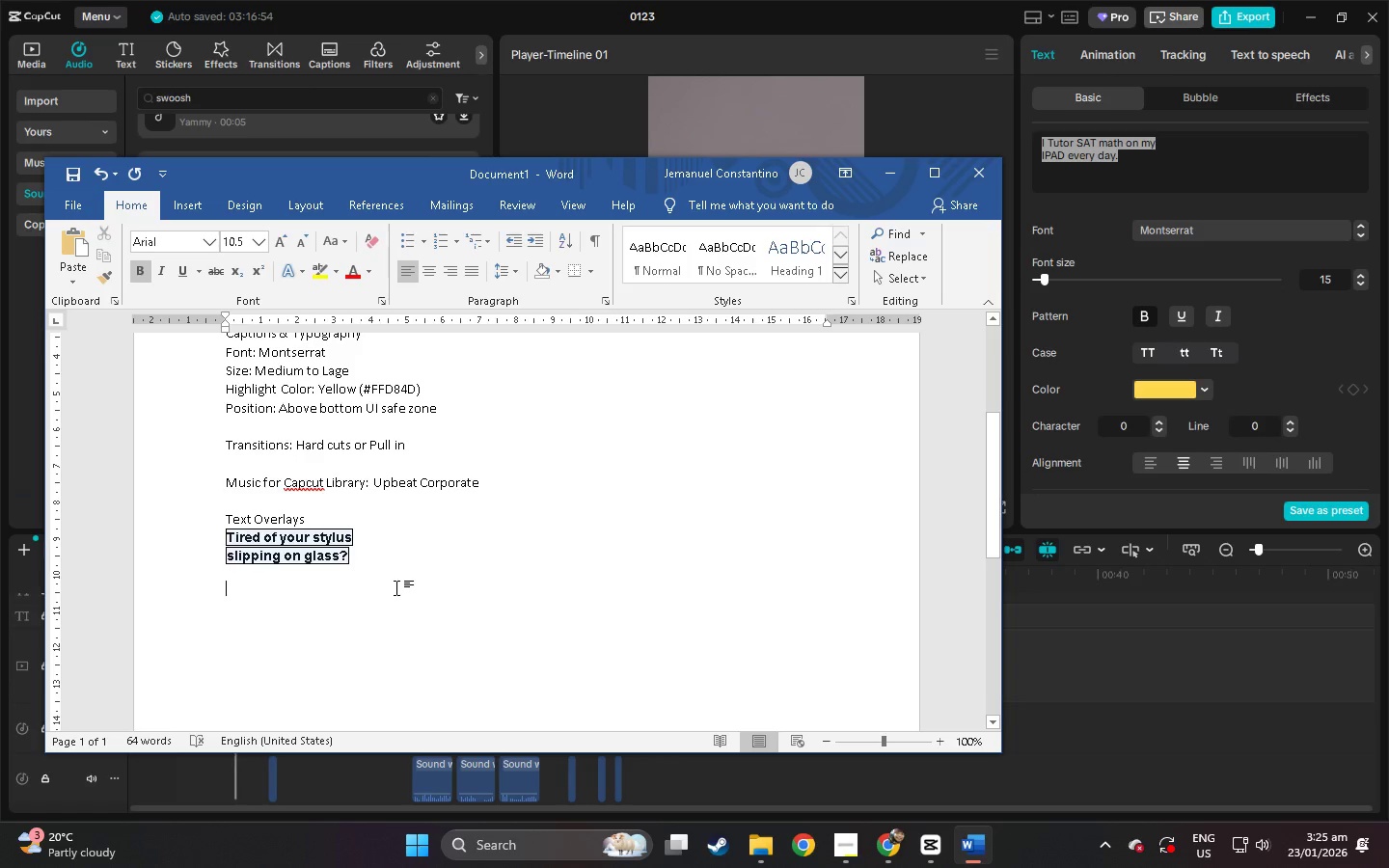 
key(Control+ControlLeft)
 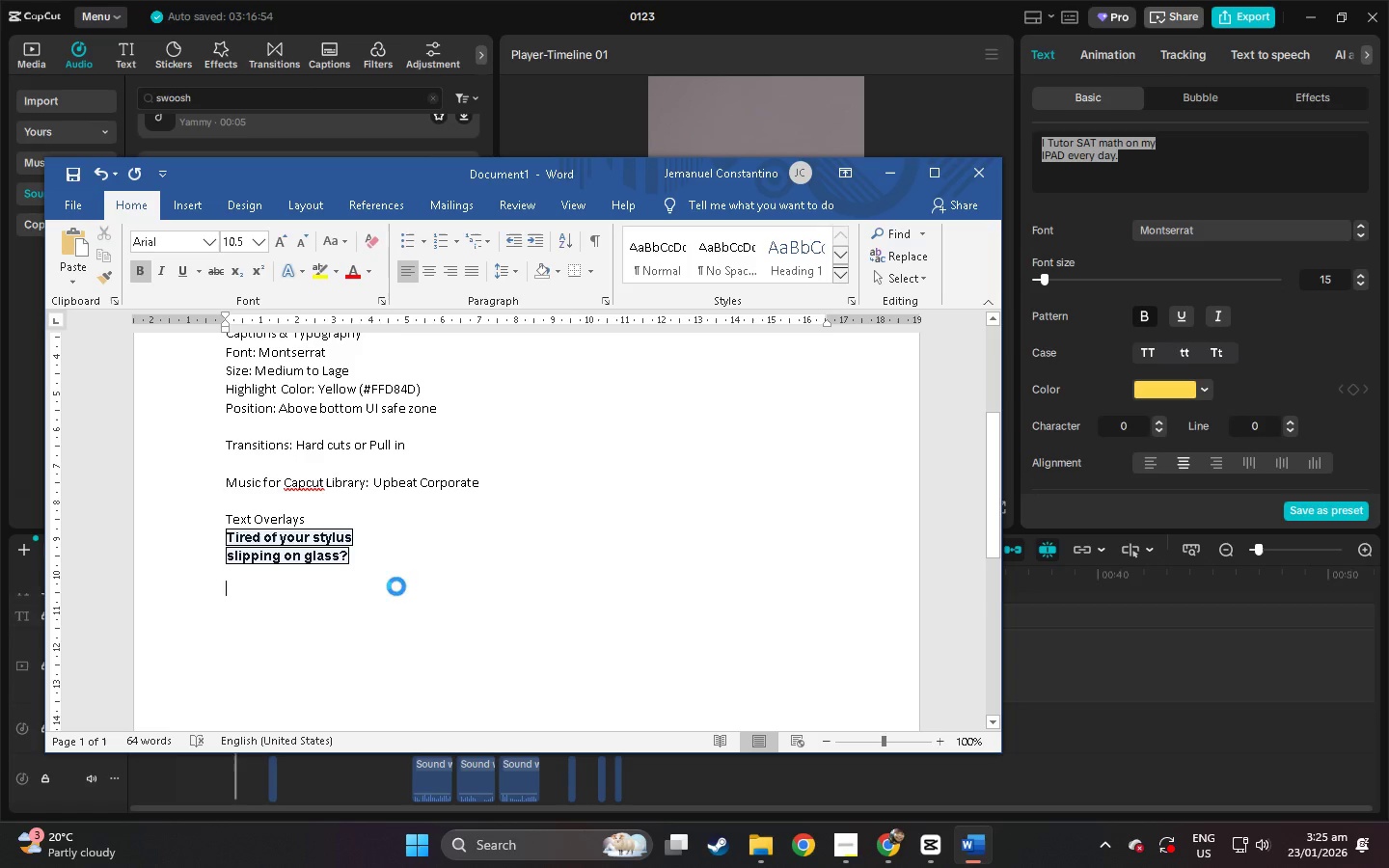 
key(Control+V)
 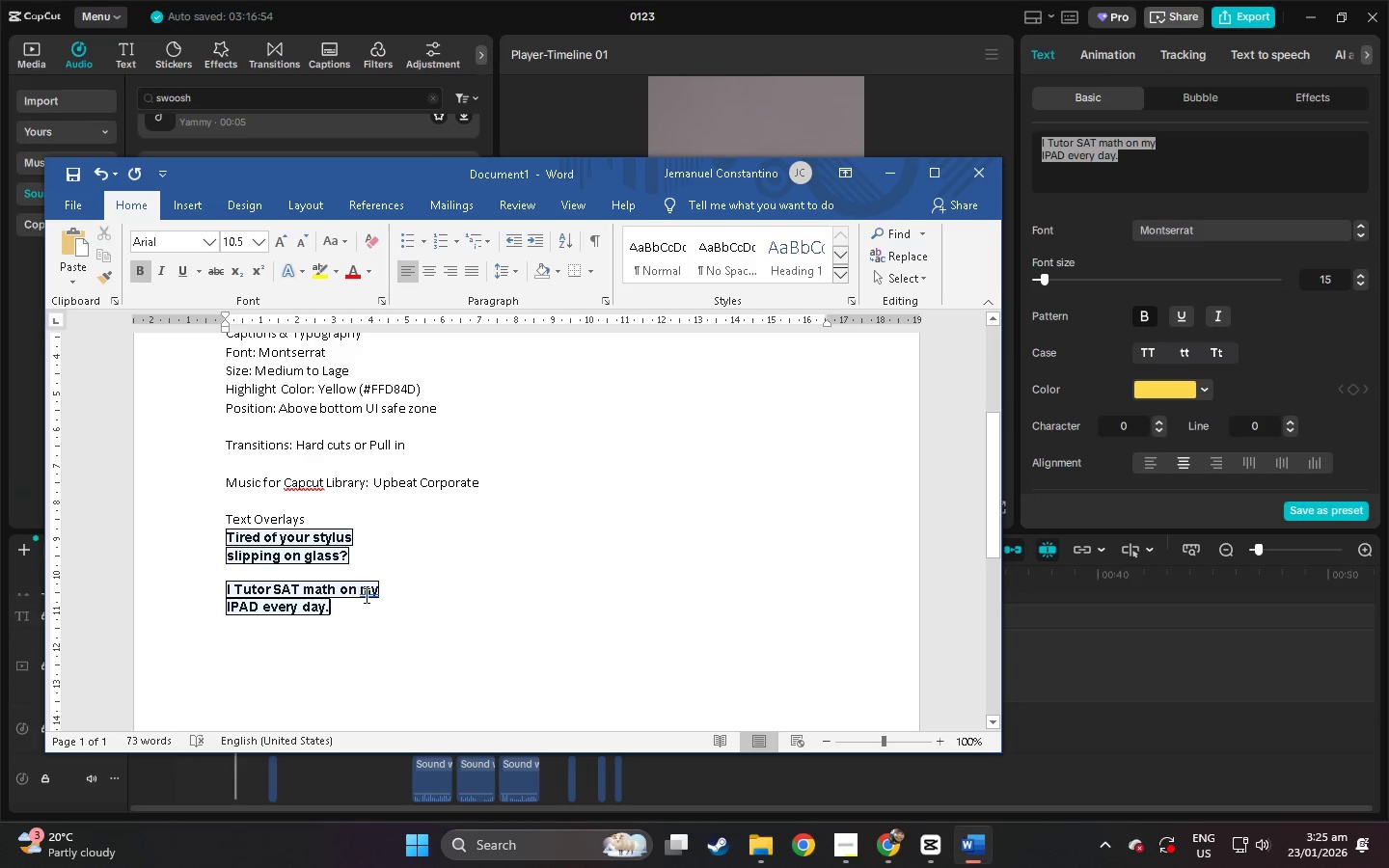 
right_click([372, 587])
 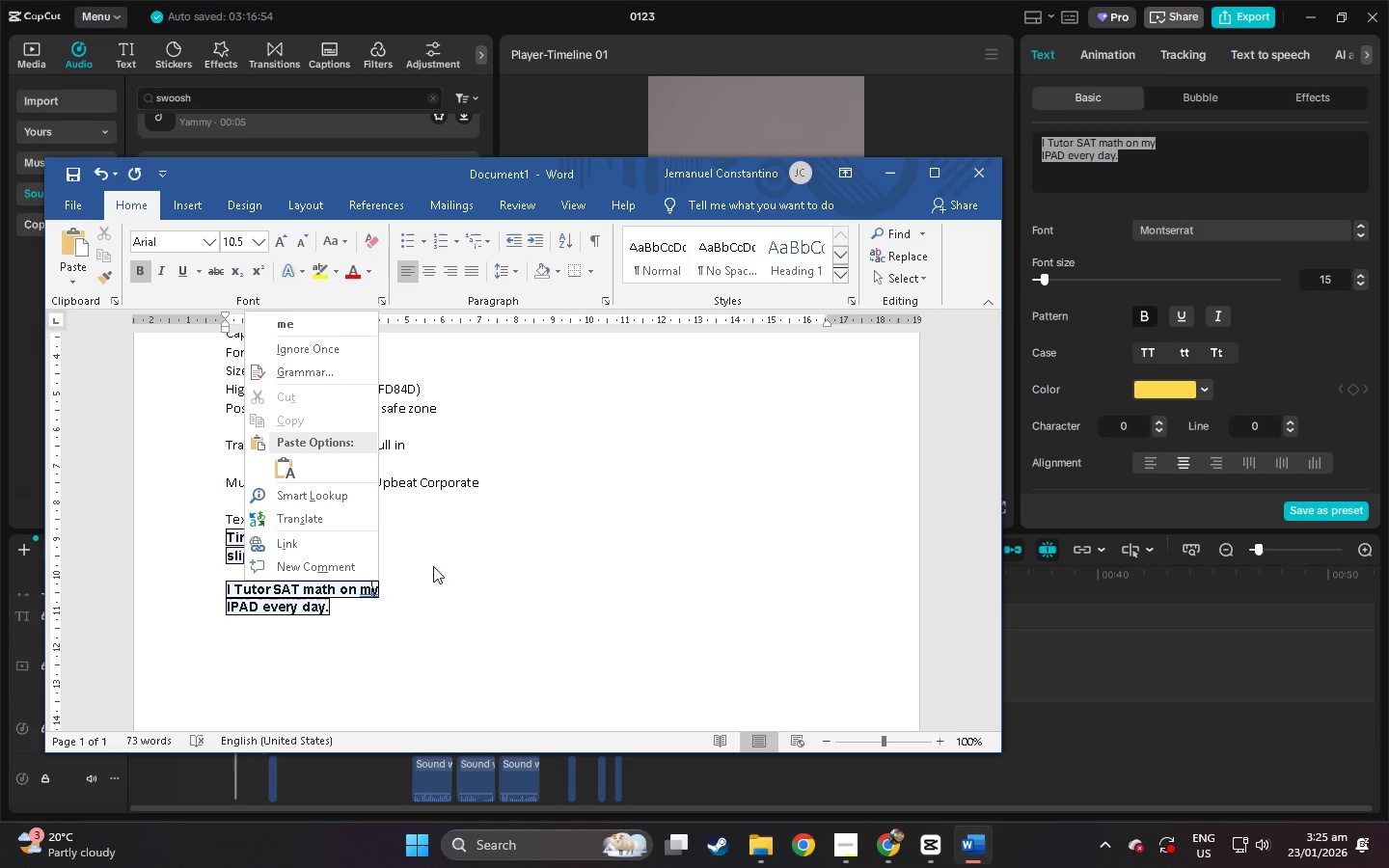 
double_click([407, 590])
 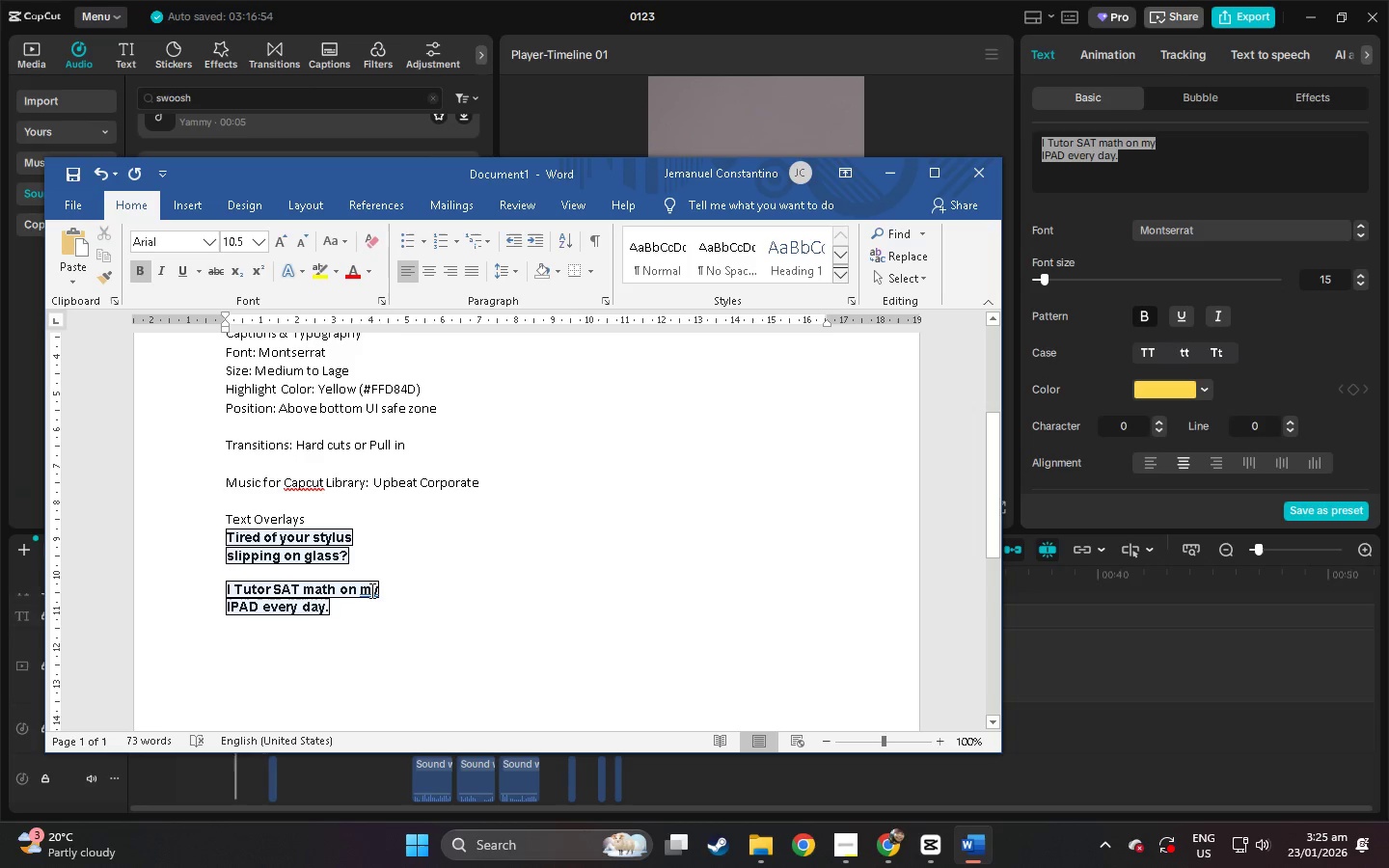 
key(Alt+AltLeft)
 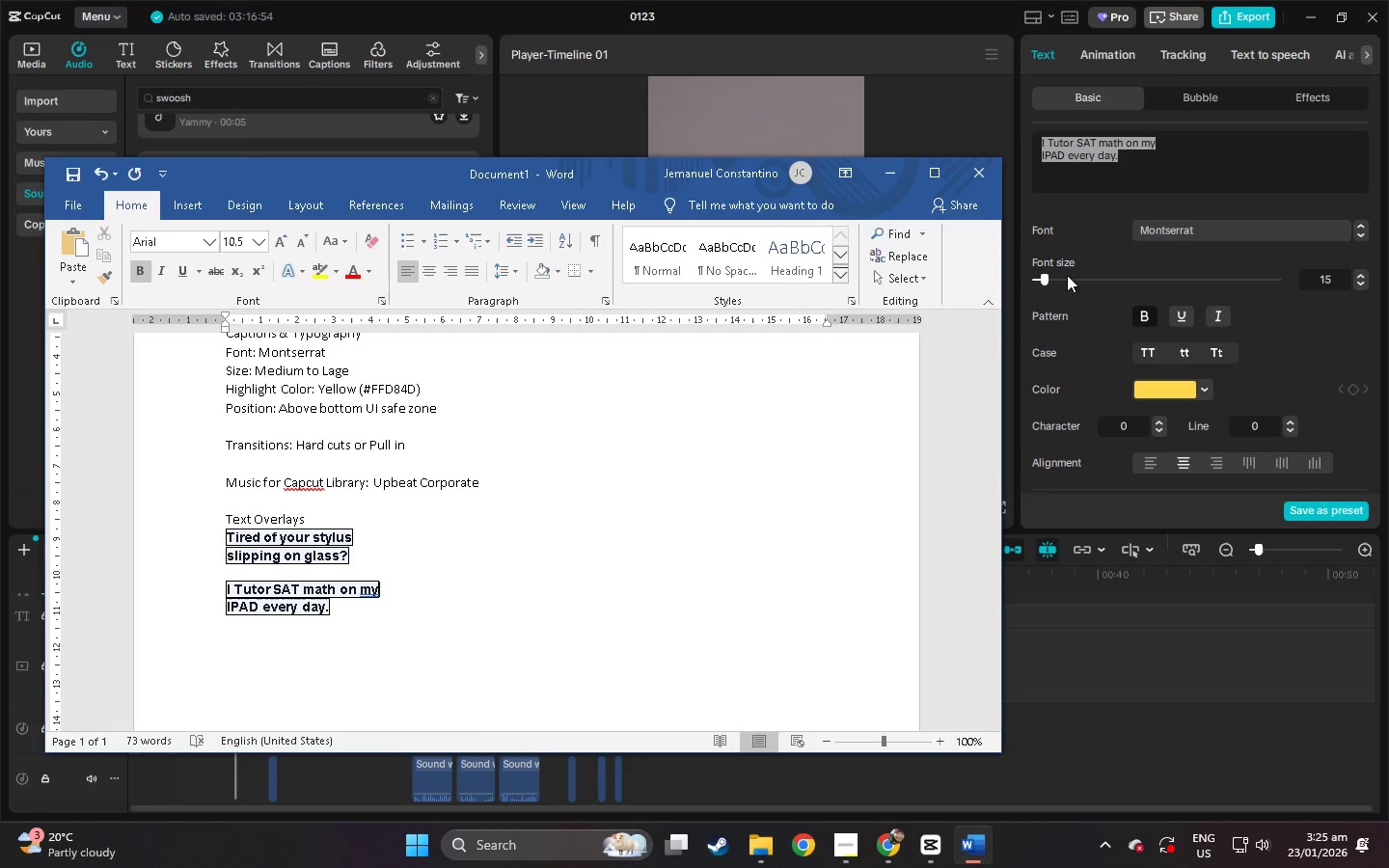 
key(Alt+Tab)
 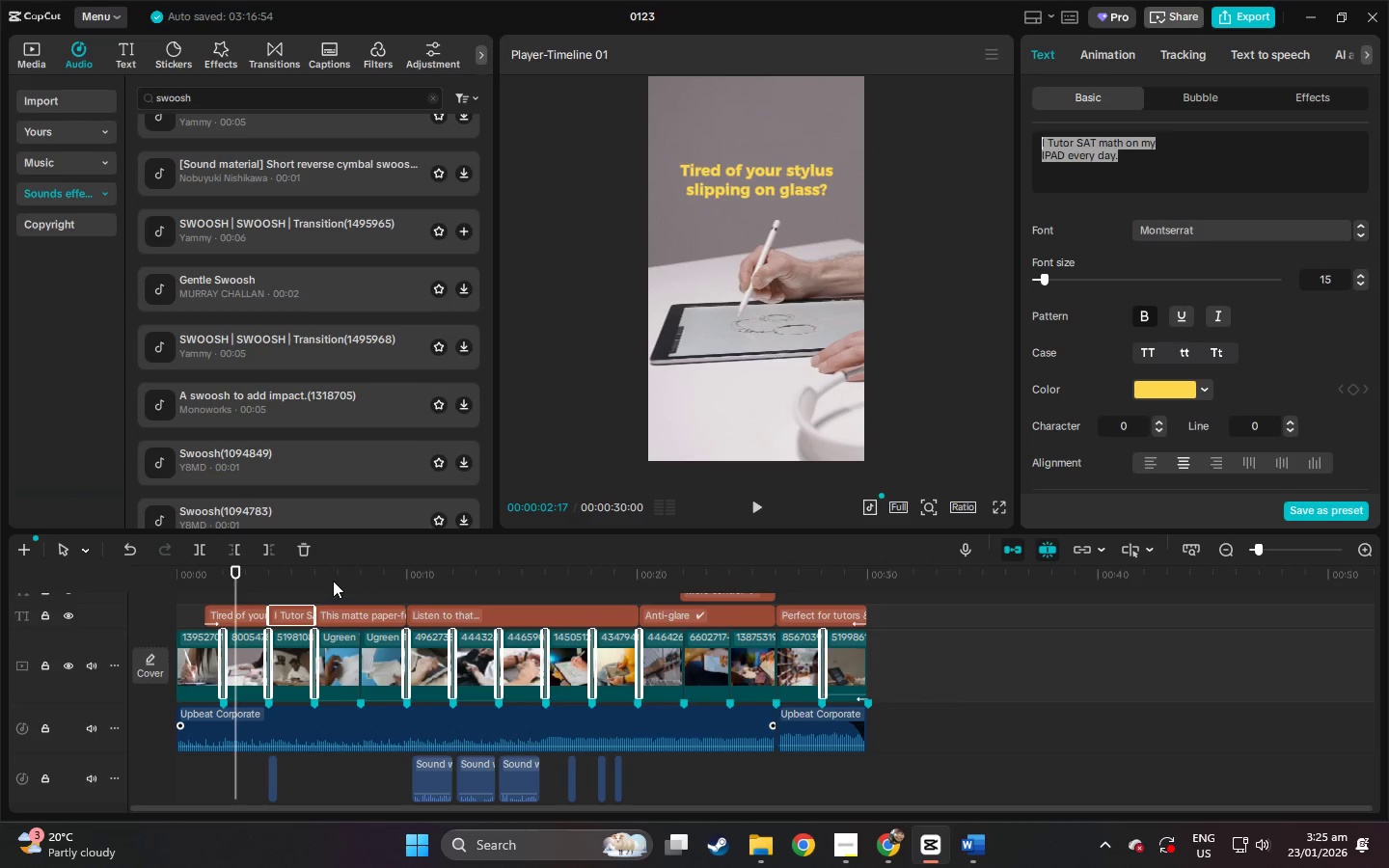 
left_click([356, 609])
 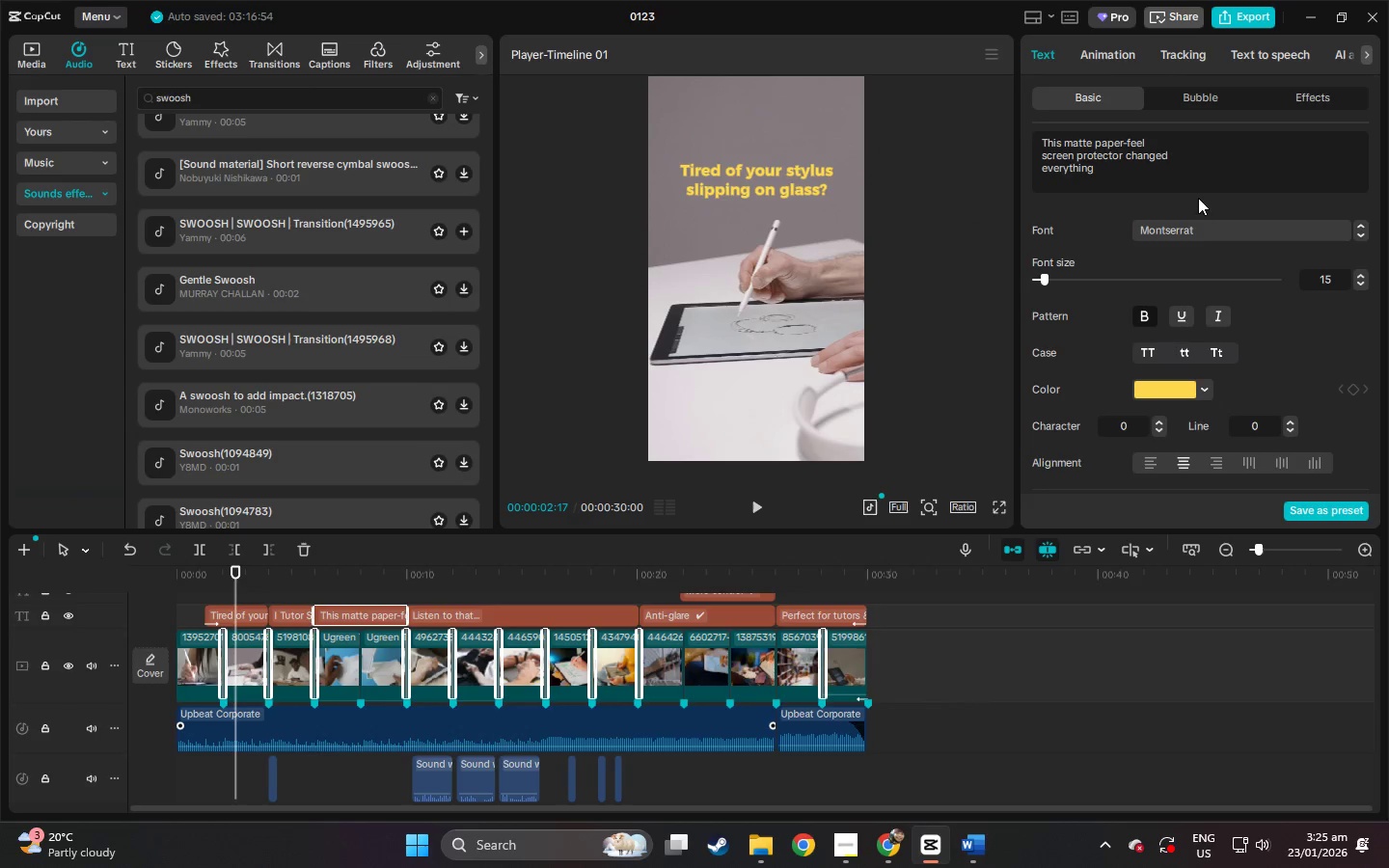 
left_click_drag(start_coordinate=[1198, 179], to_coordinate=[961, 90])
 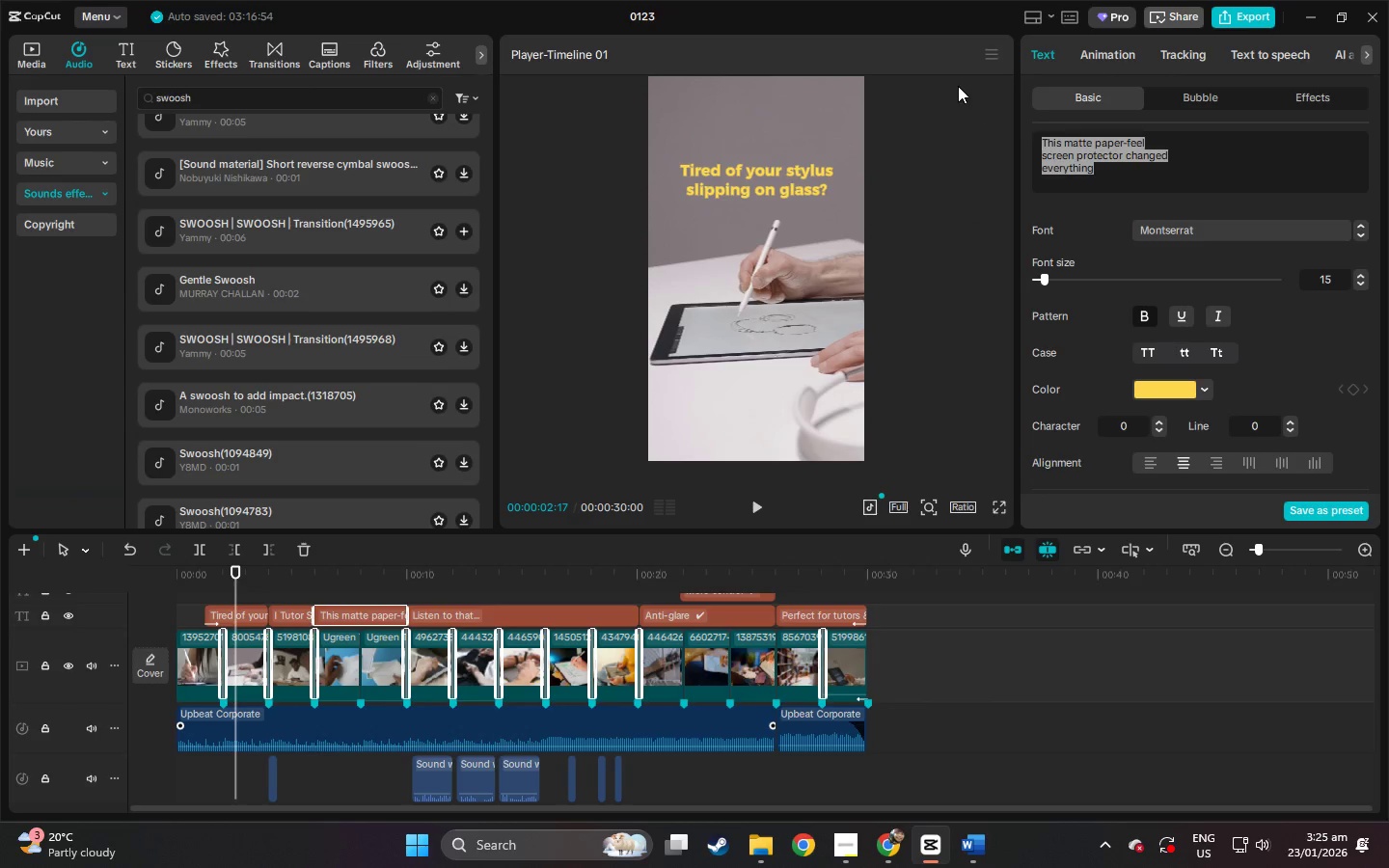 
key(Control+ControlLeft)
 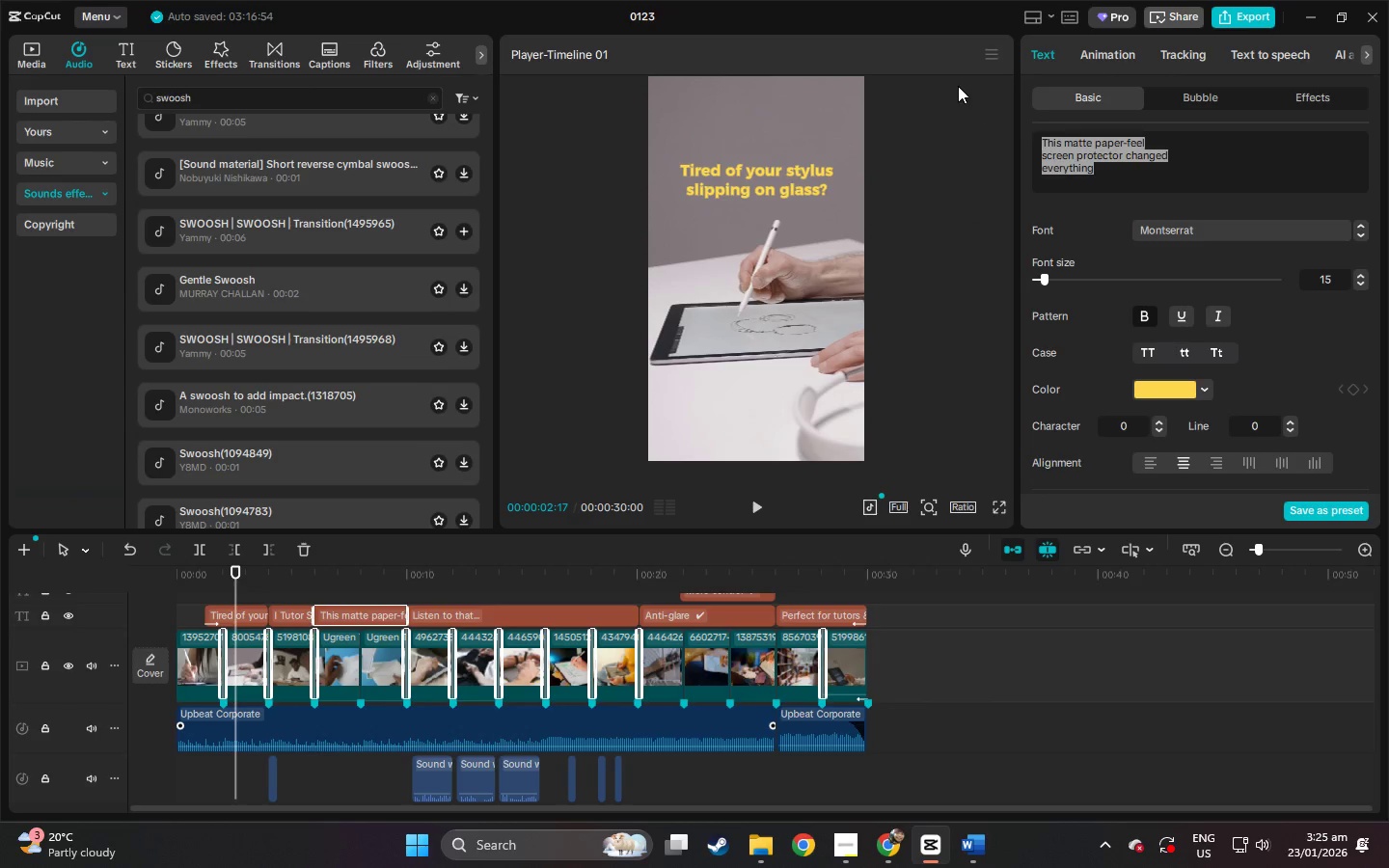 
key(Control+C)
 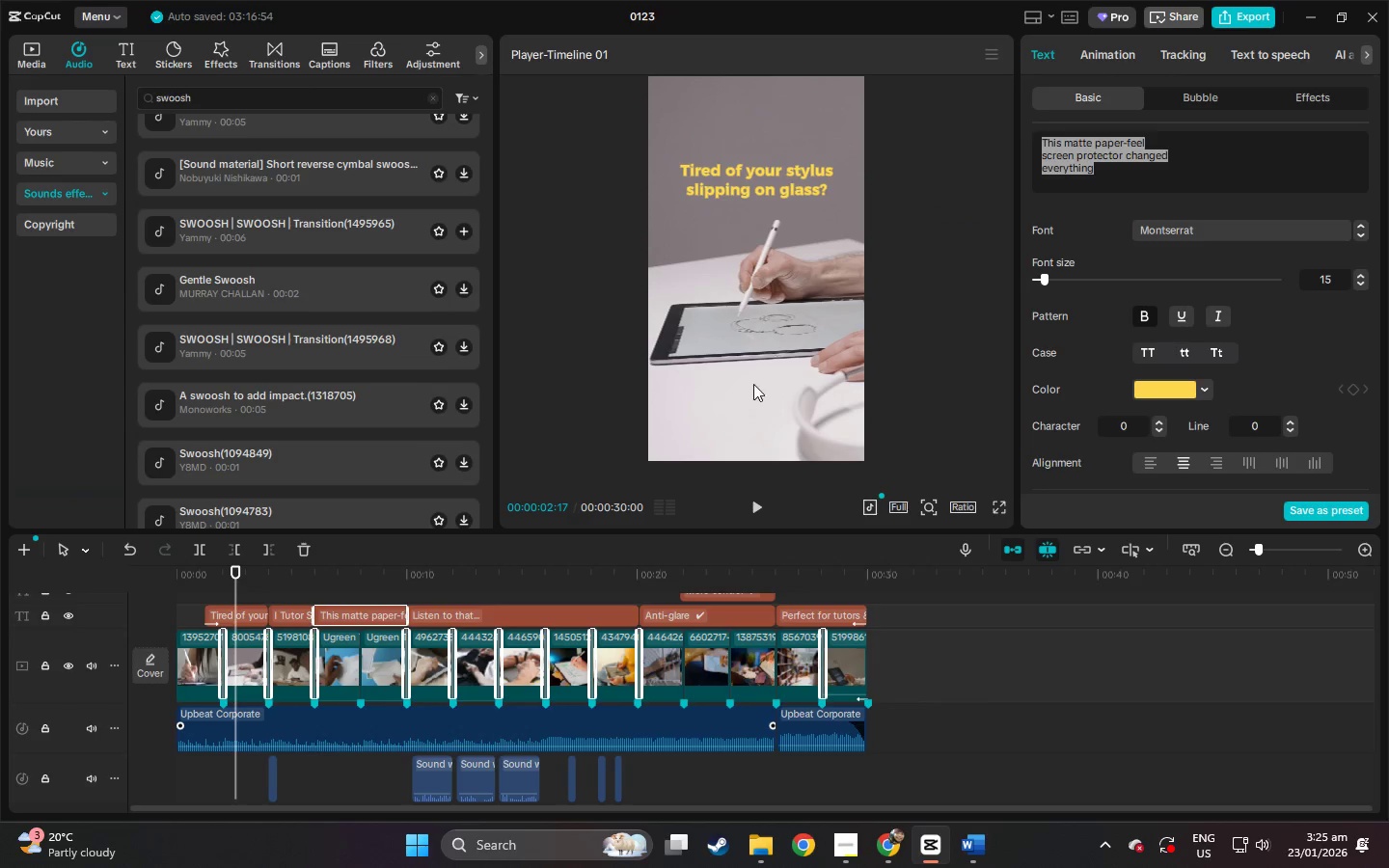 
key(Alt+AltLeft)
 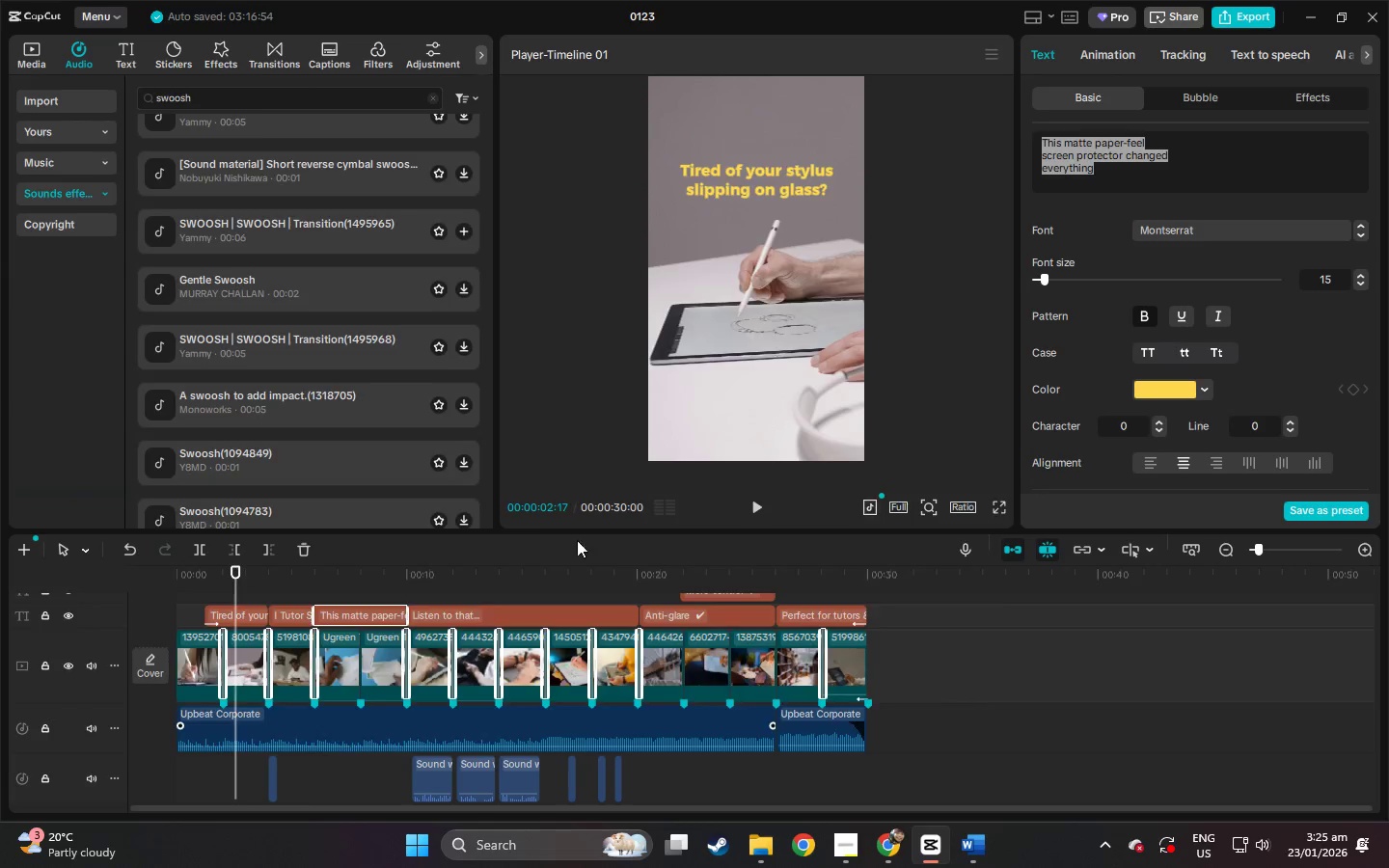 
key(Alt+Tab)
 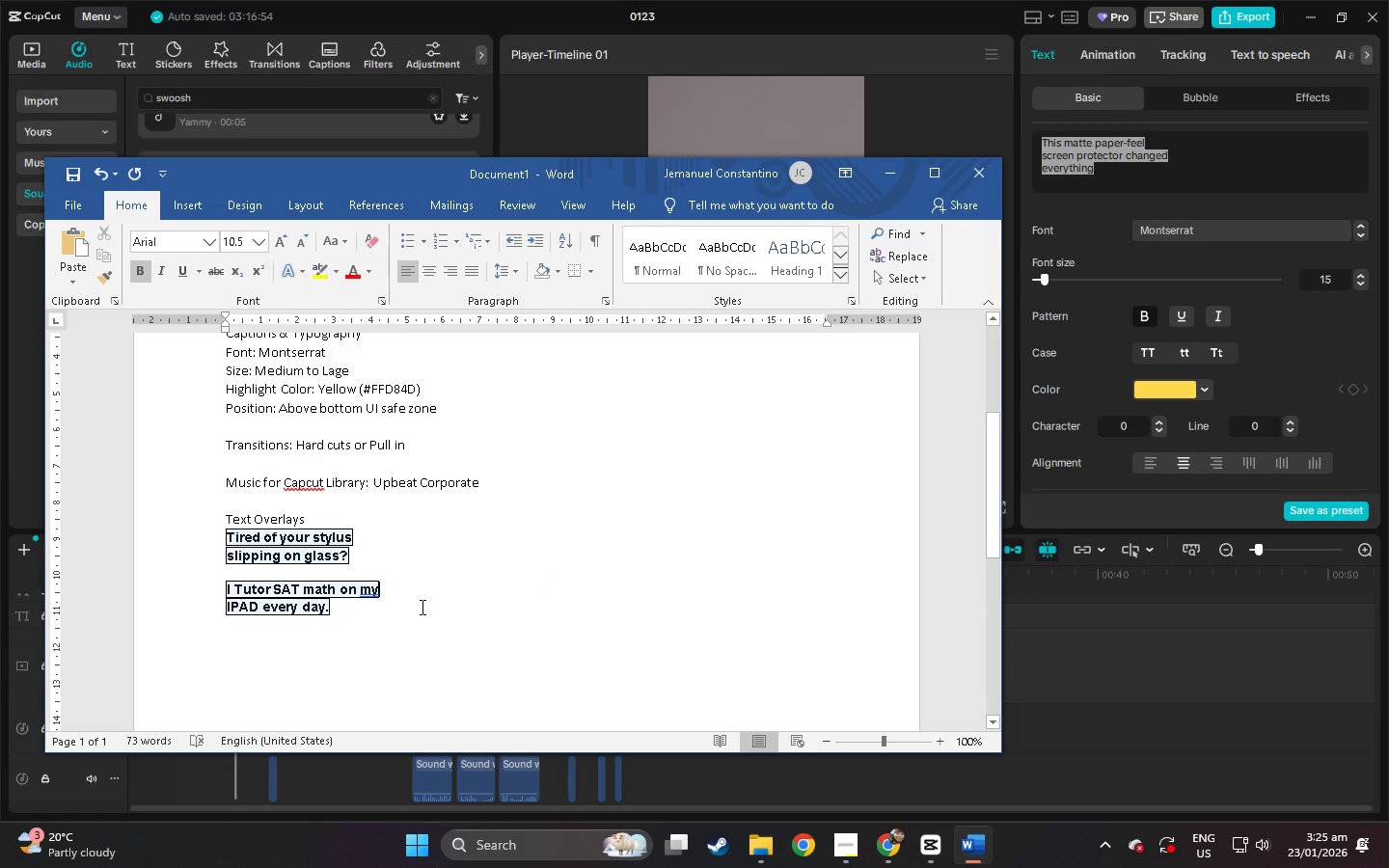 
left_click([408, 610])
 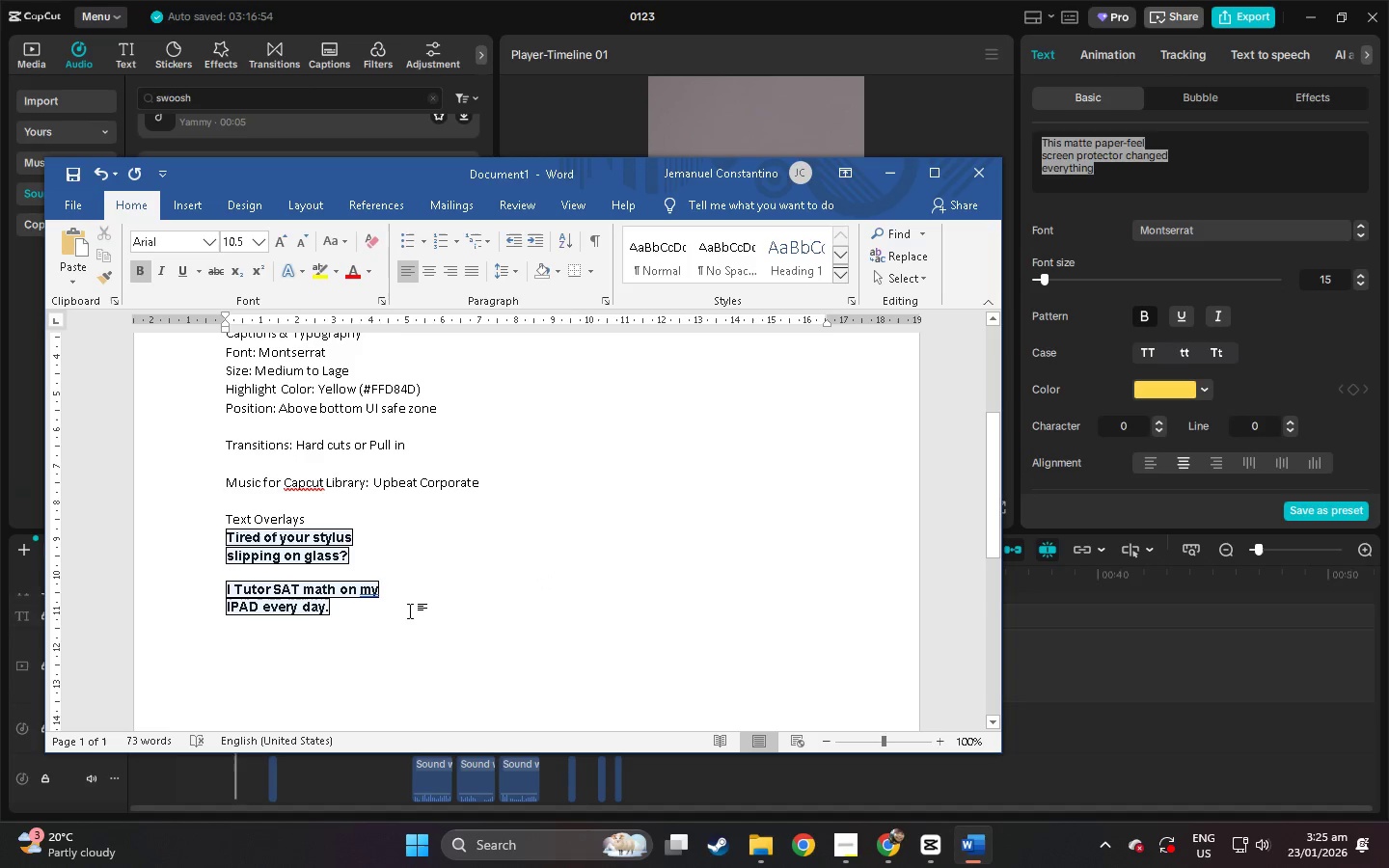 
key(Enter)
 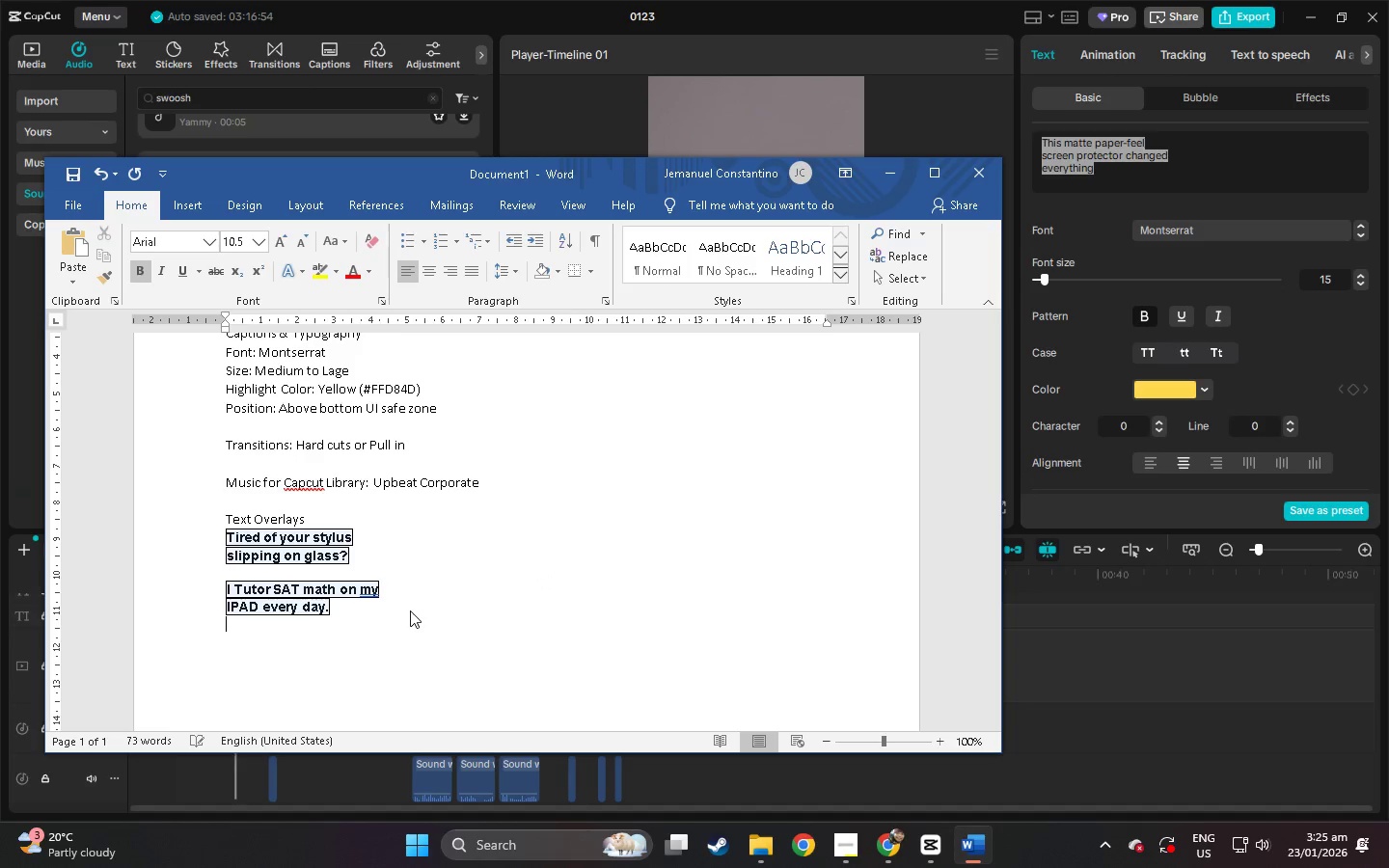 
key(Control+ControlLeft)
 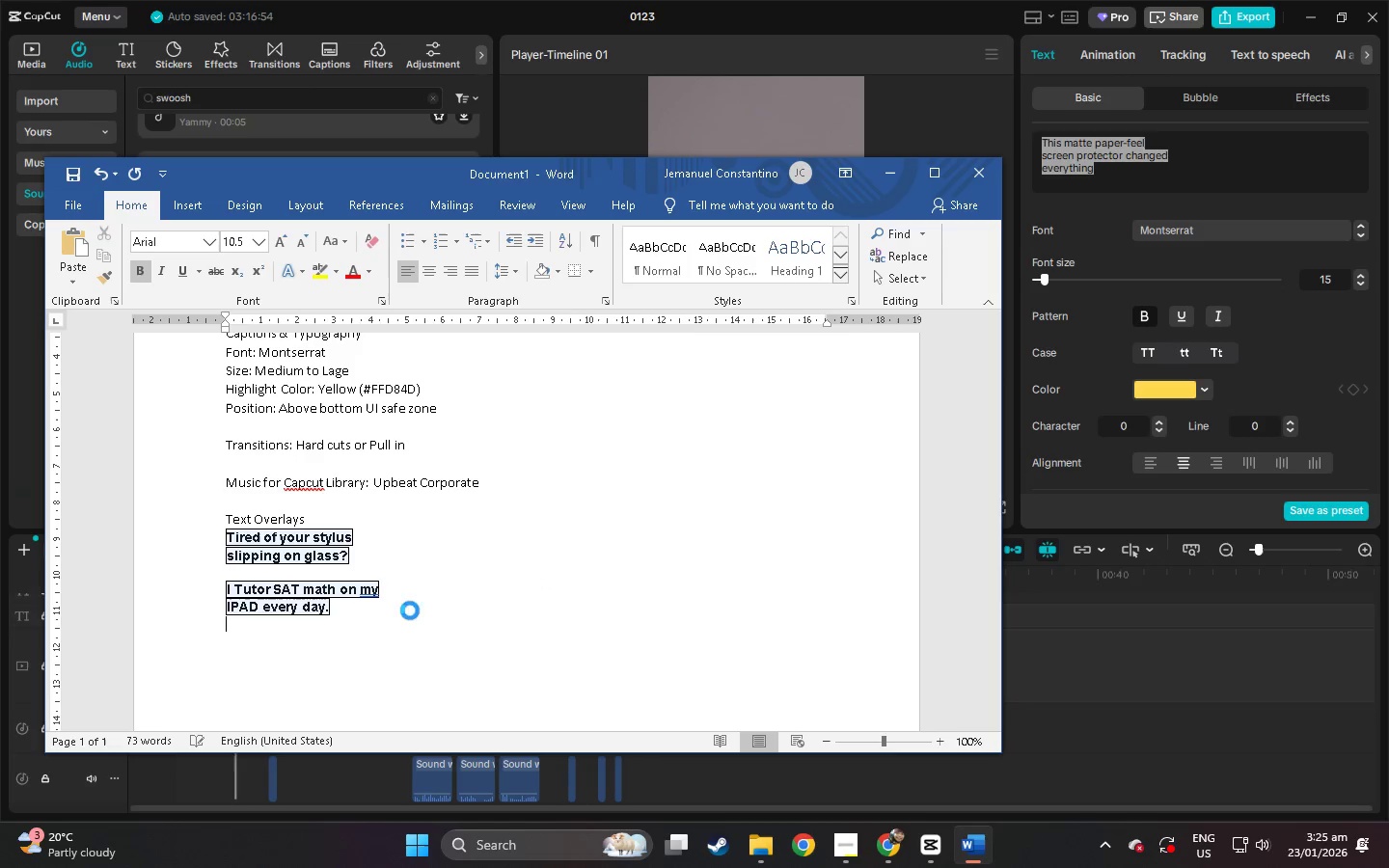 
key(Control+V)
 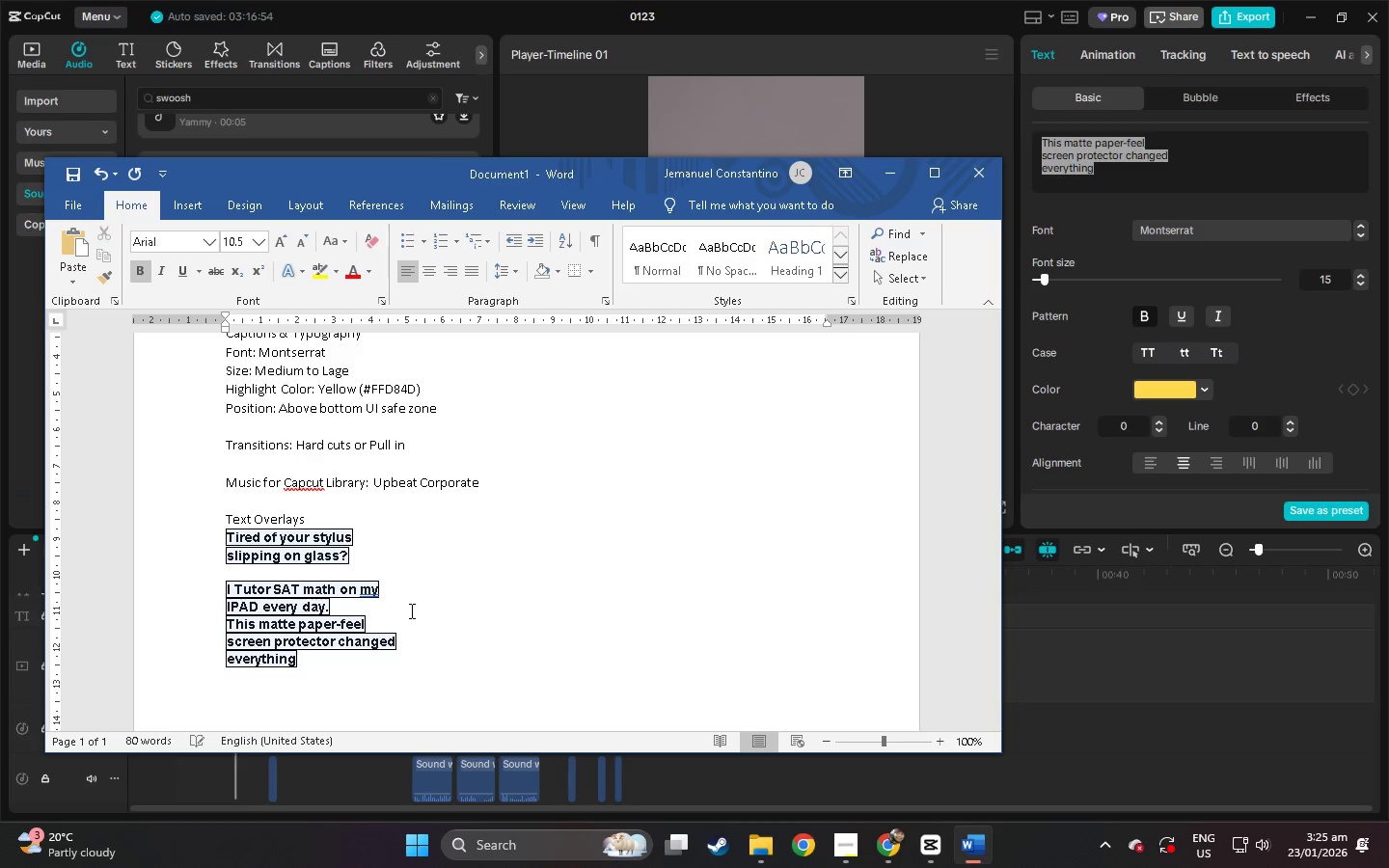 
key(Control+ControlLeft)
 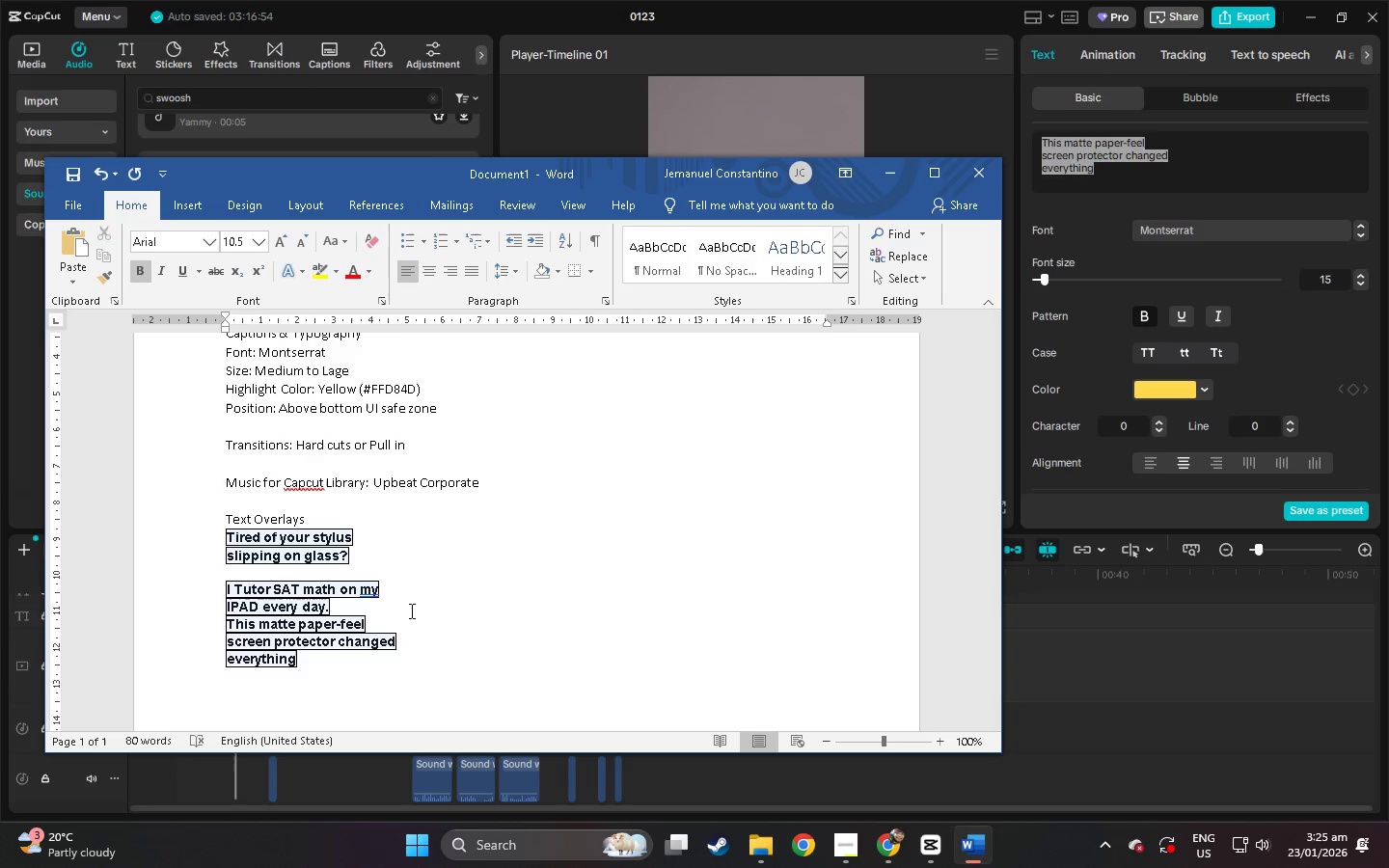 
key(Control+Z)
 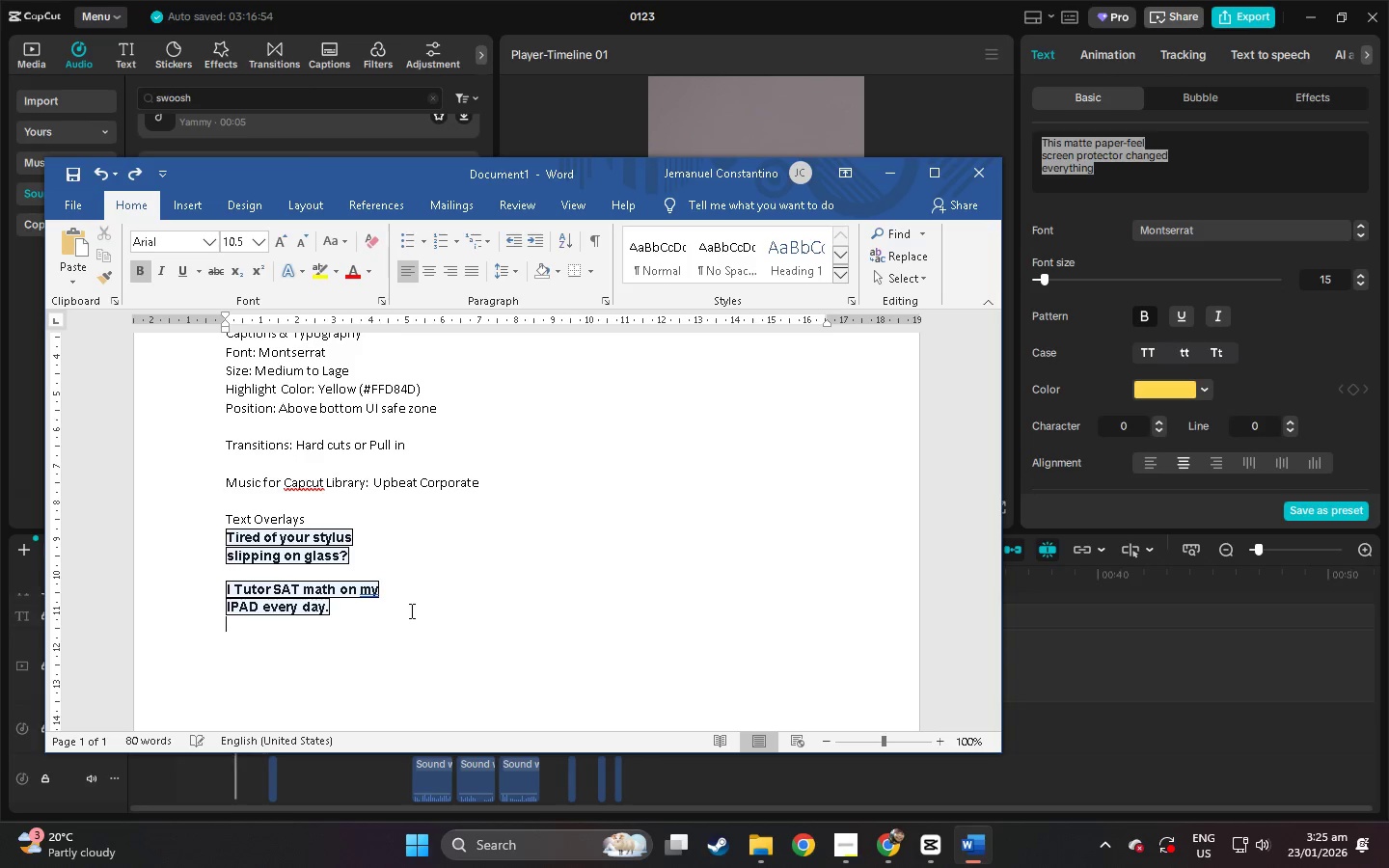 
key(Enter)
 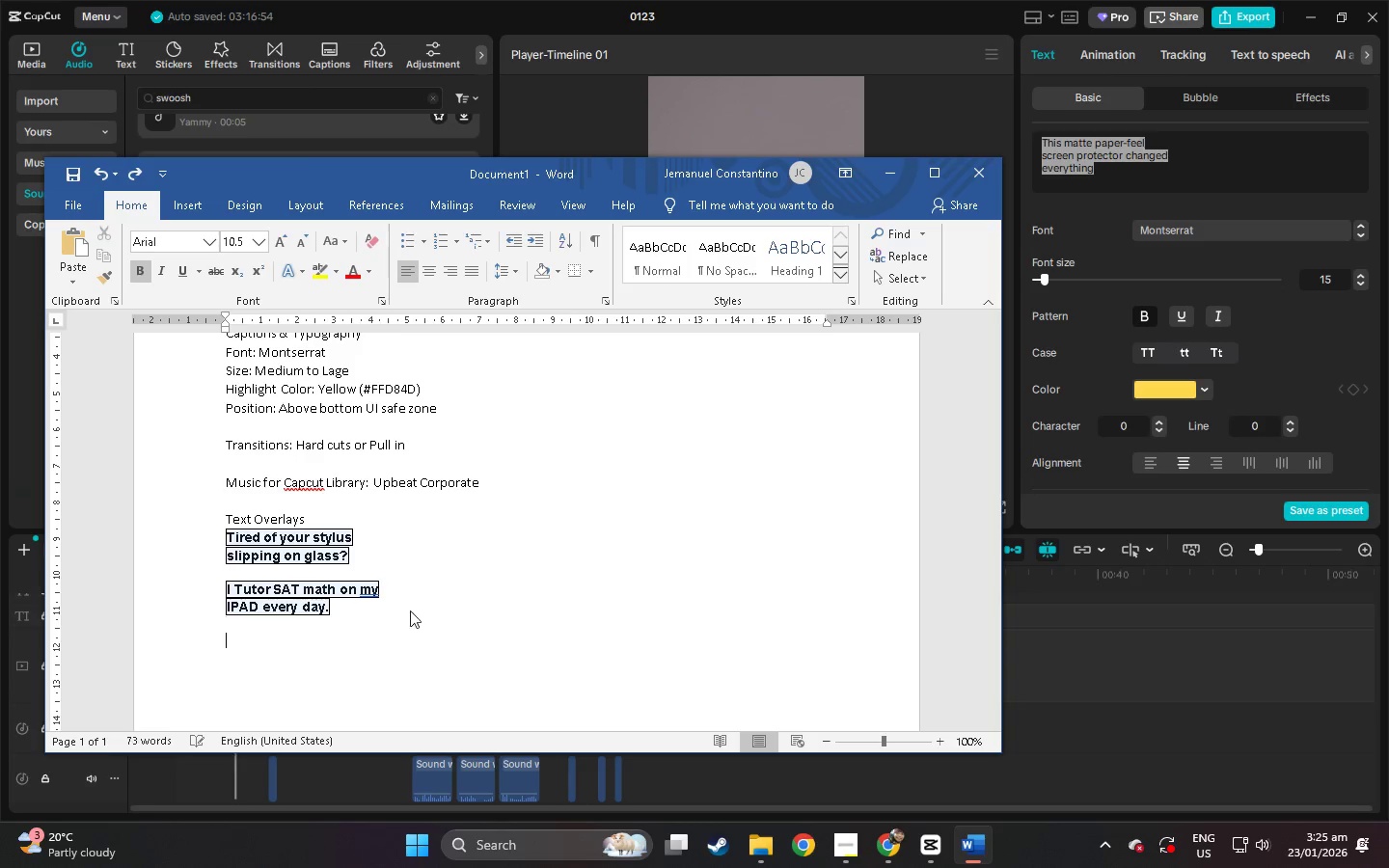 
key(Control+ControlLeft)
 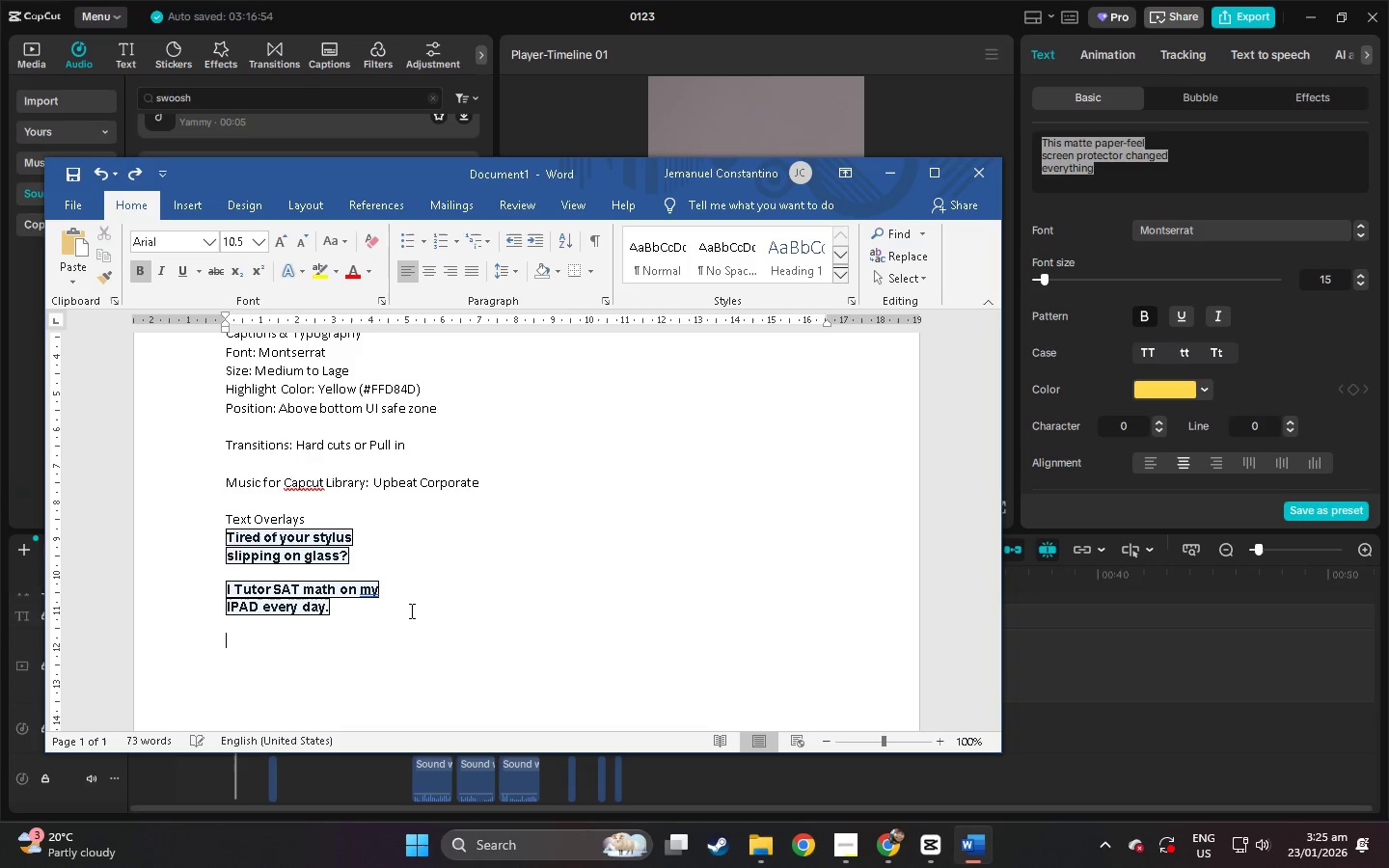 
key(Control+V)
 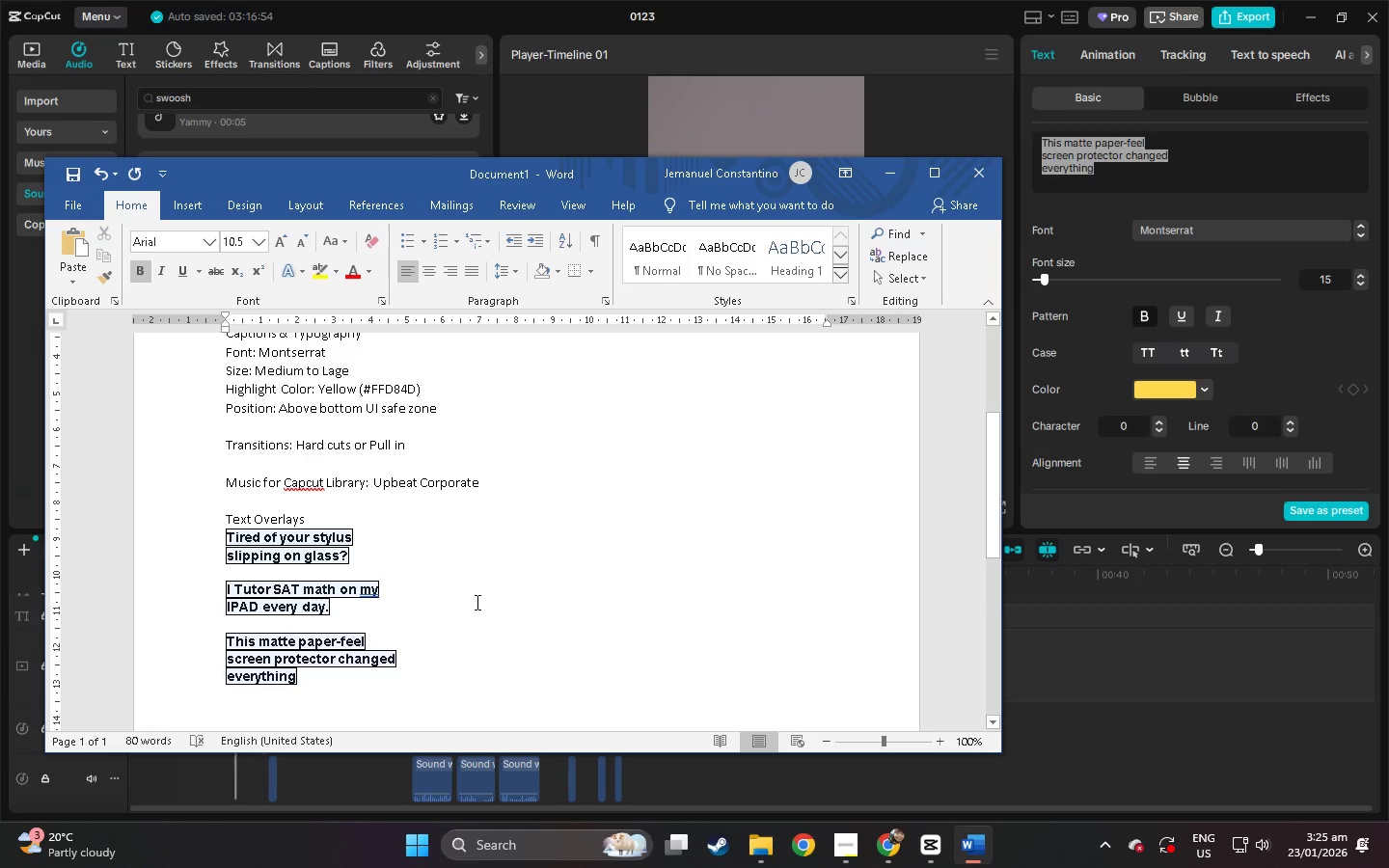 
left_click_drag(start_coordinate=[333, 678], to_coordinate=[193, 536])
 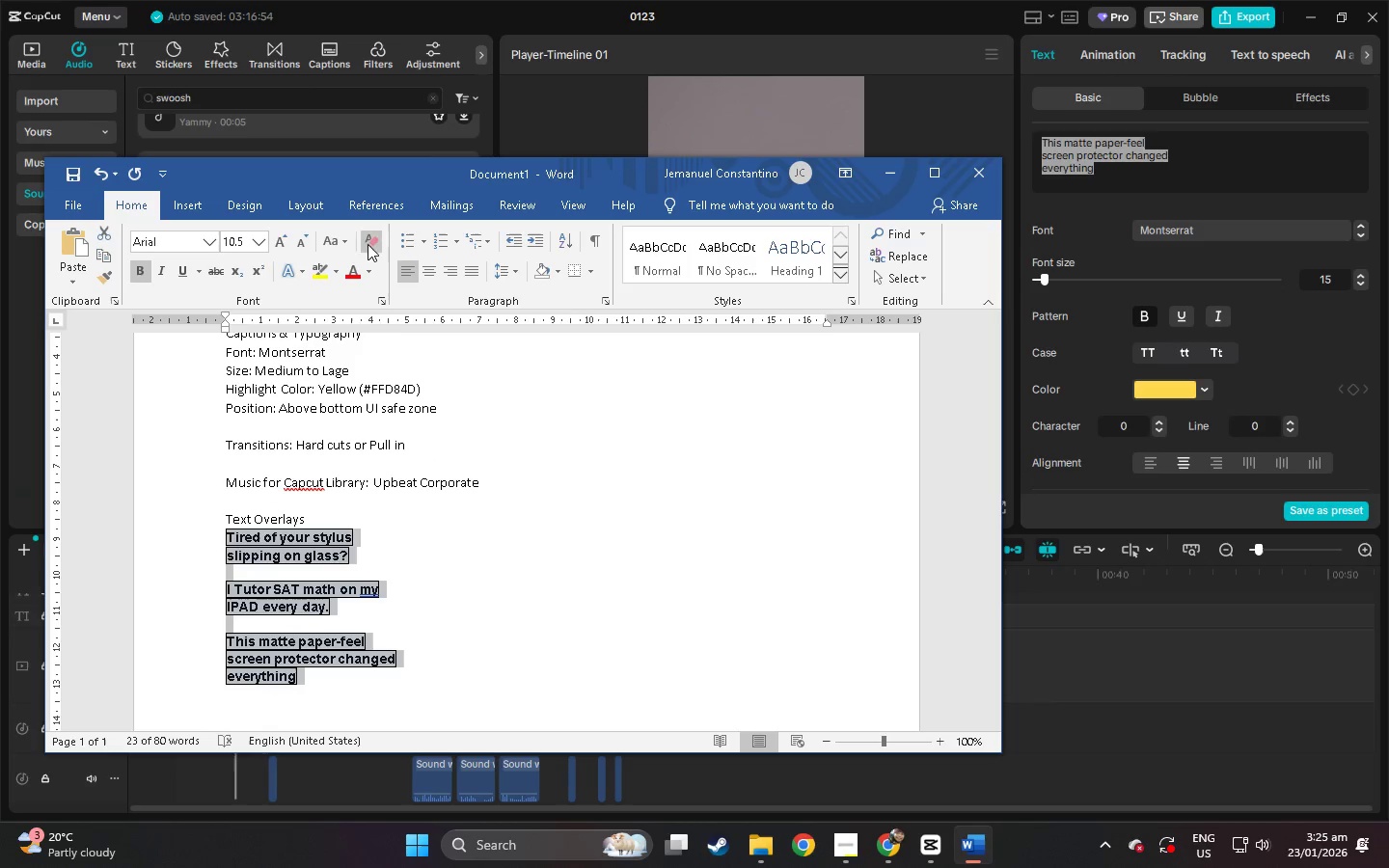 
left_click([400, 237])
 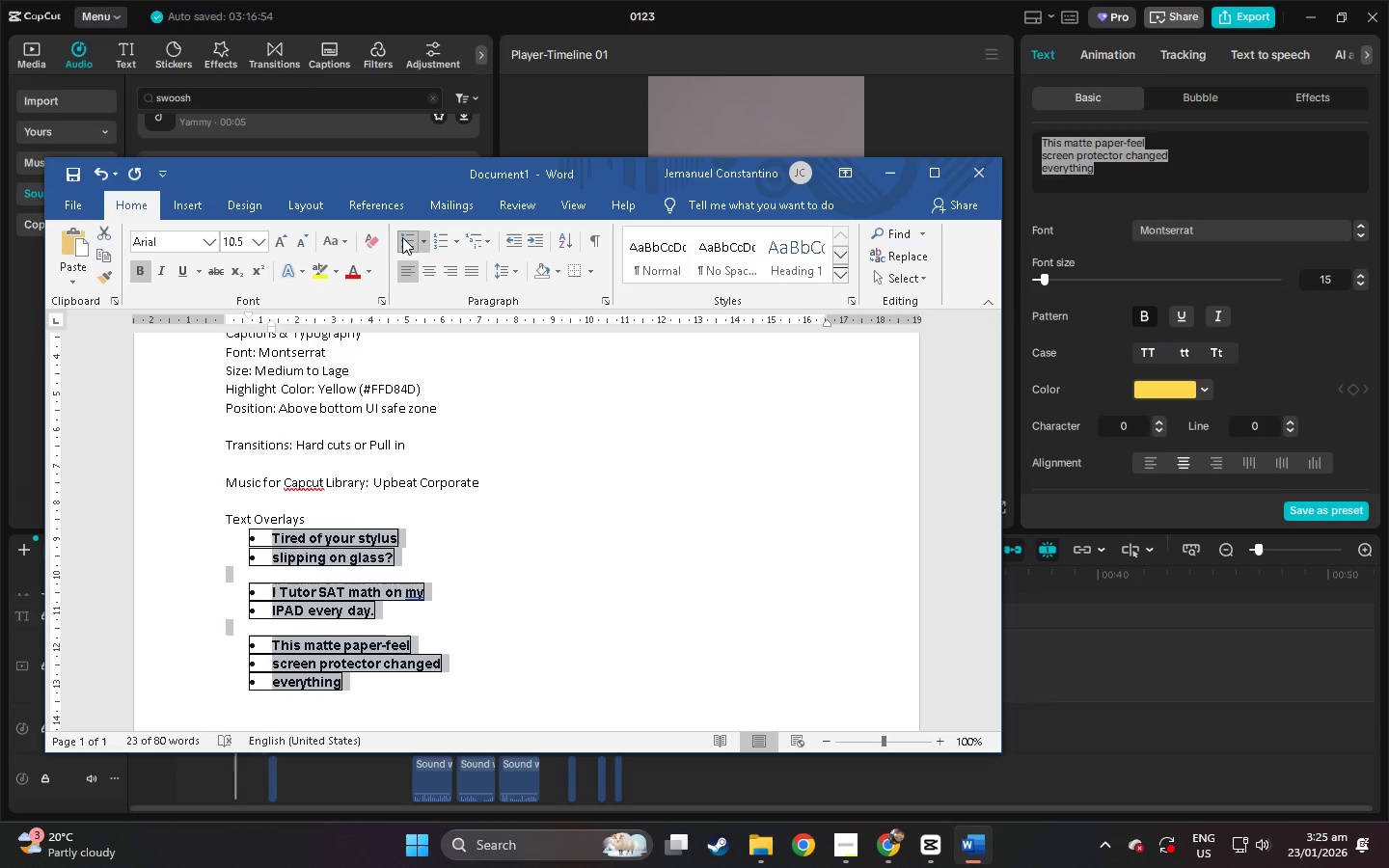 
key(Control+Z)
 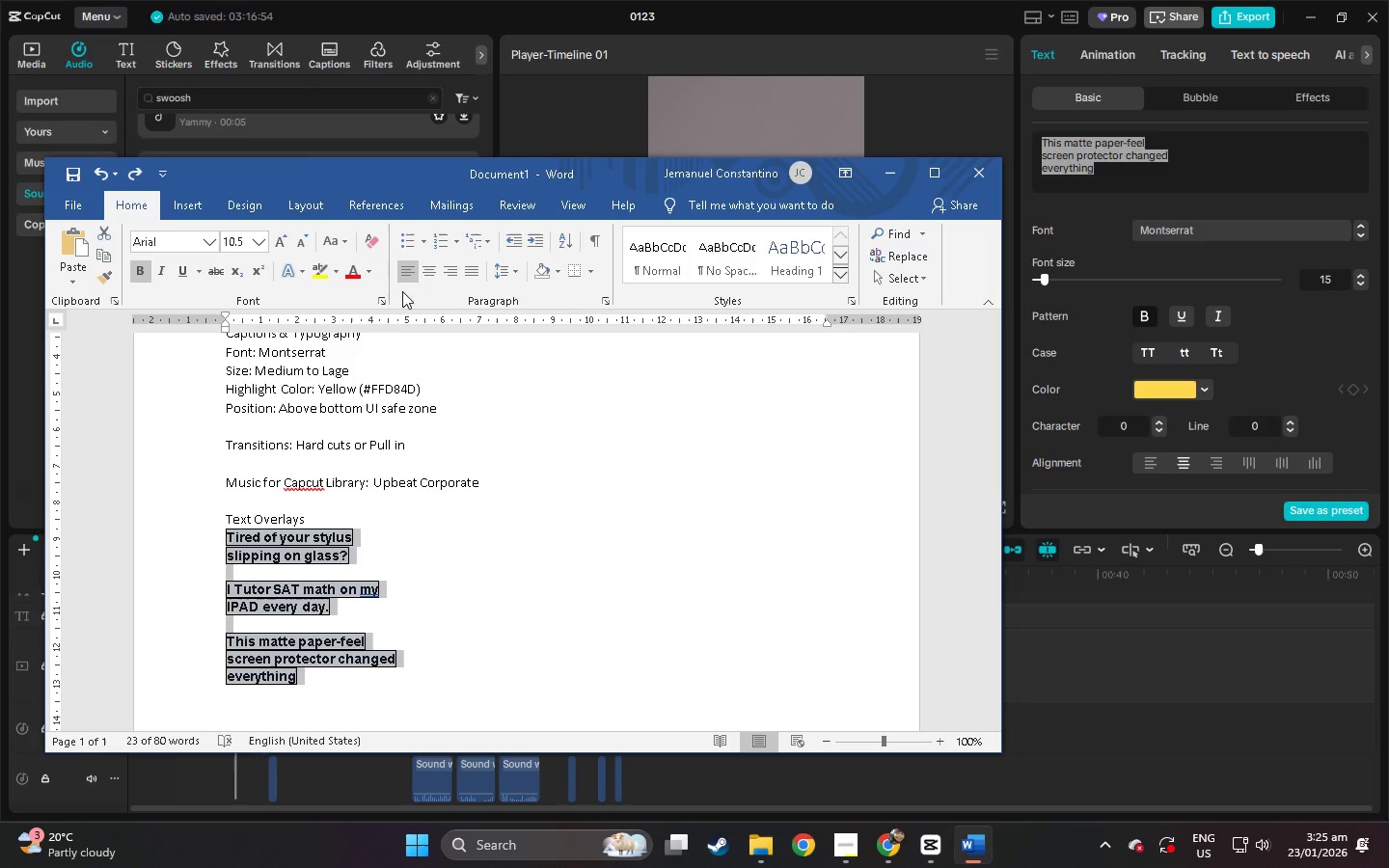 
left_click([412, 238])
 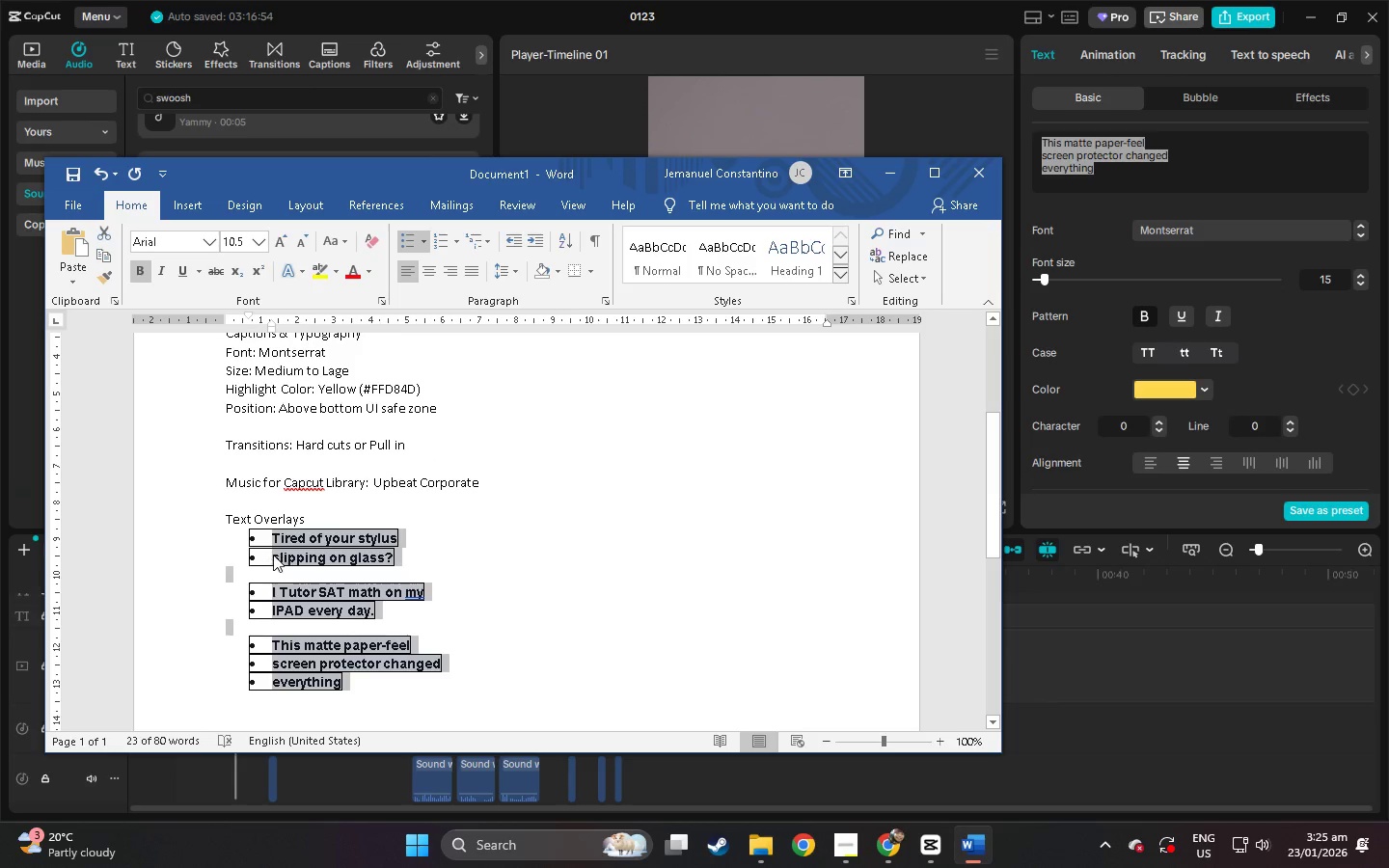 
left_click([268, 554])
 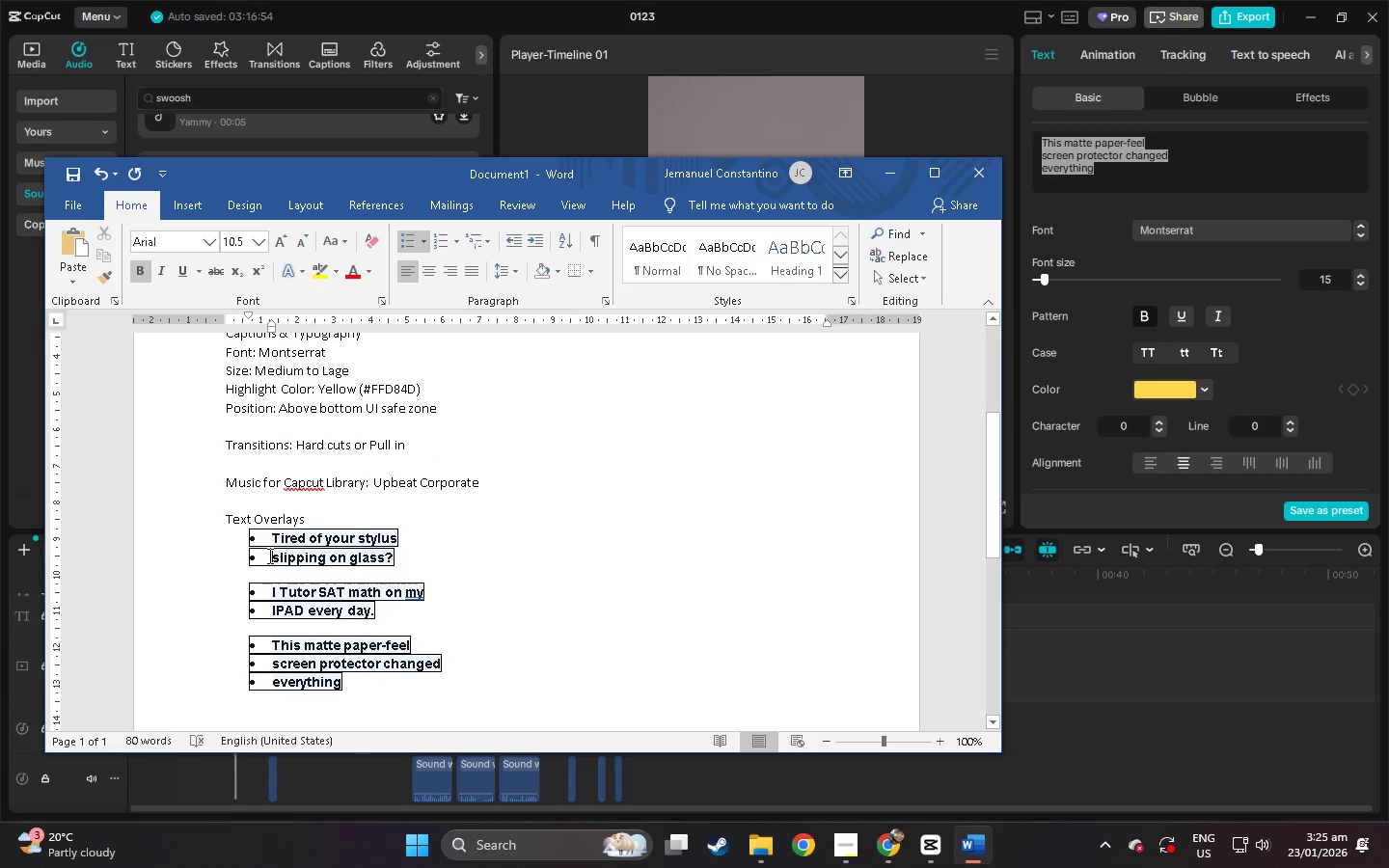 
left_click([268, 556])
 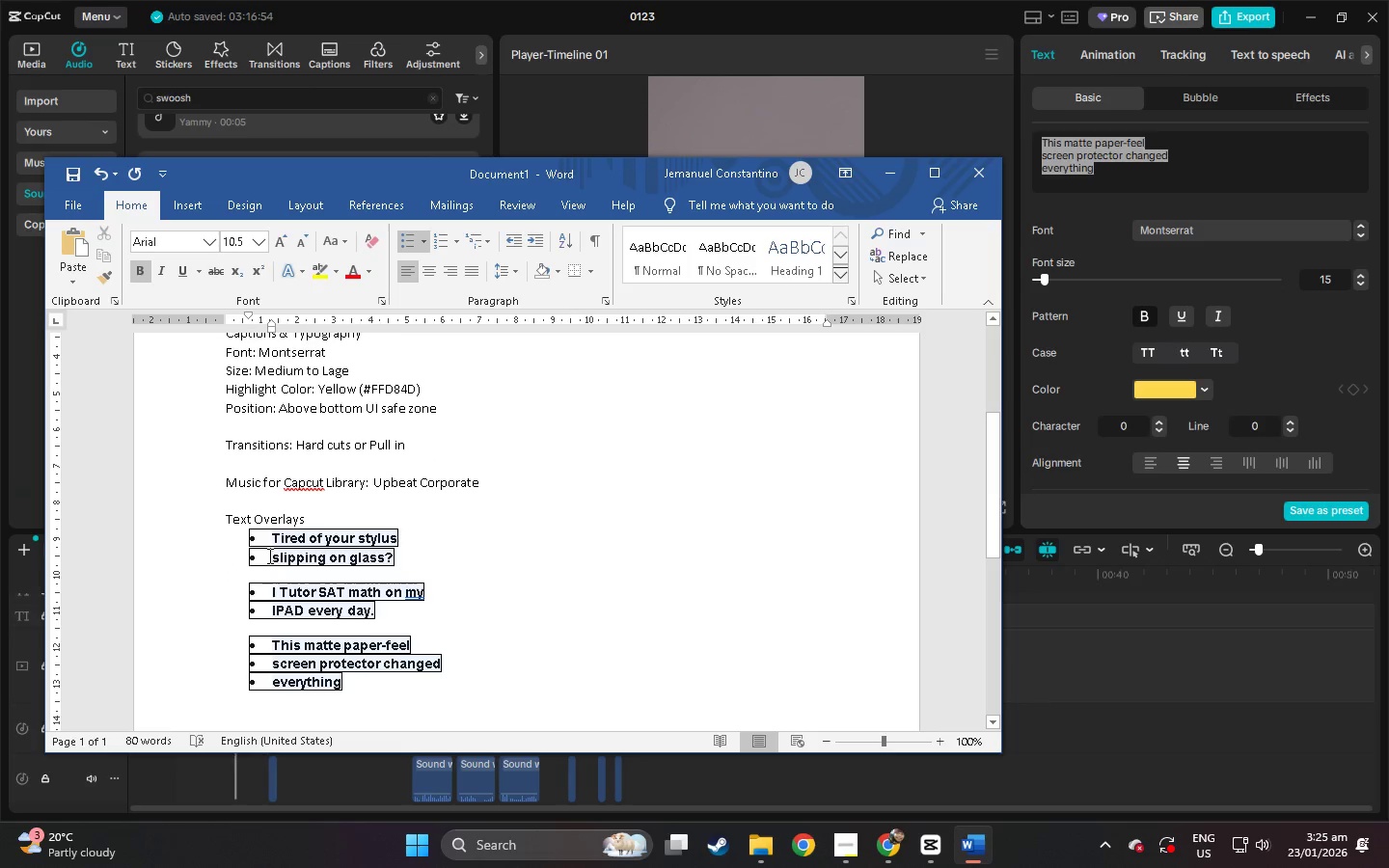 
key(Backspace)
 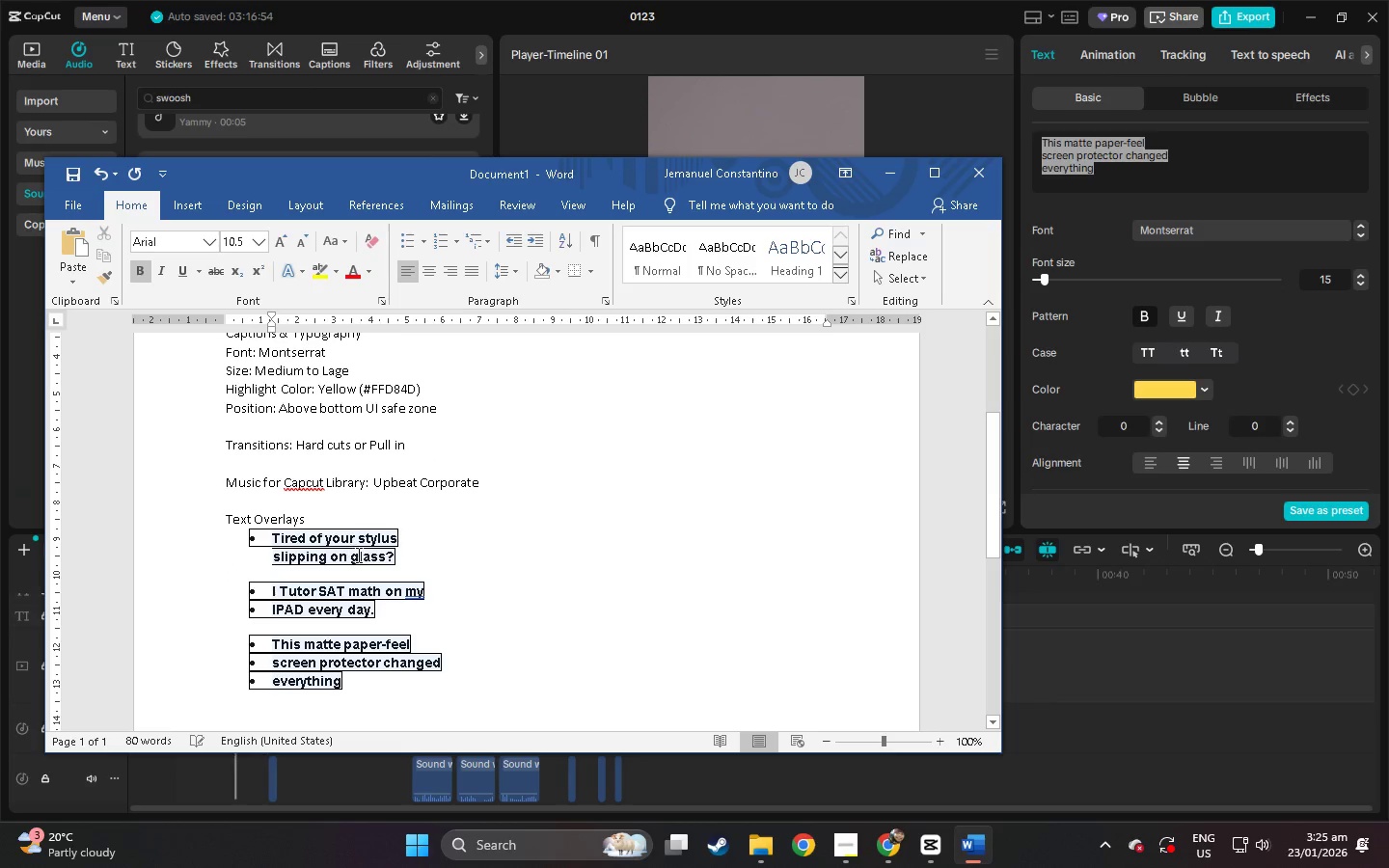 
key(Backspace)
 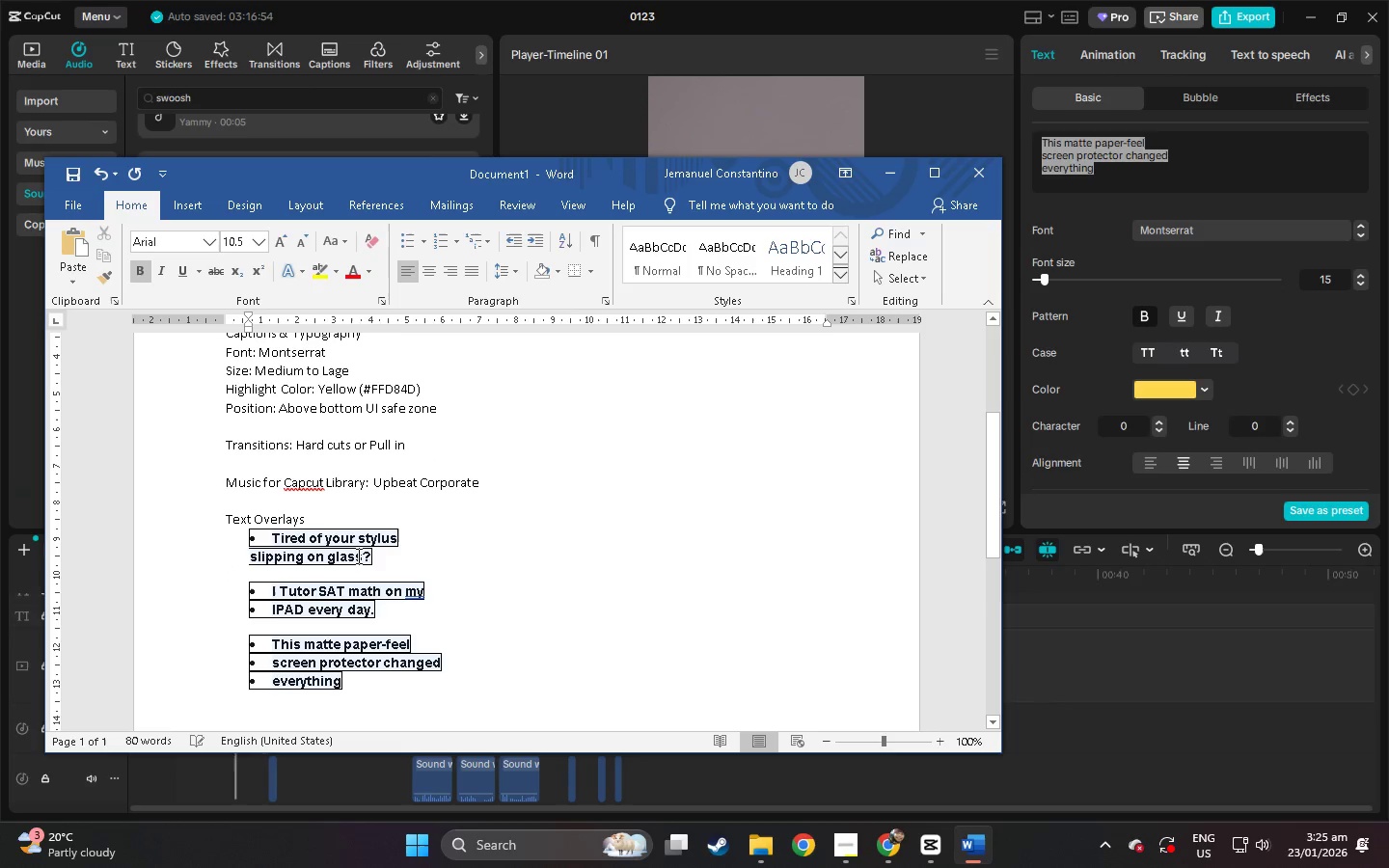 
key(Backspace)
 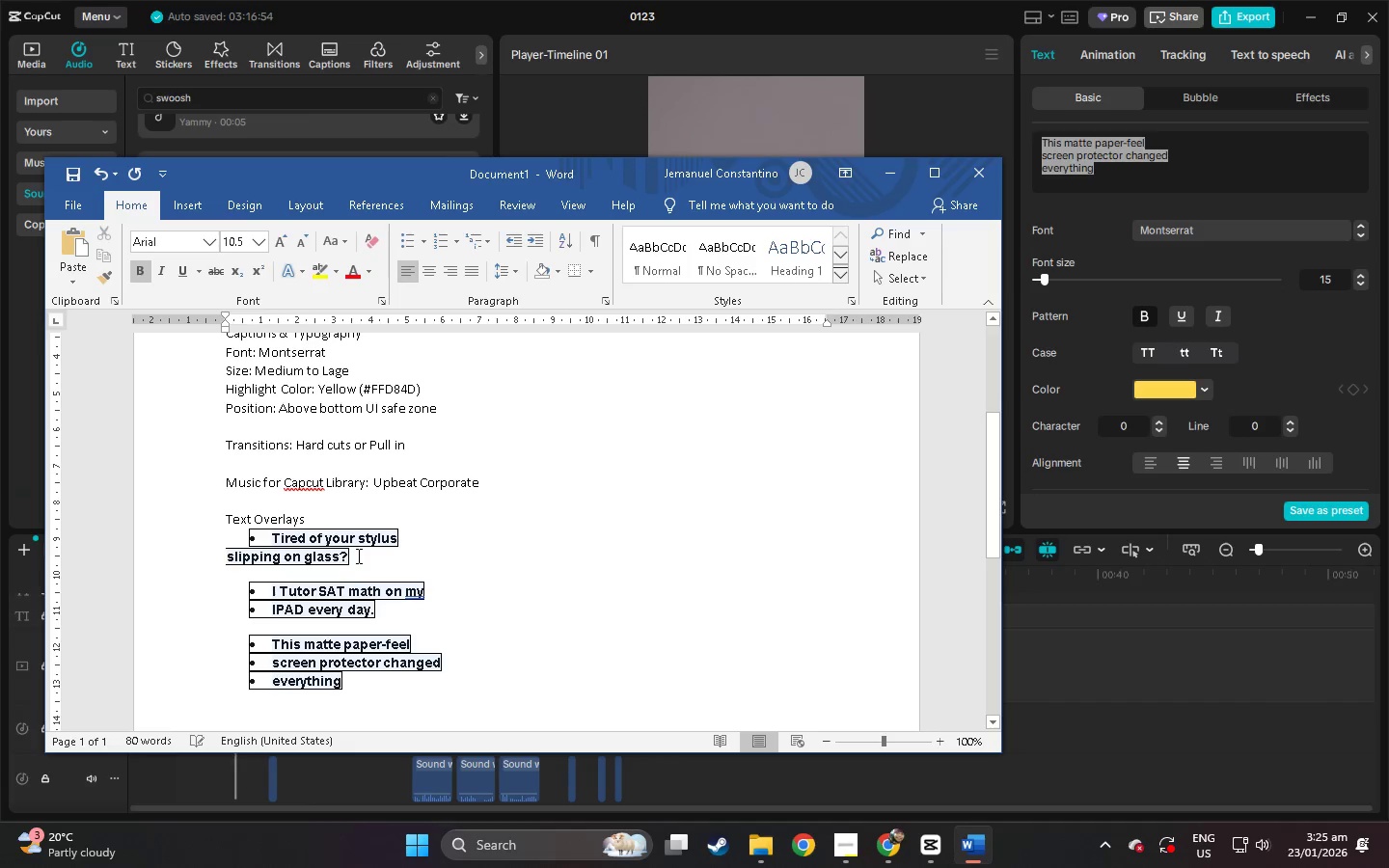 
key(Backspace)
 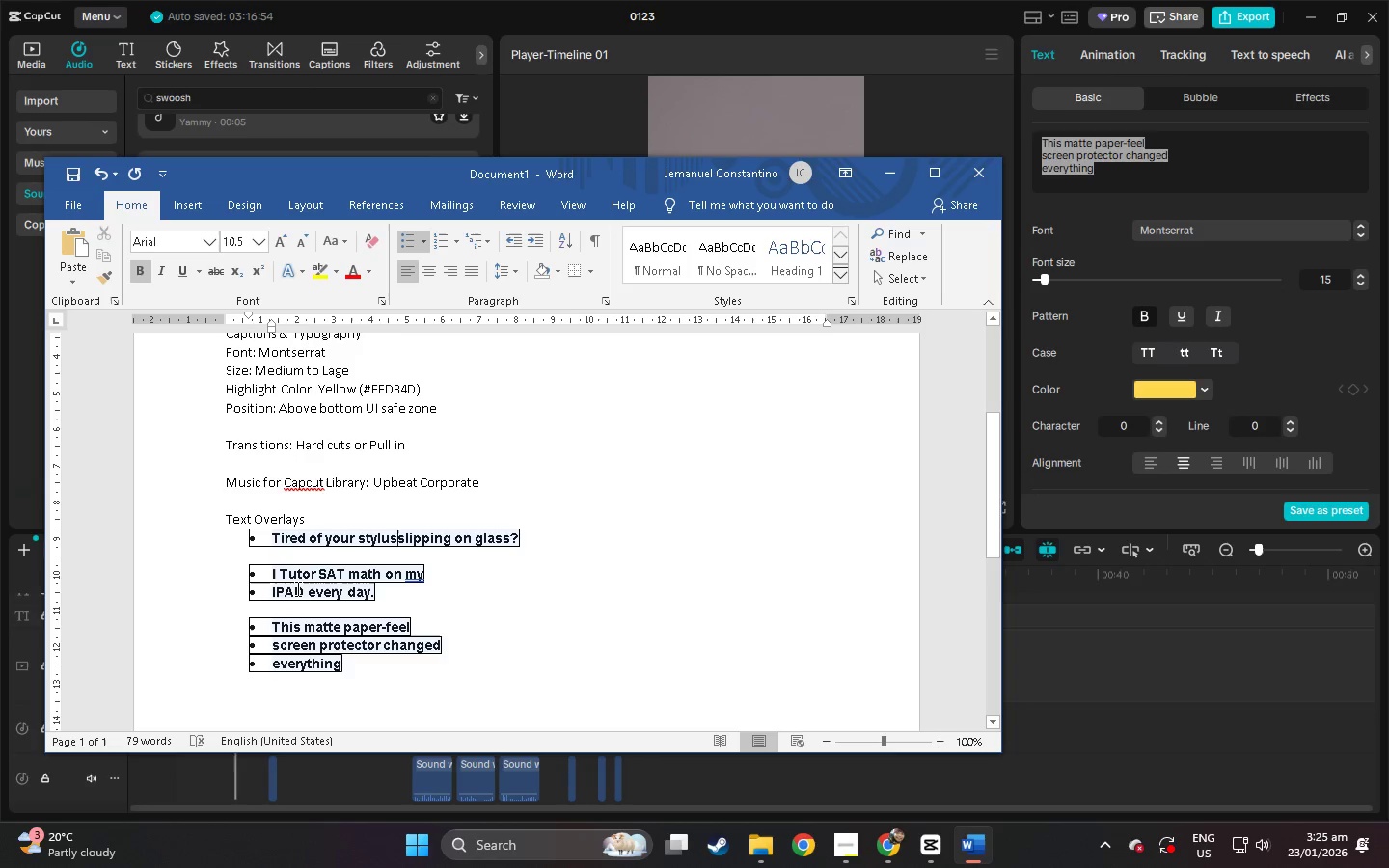 
left_click([270, 588])
 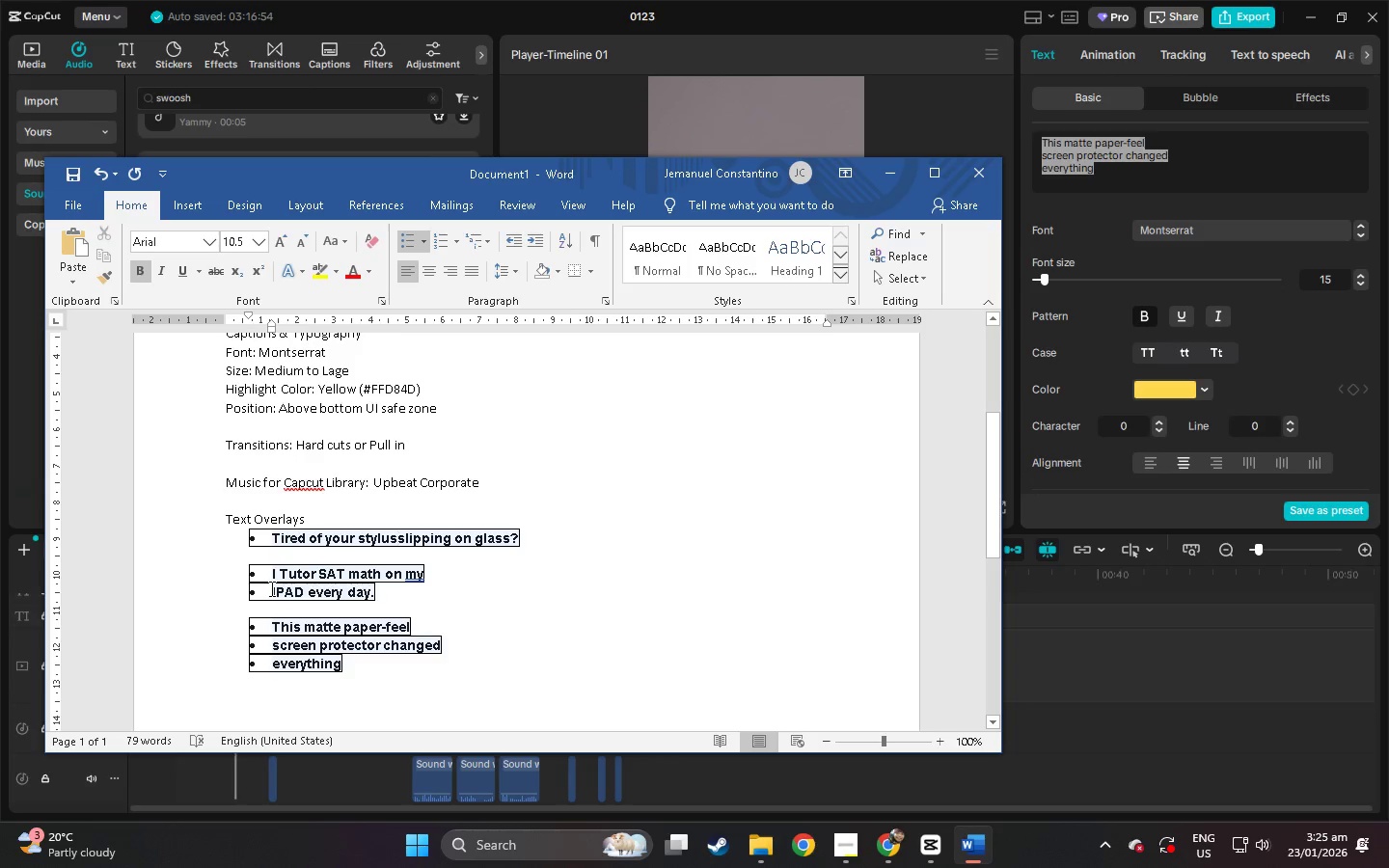 
key(Backspace)
 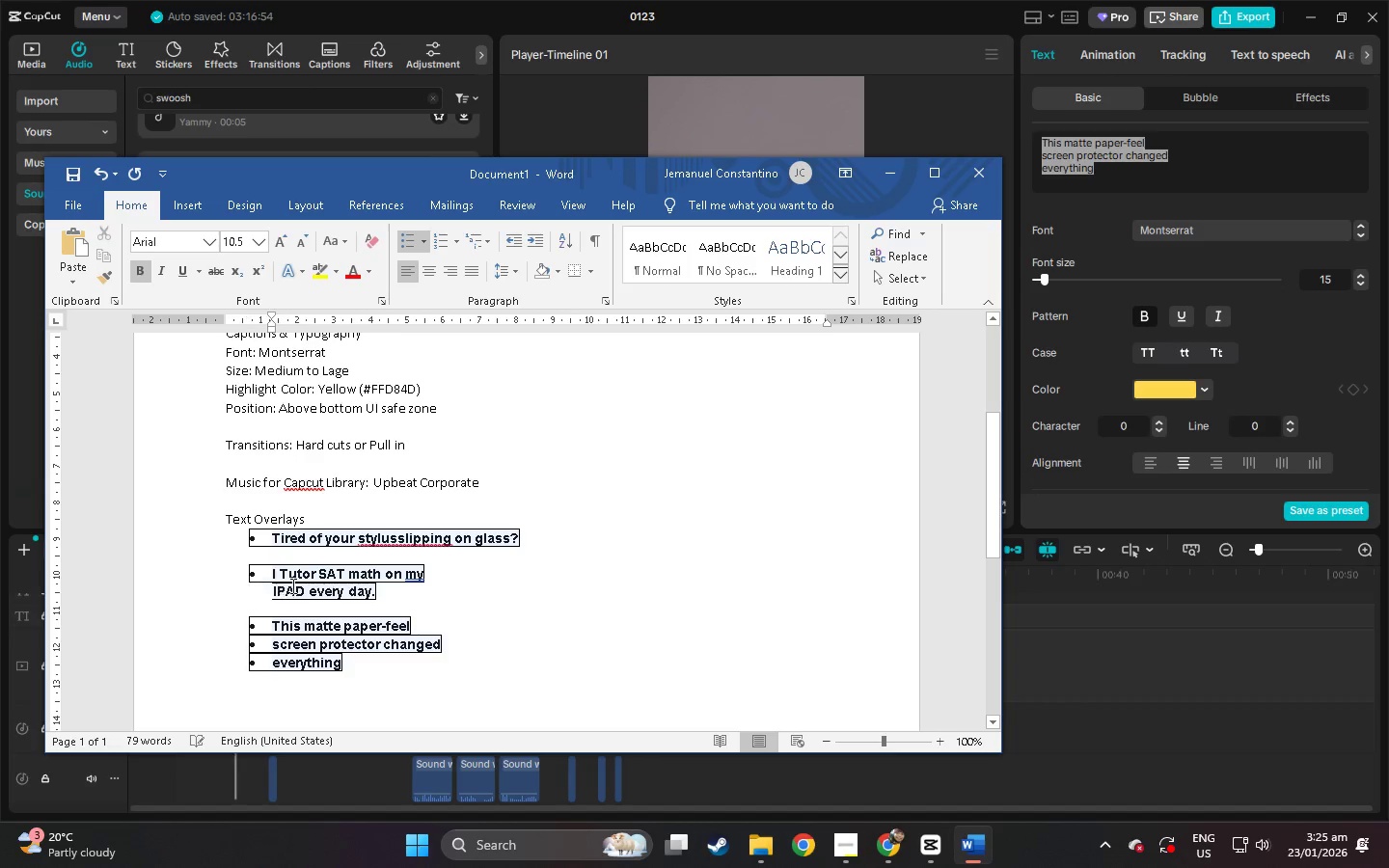 
key(Backspace)
 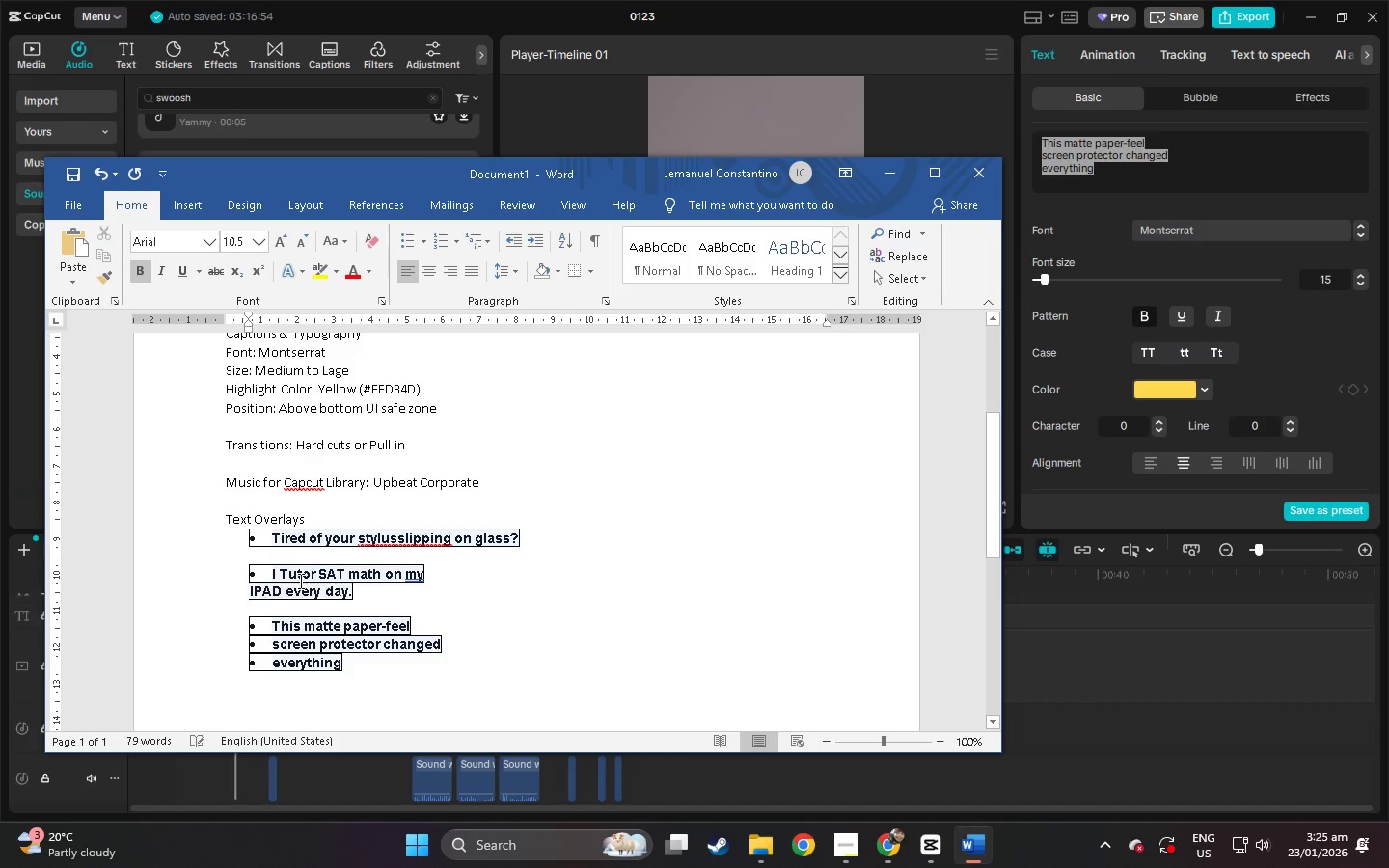 
key(Backspace)
 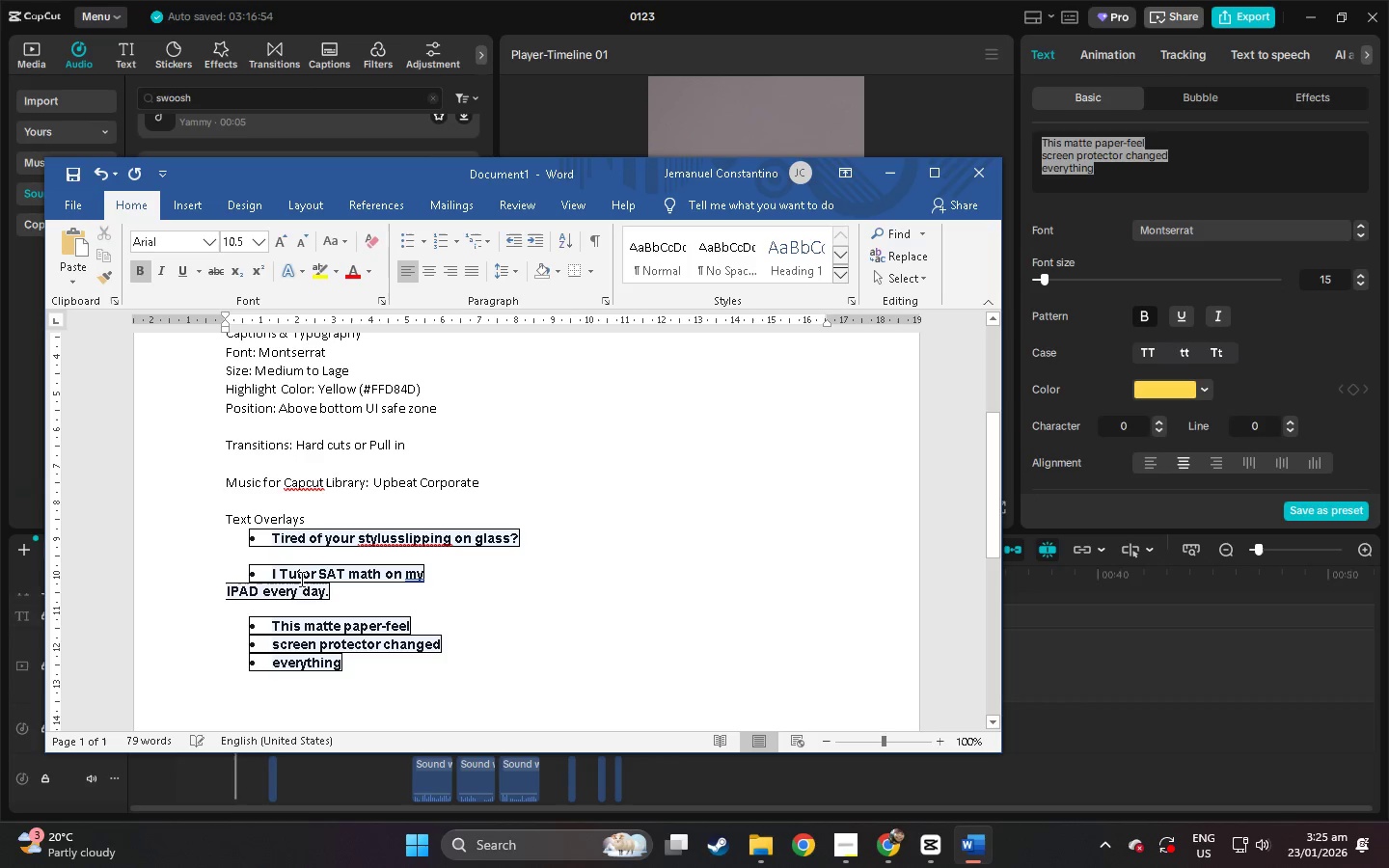 
key(Backspace)
 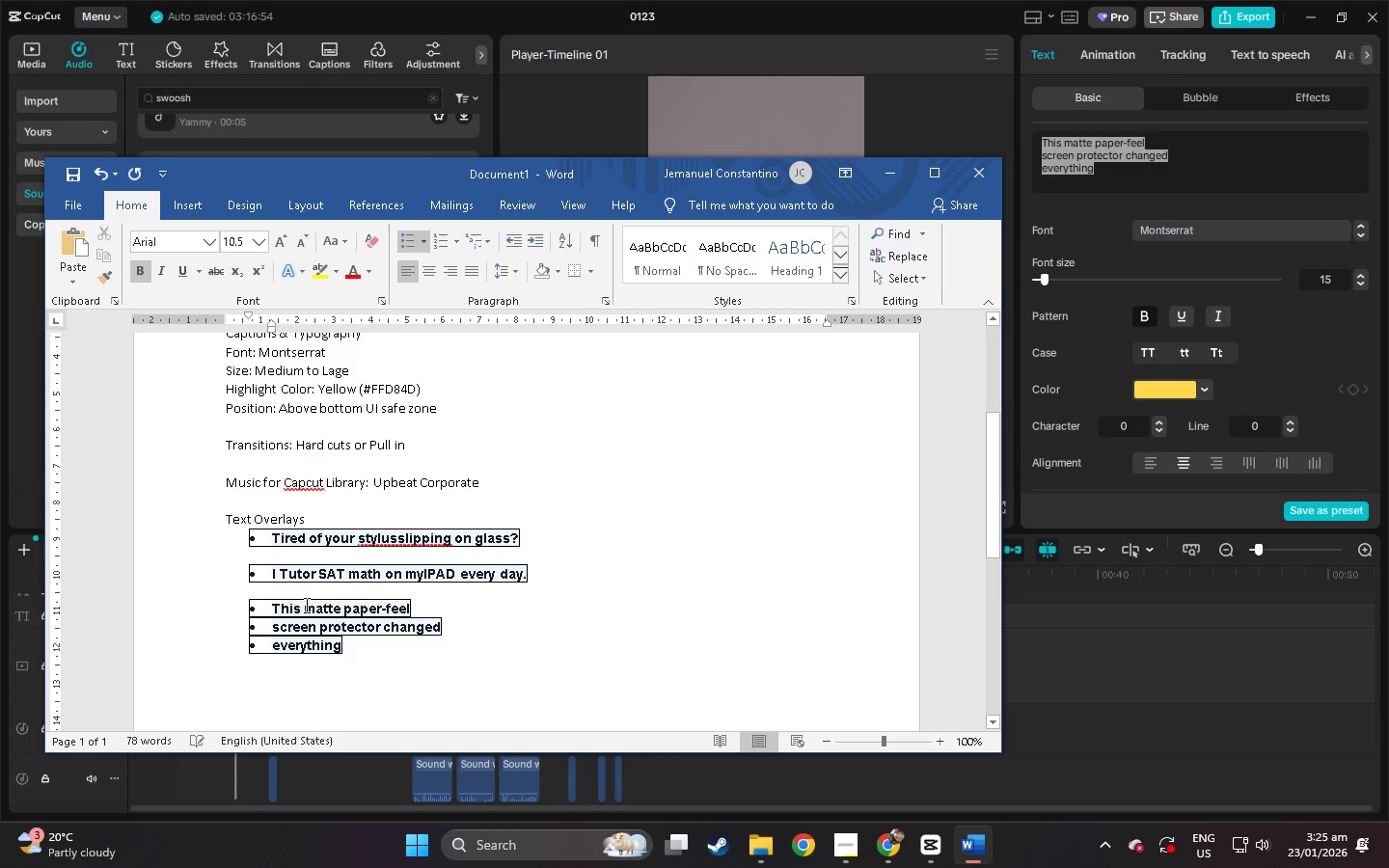 
key(Space)
 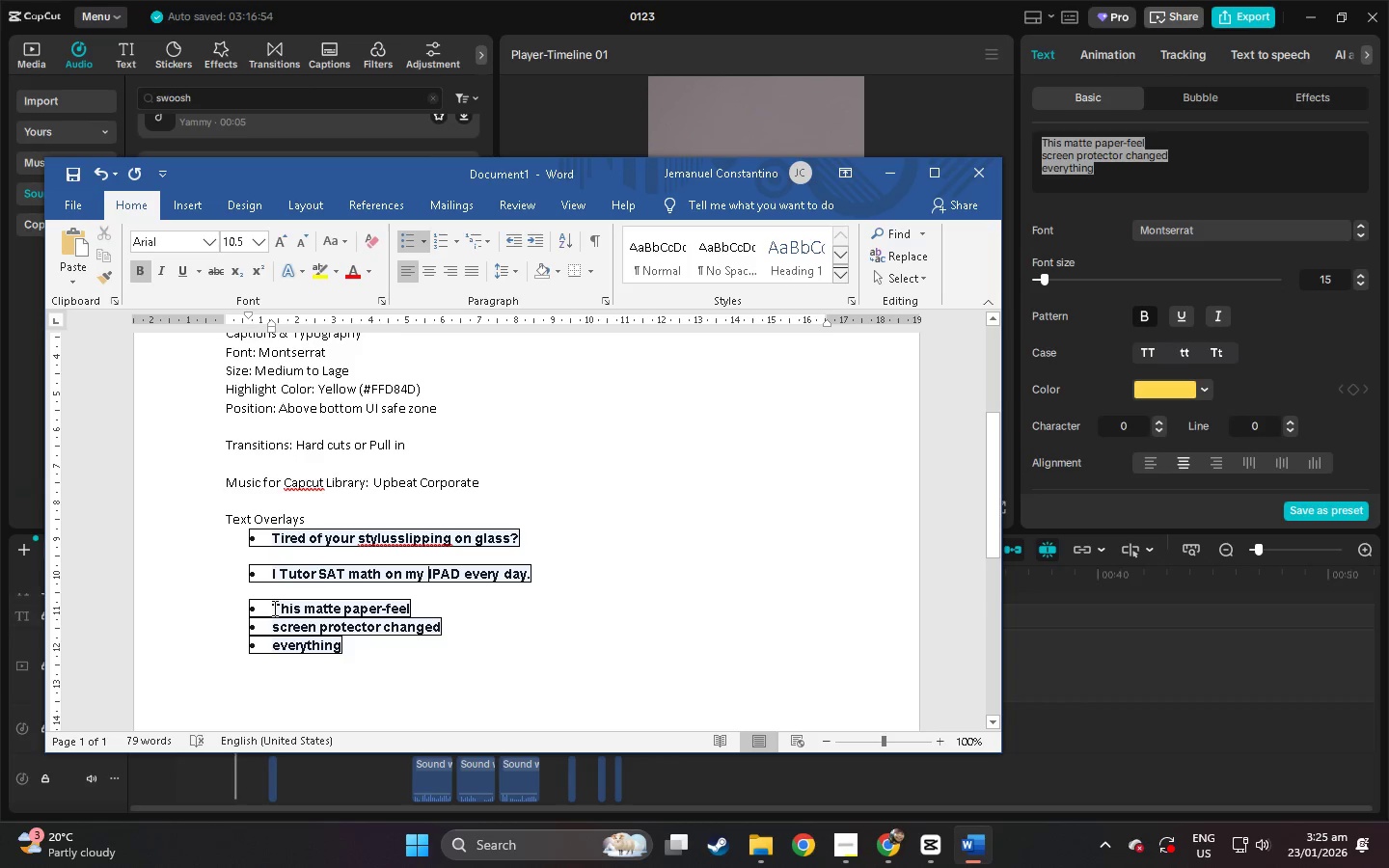 
left_click([273, 608])
 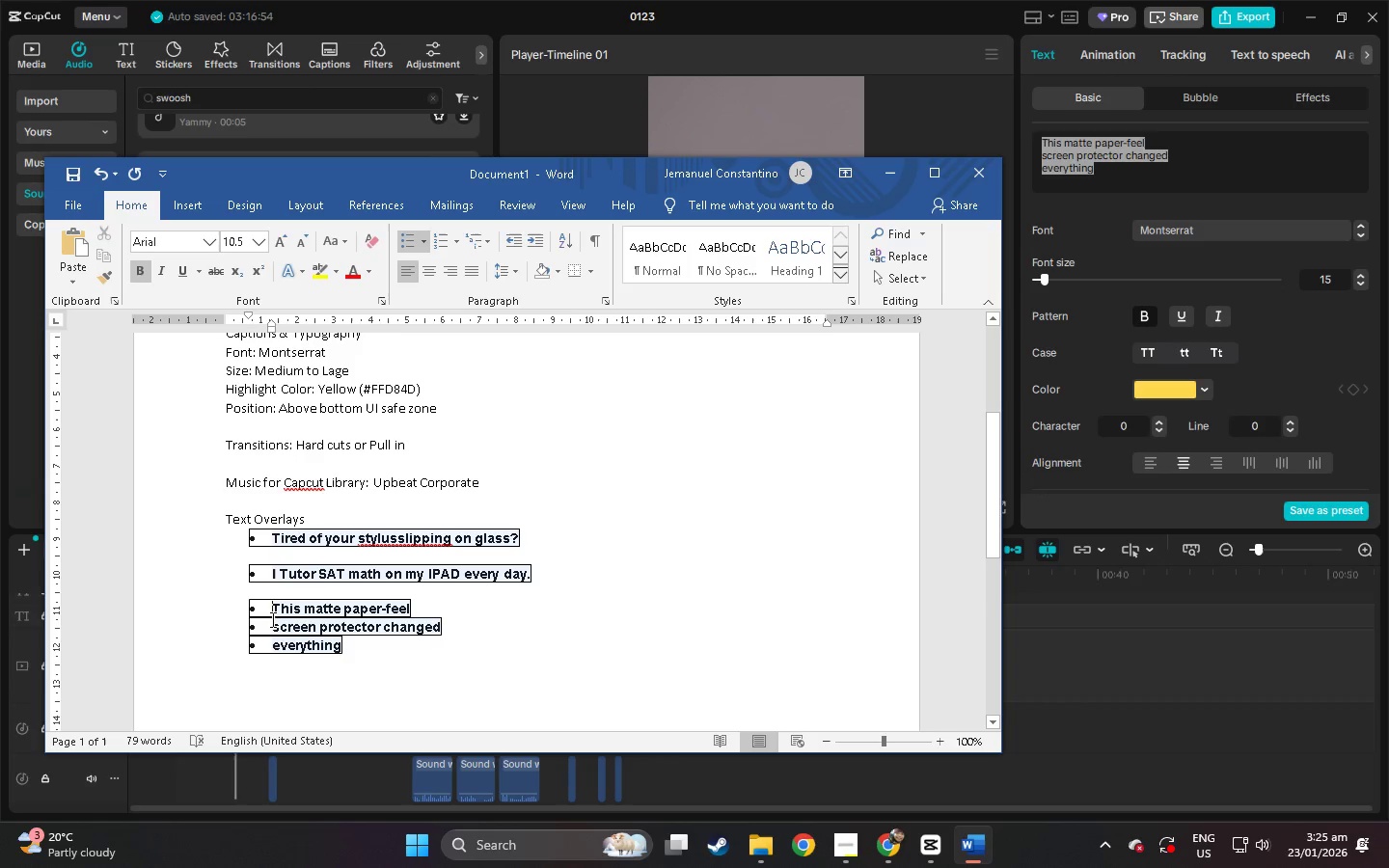 
left_click([272, 621])
 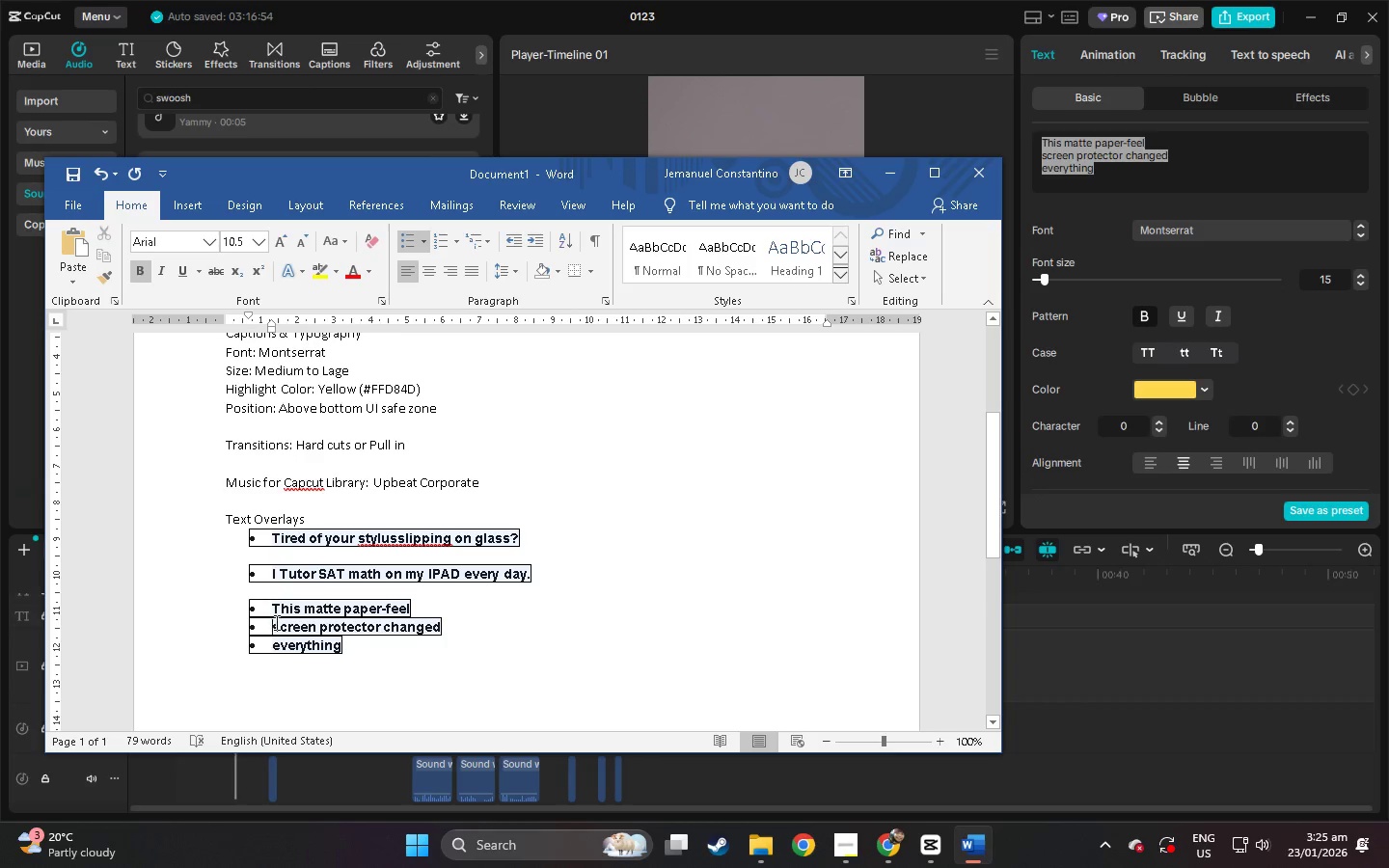 
key(Backspace)
 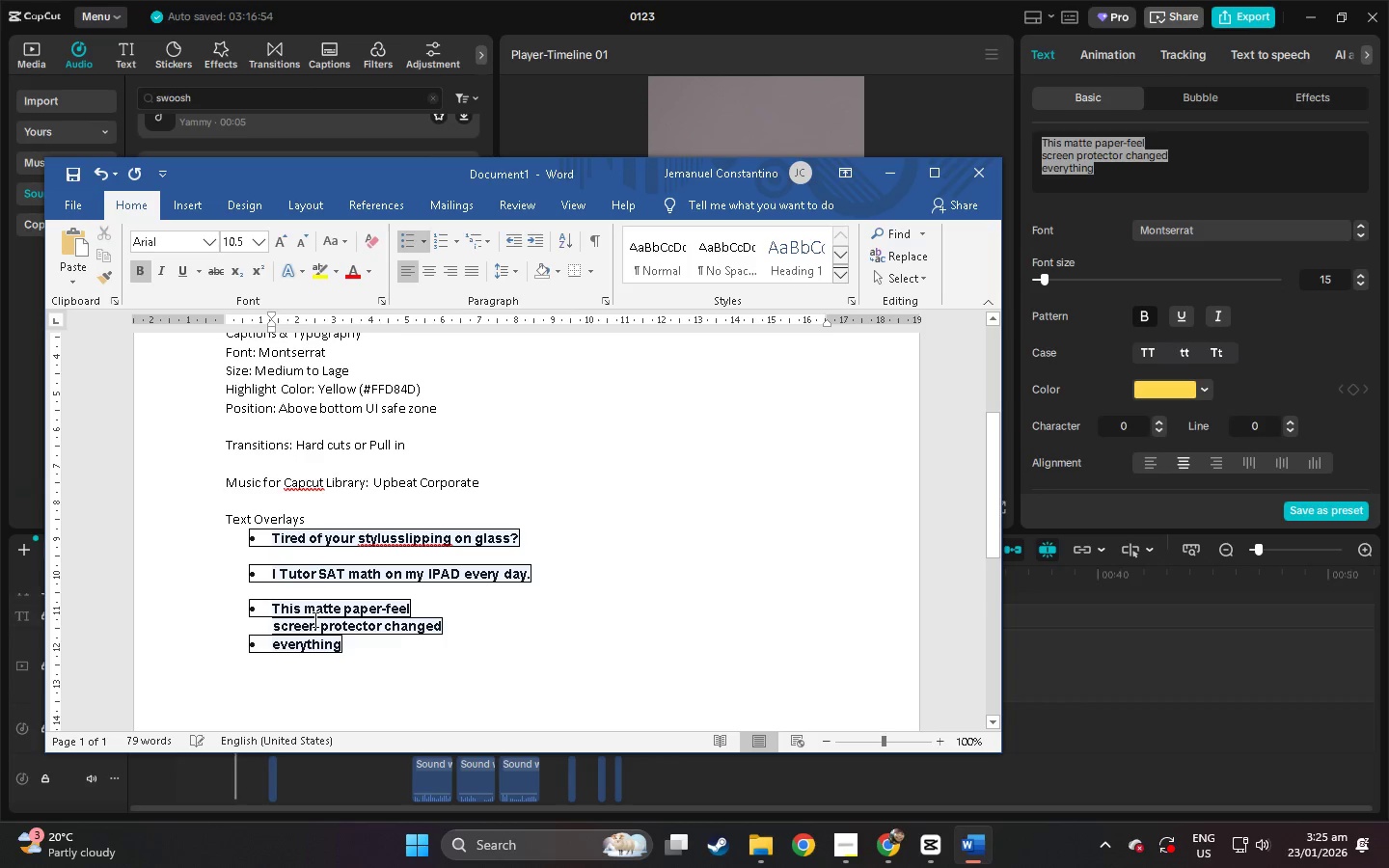 
key(Backspace)
 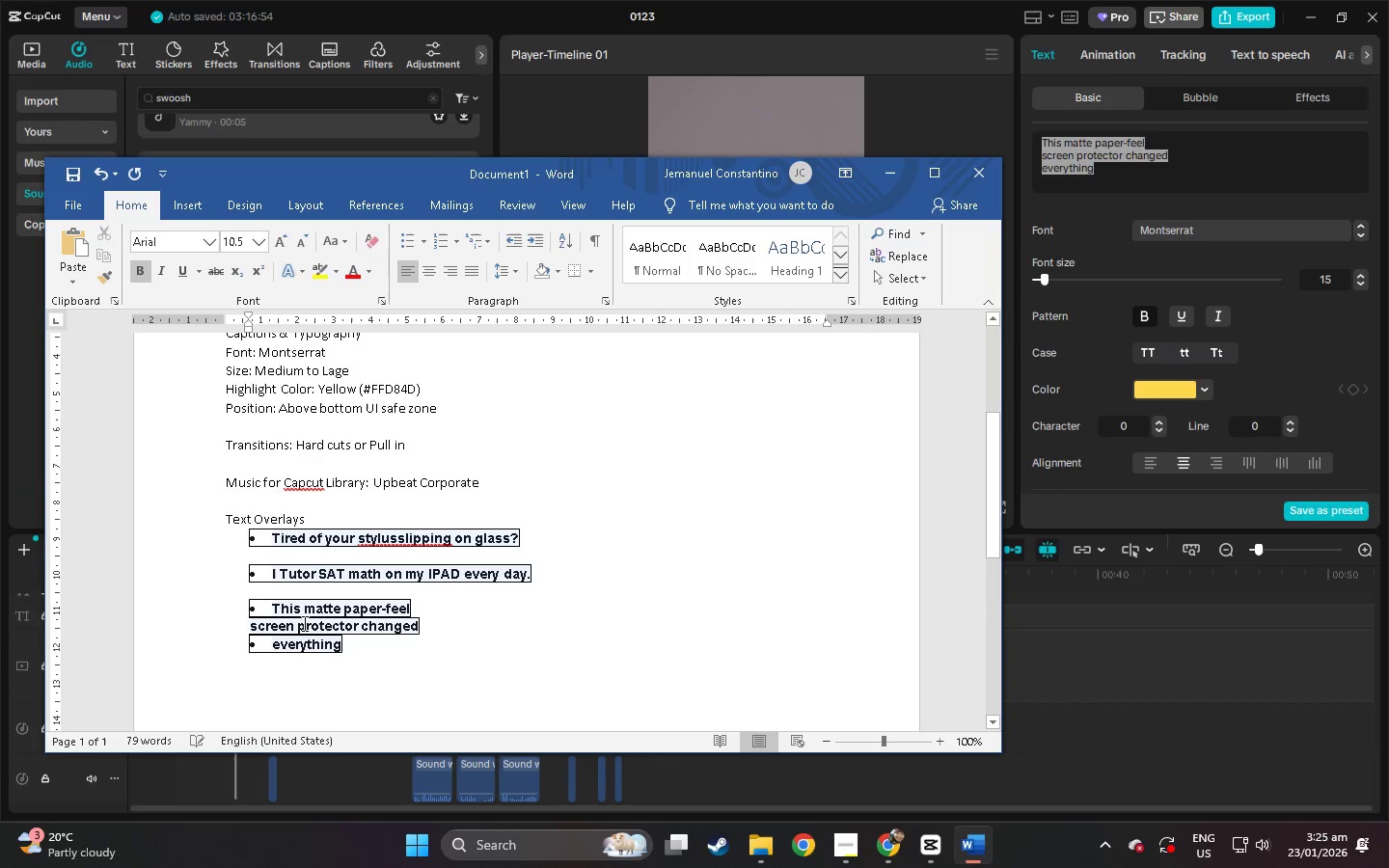 
key(Backspace)
 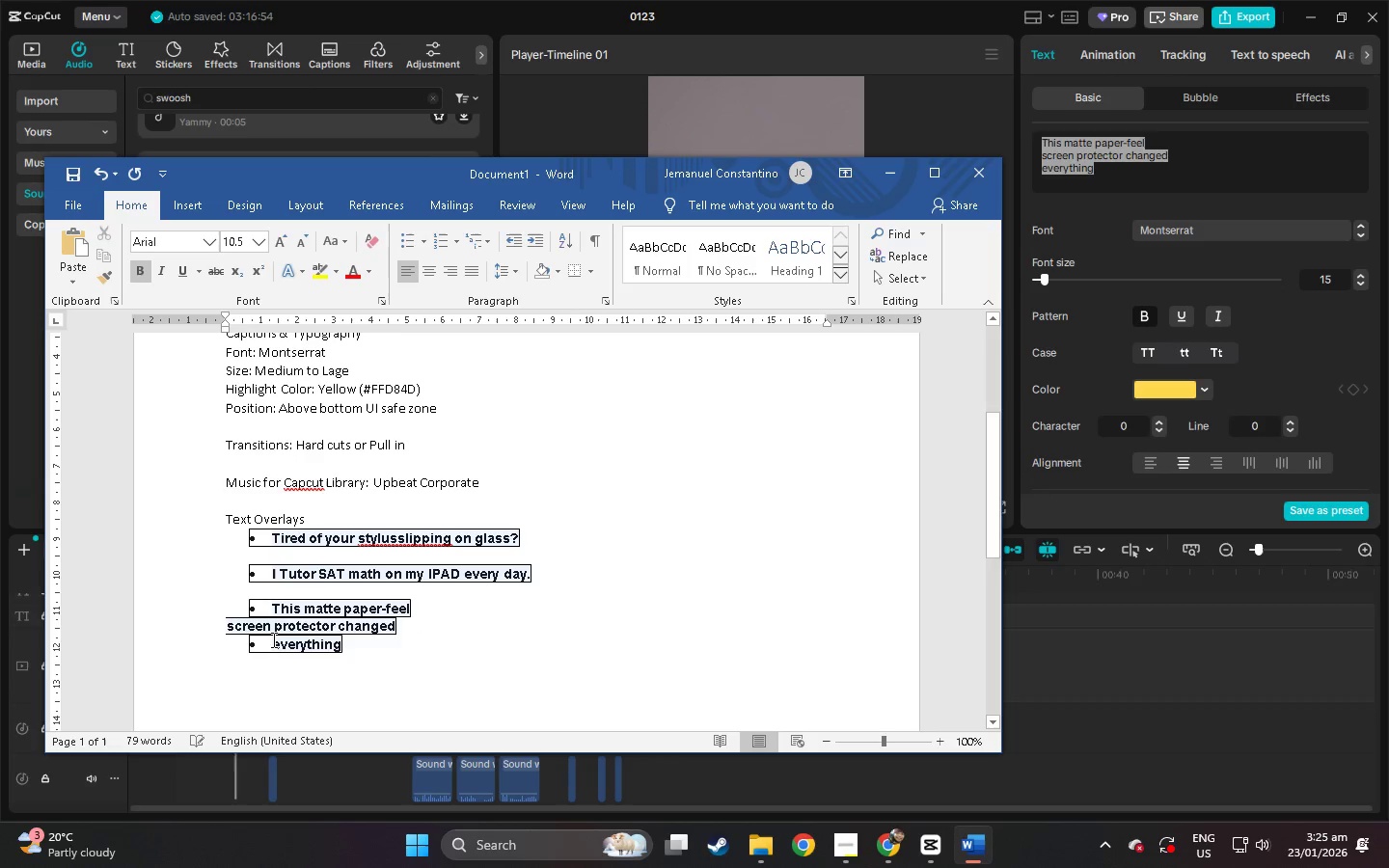 
key(Backspace)
 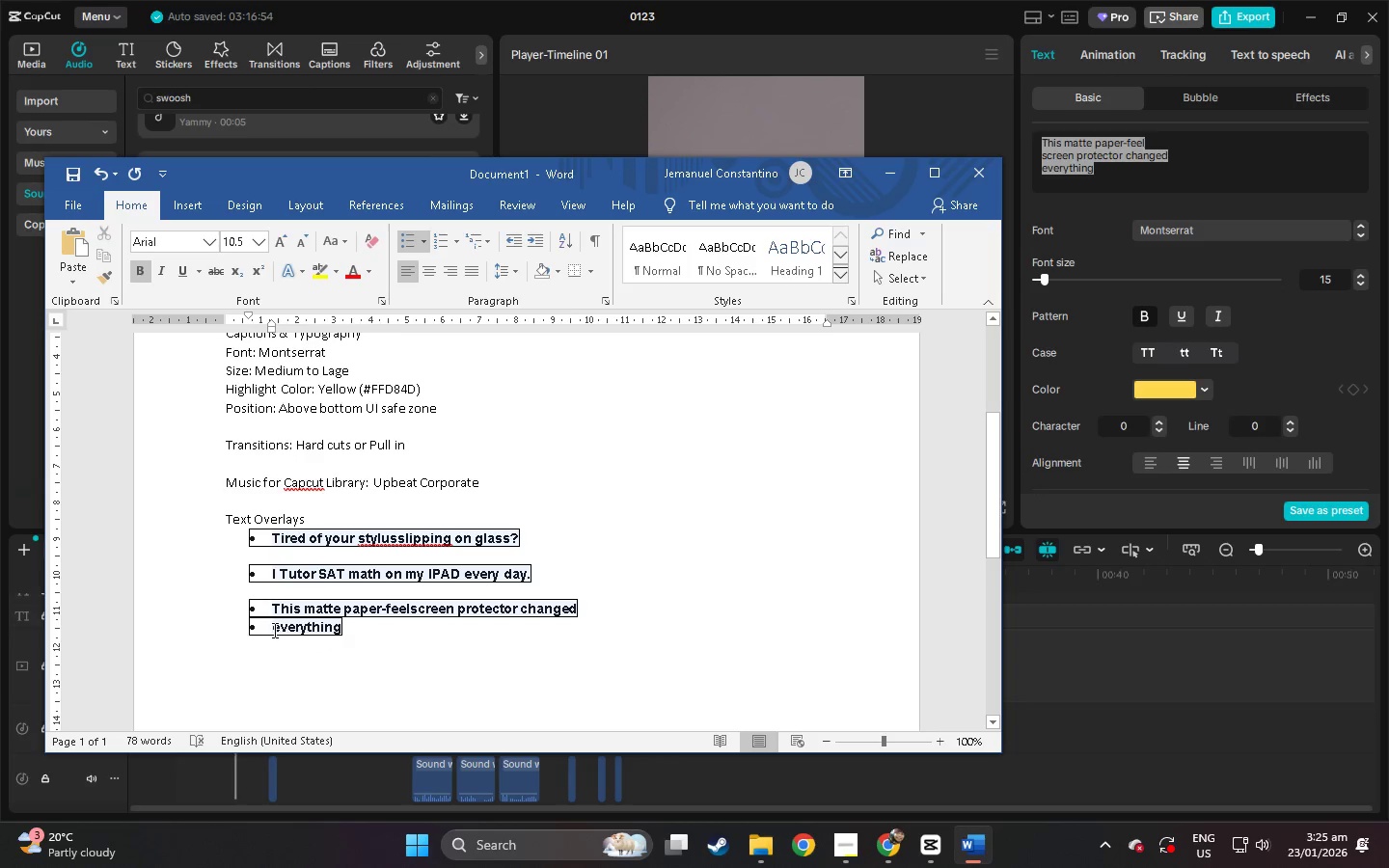 
left_click([270, 630])
 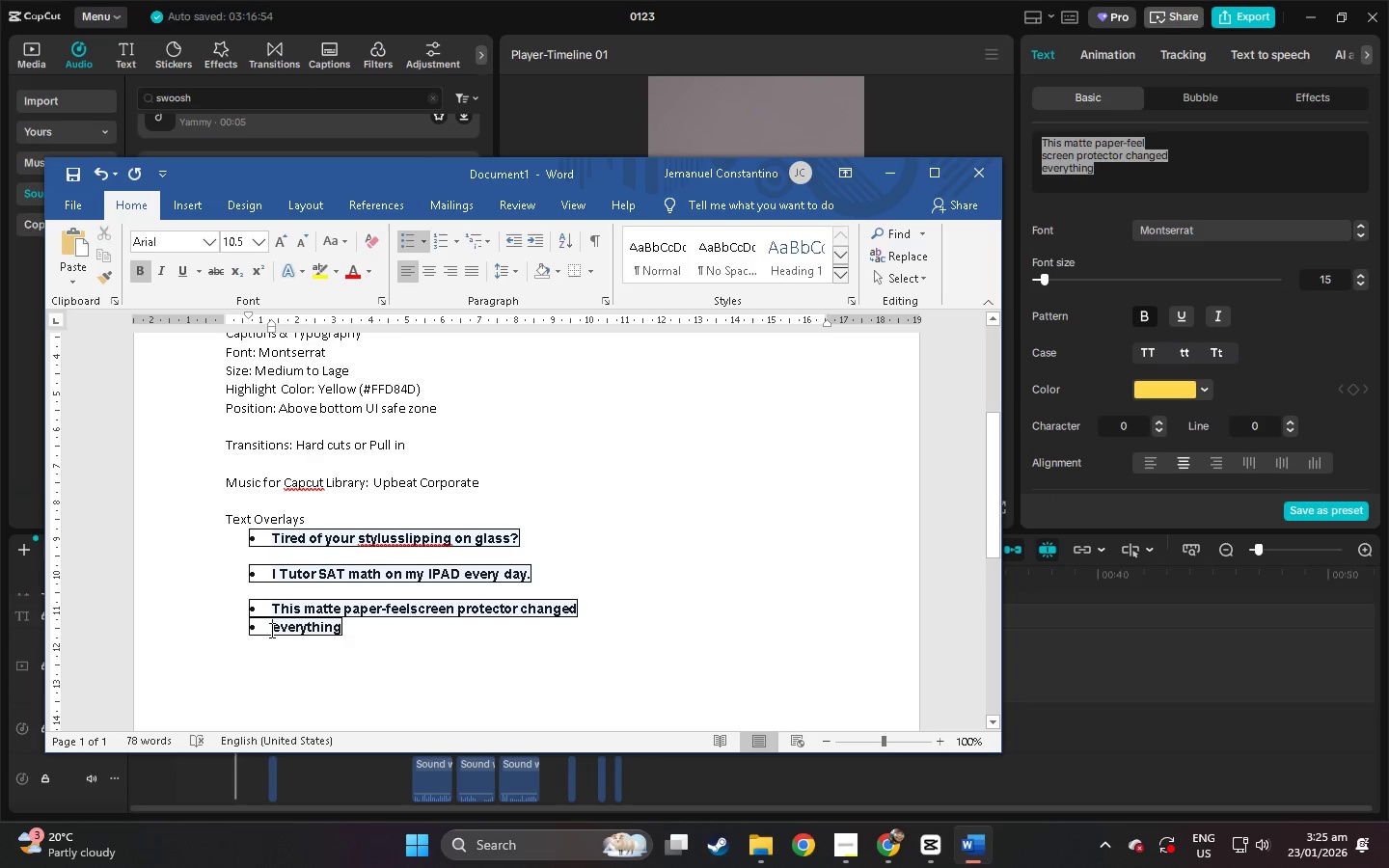 
key(Backspace)
 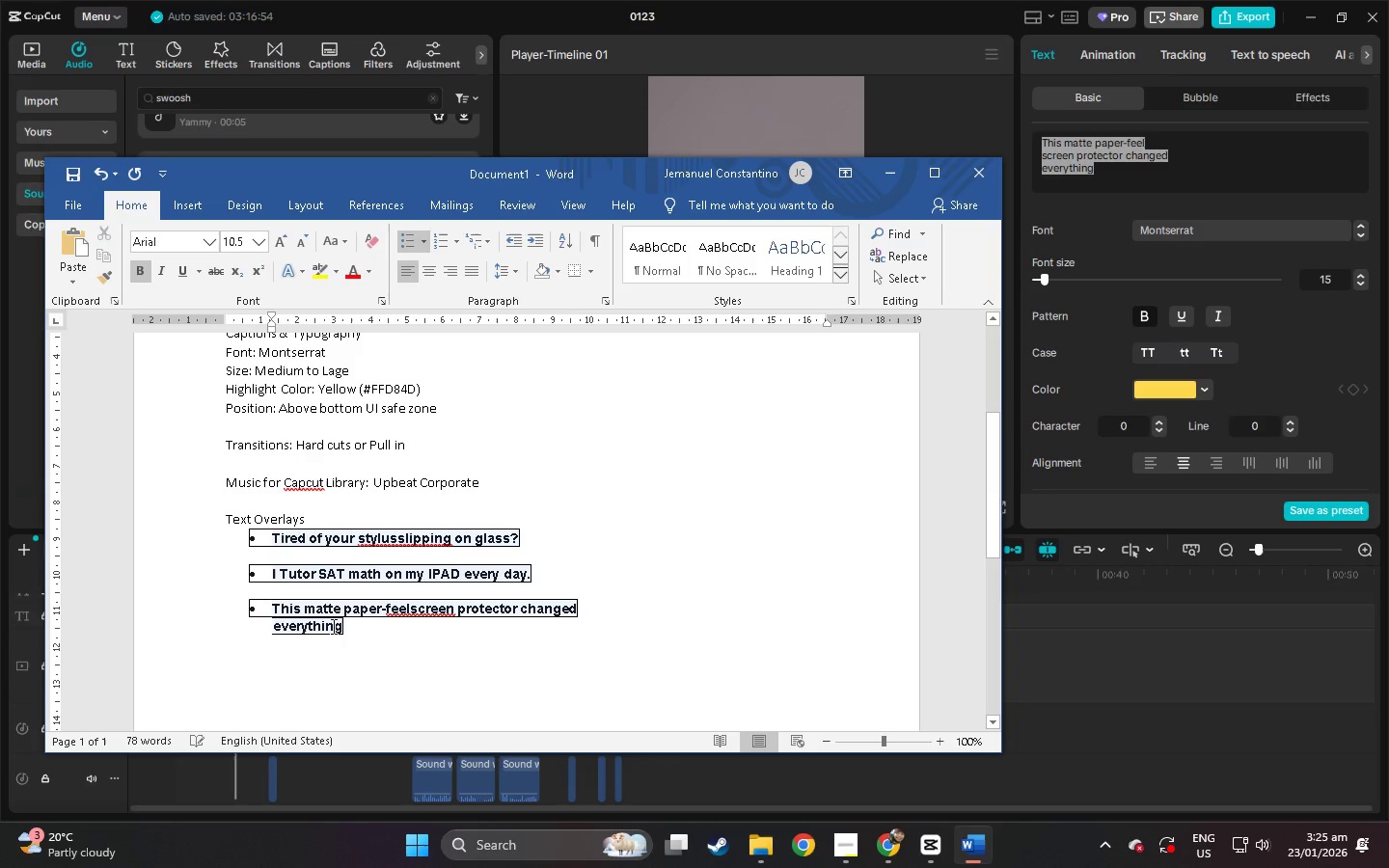 
key(Backspace)
 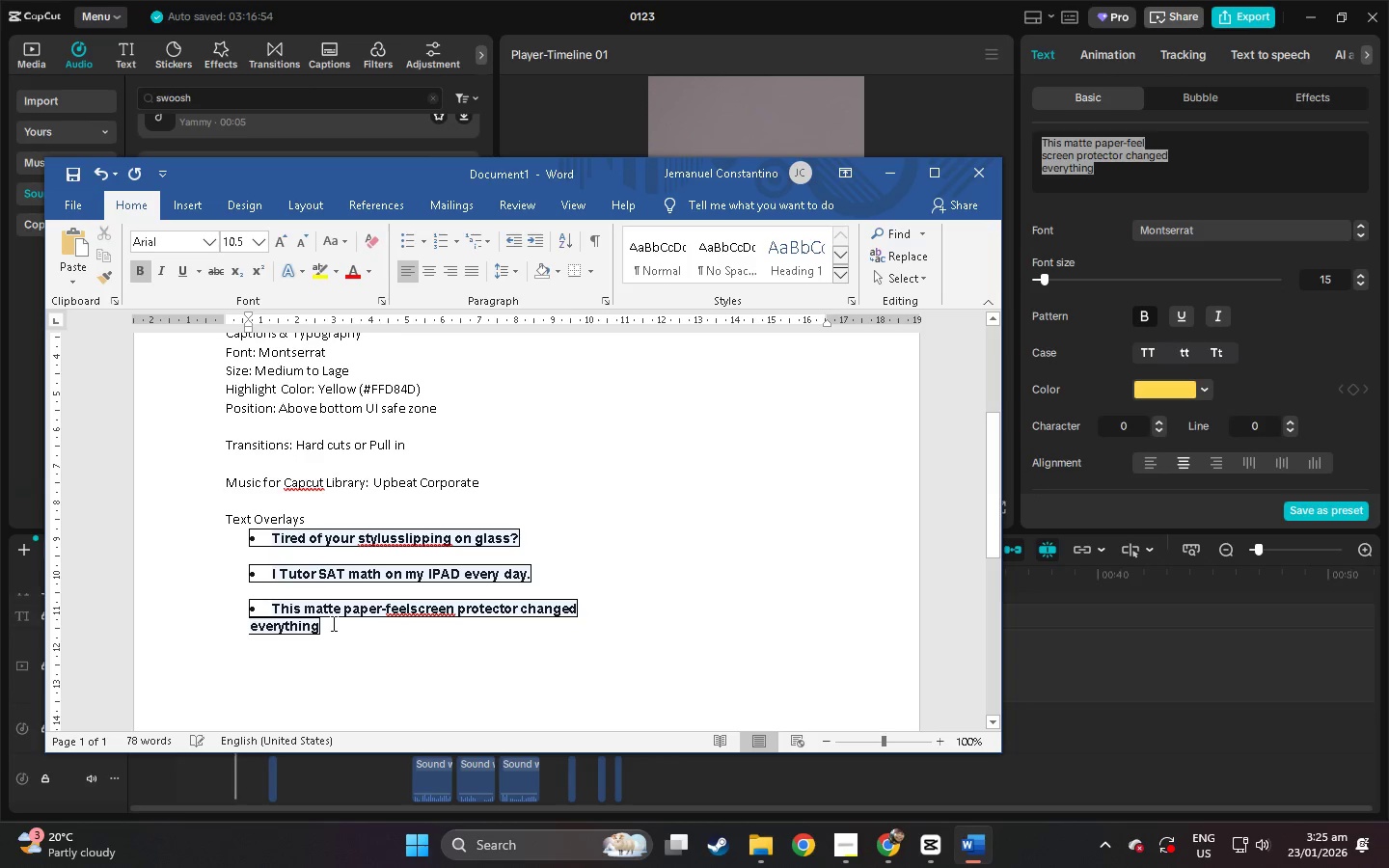 
key(Backspace)
 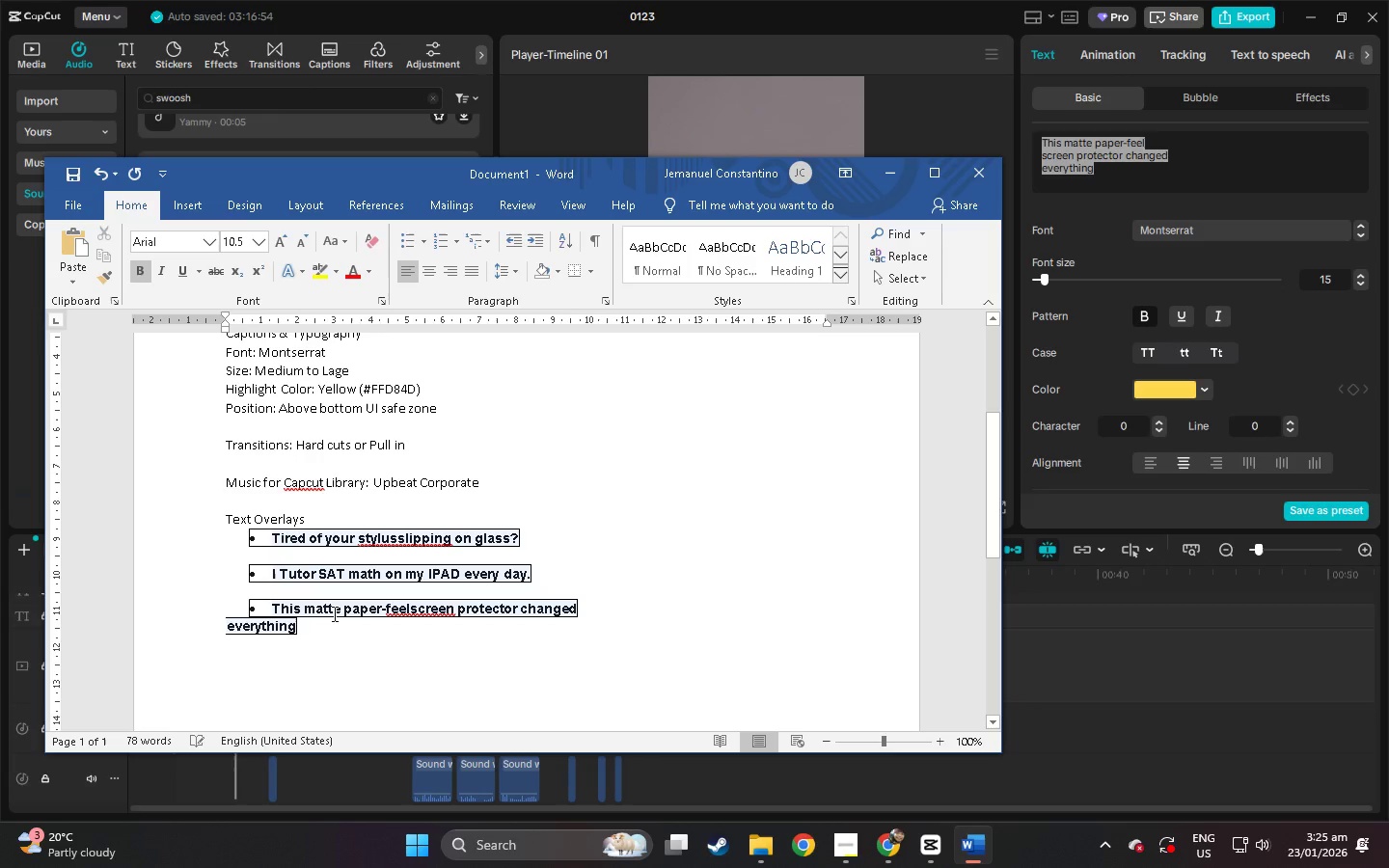 
key(Backspace)
 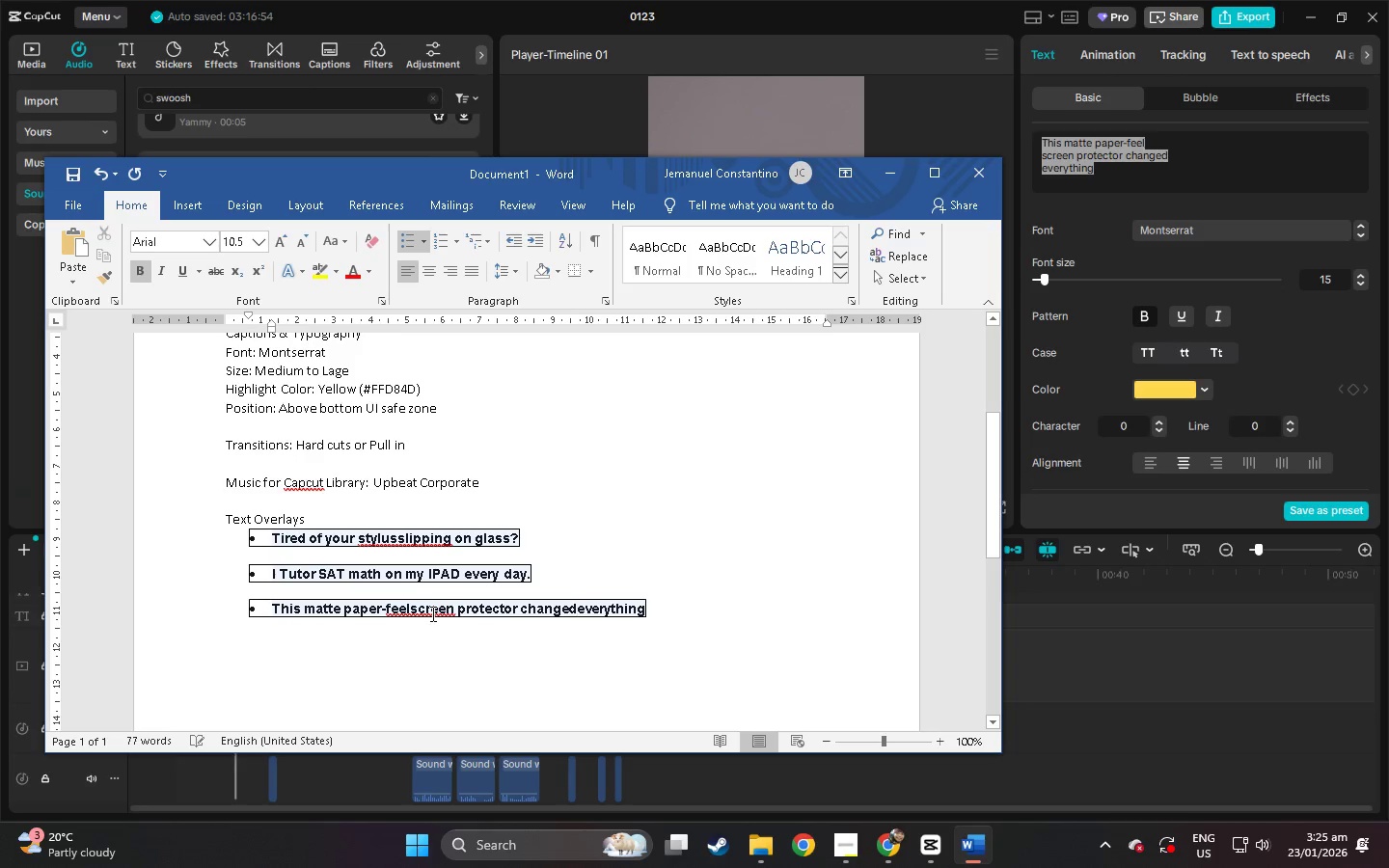 
left_click([413, 606])
 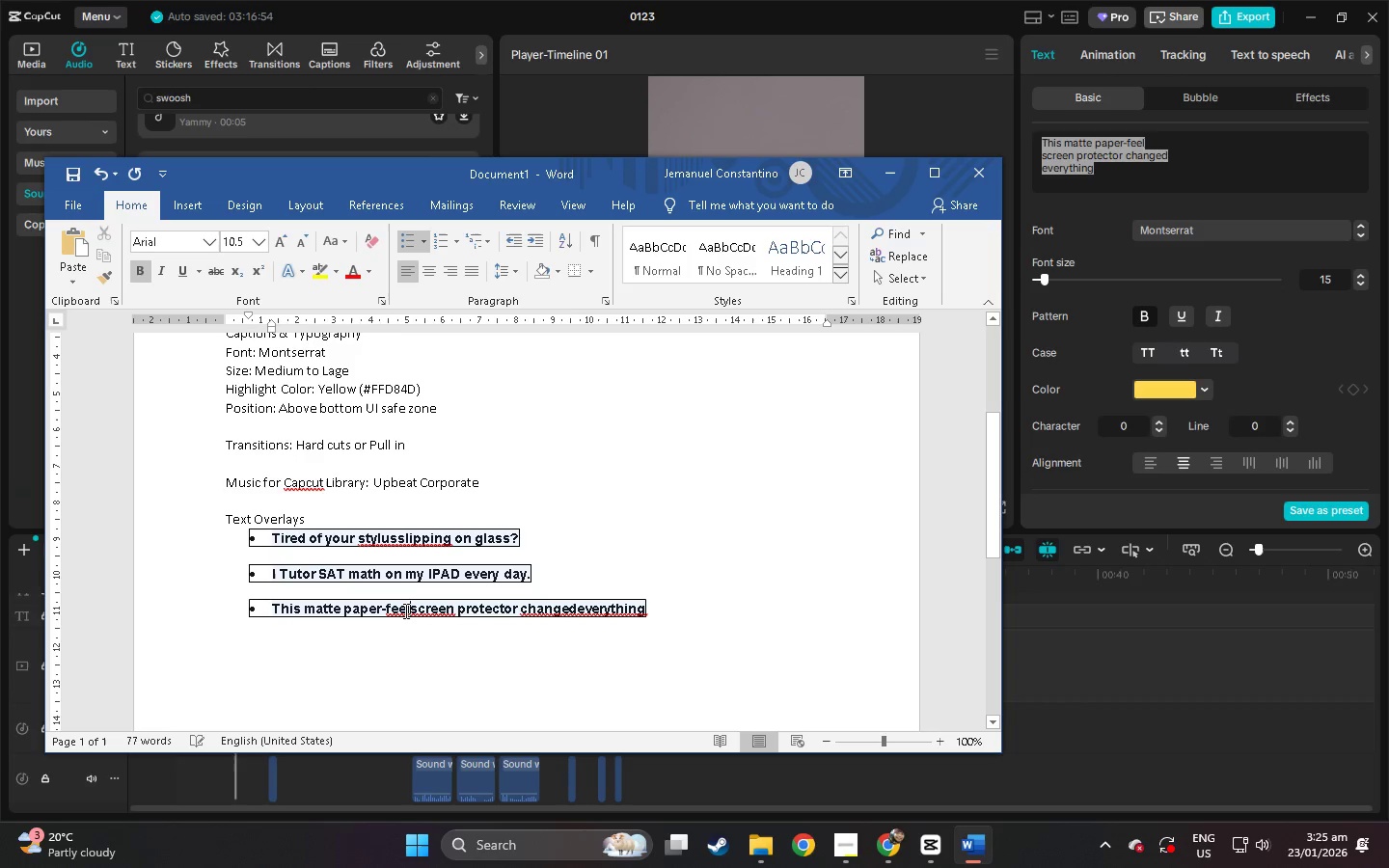 
right_click([404, 610])
 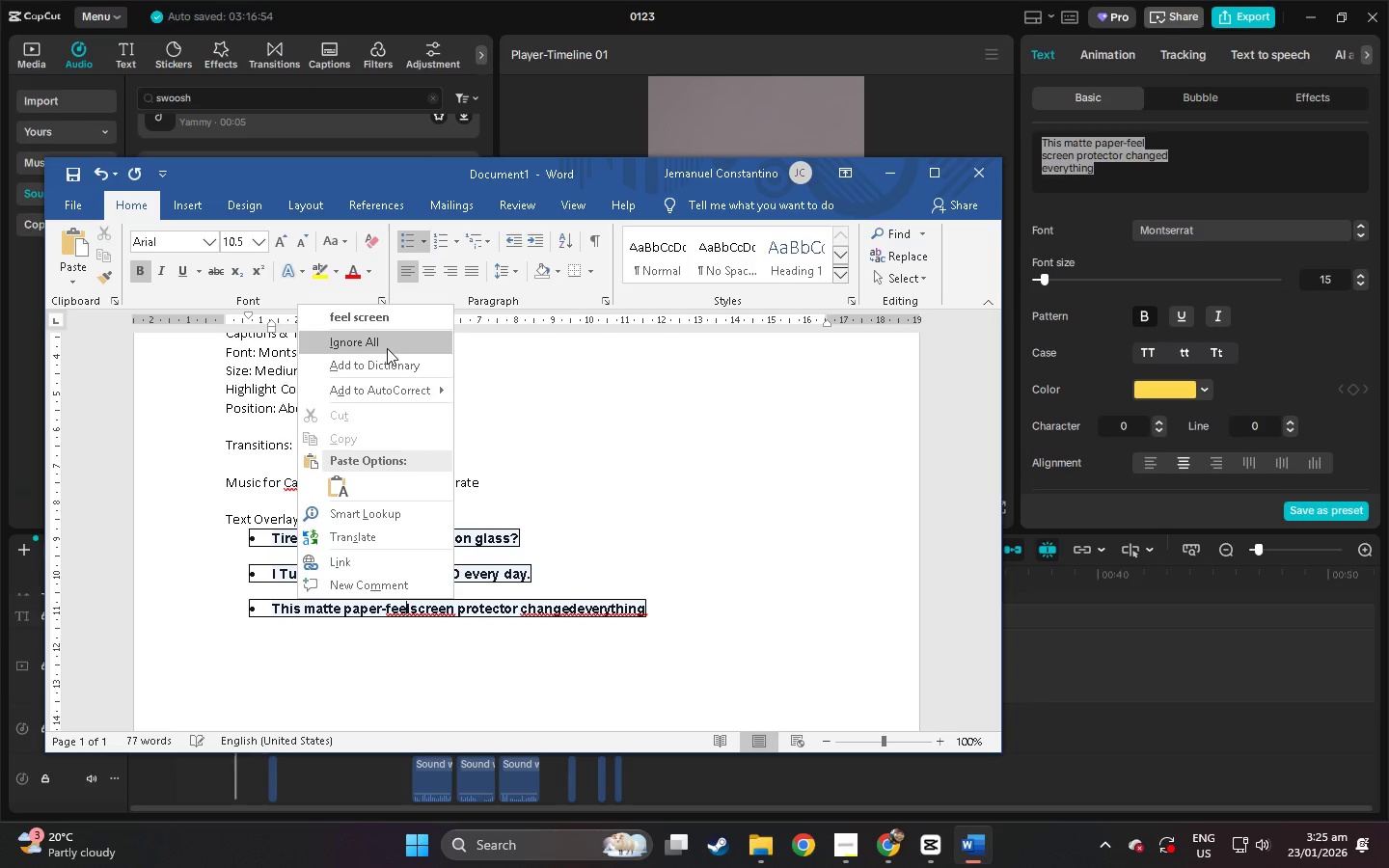 
left_click([389, 317])
 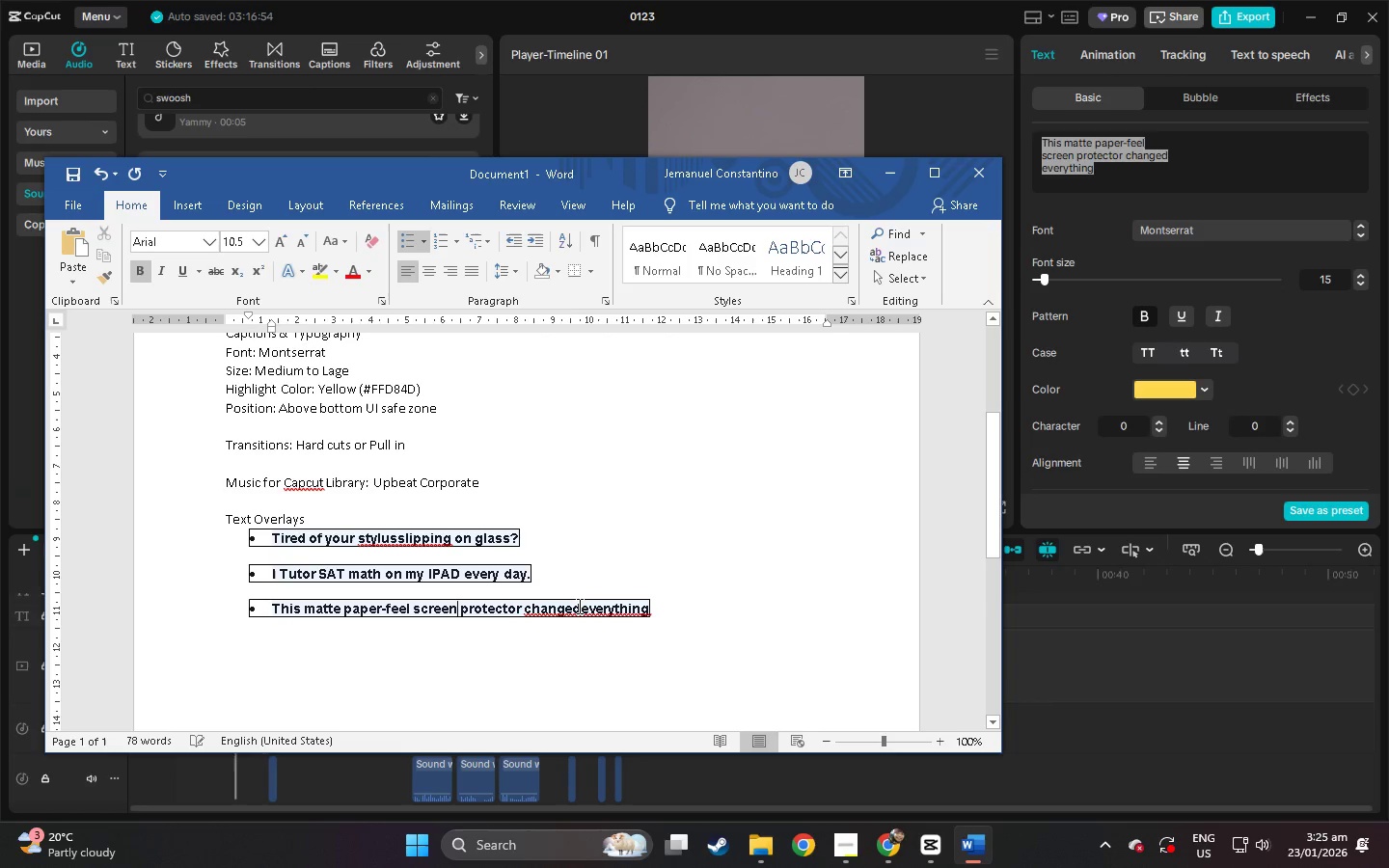 
right_click([581, 608])
 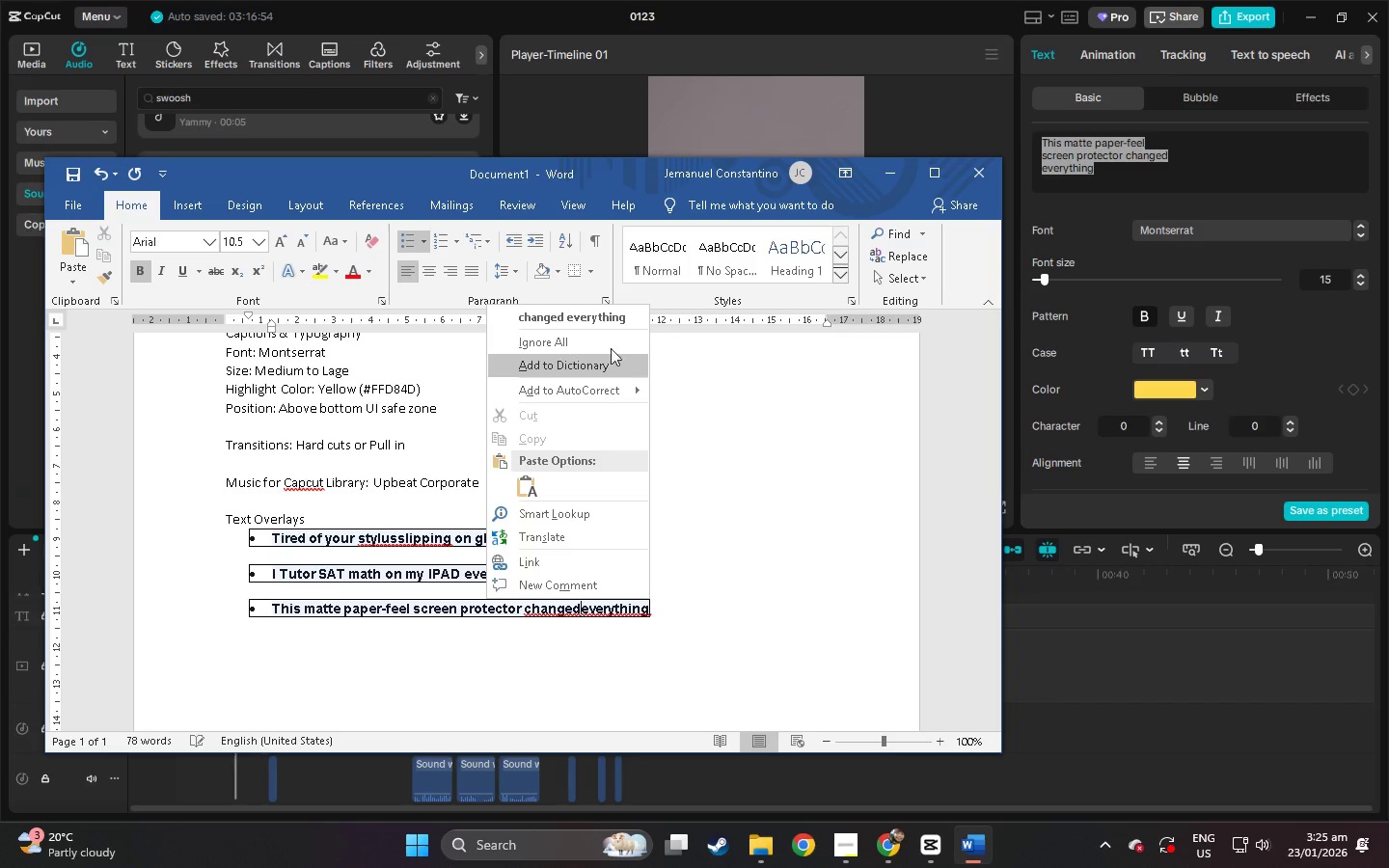 
left_click([609, 321])
 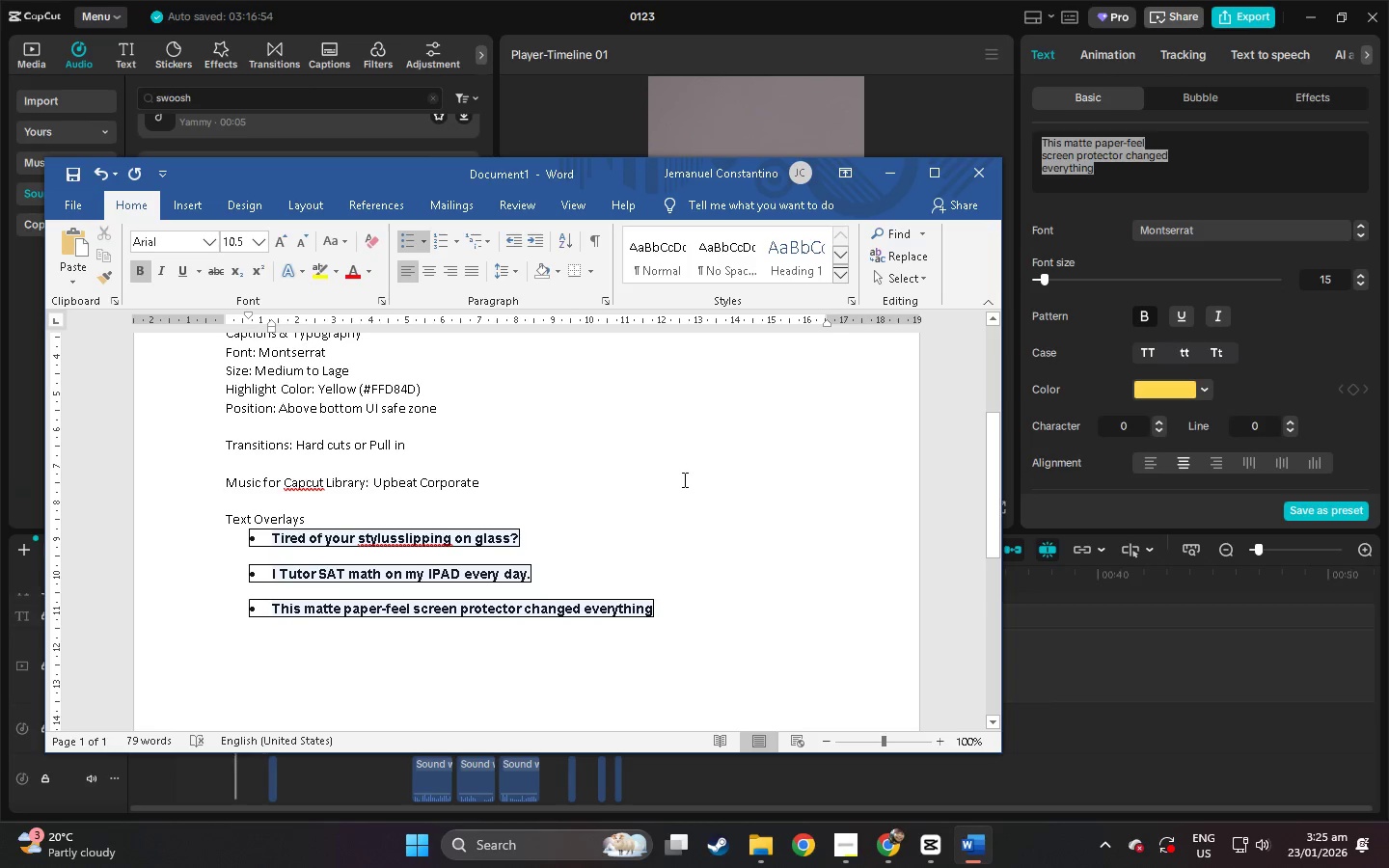 
key(Alt+AltLeft)
 